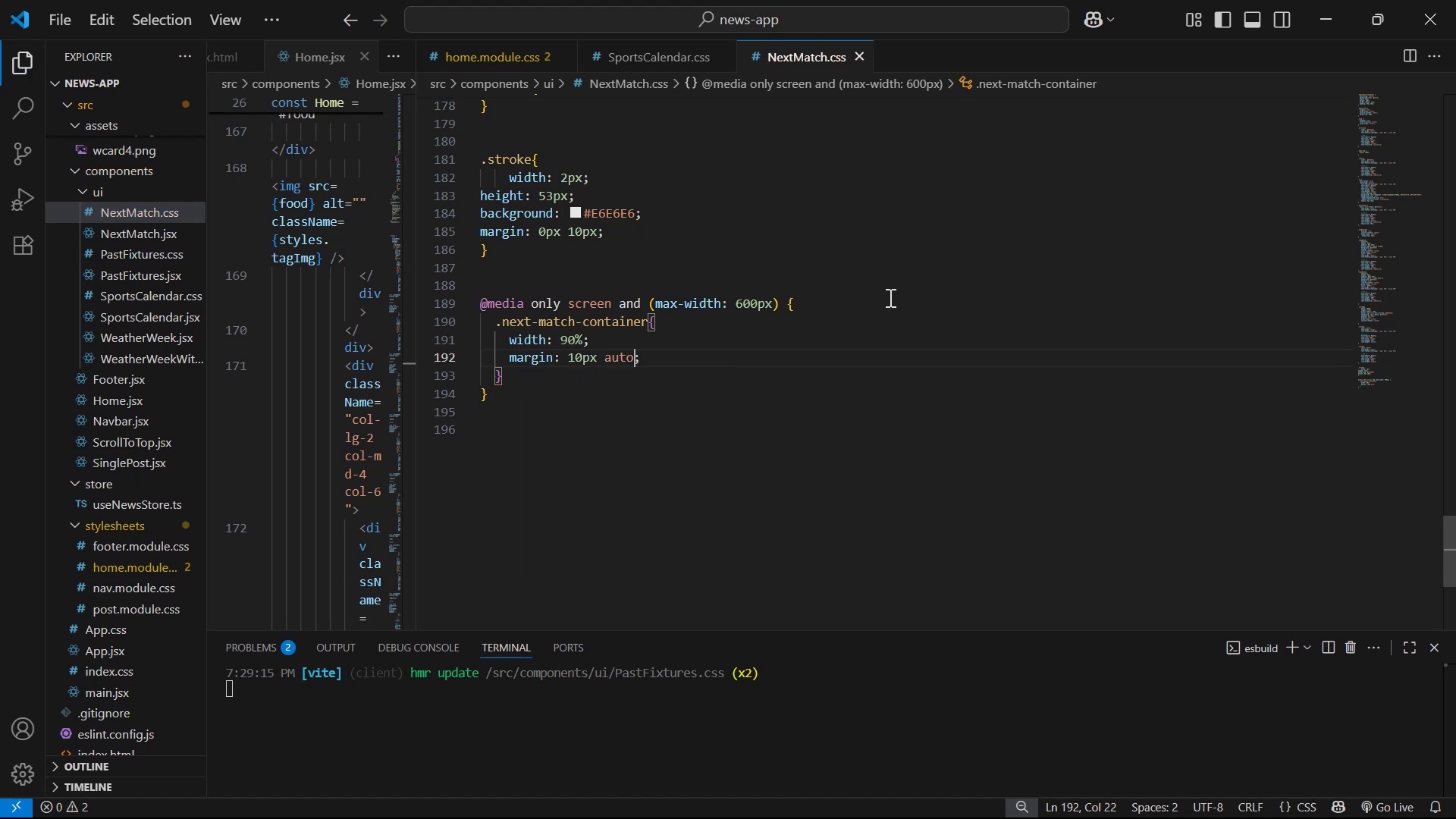 
key(Alt+AltLeft)
 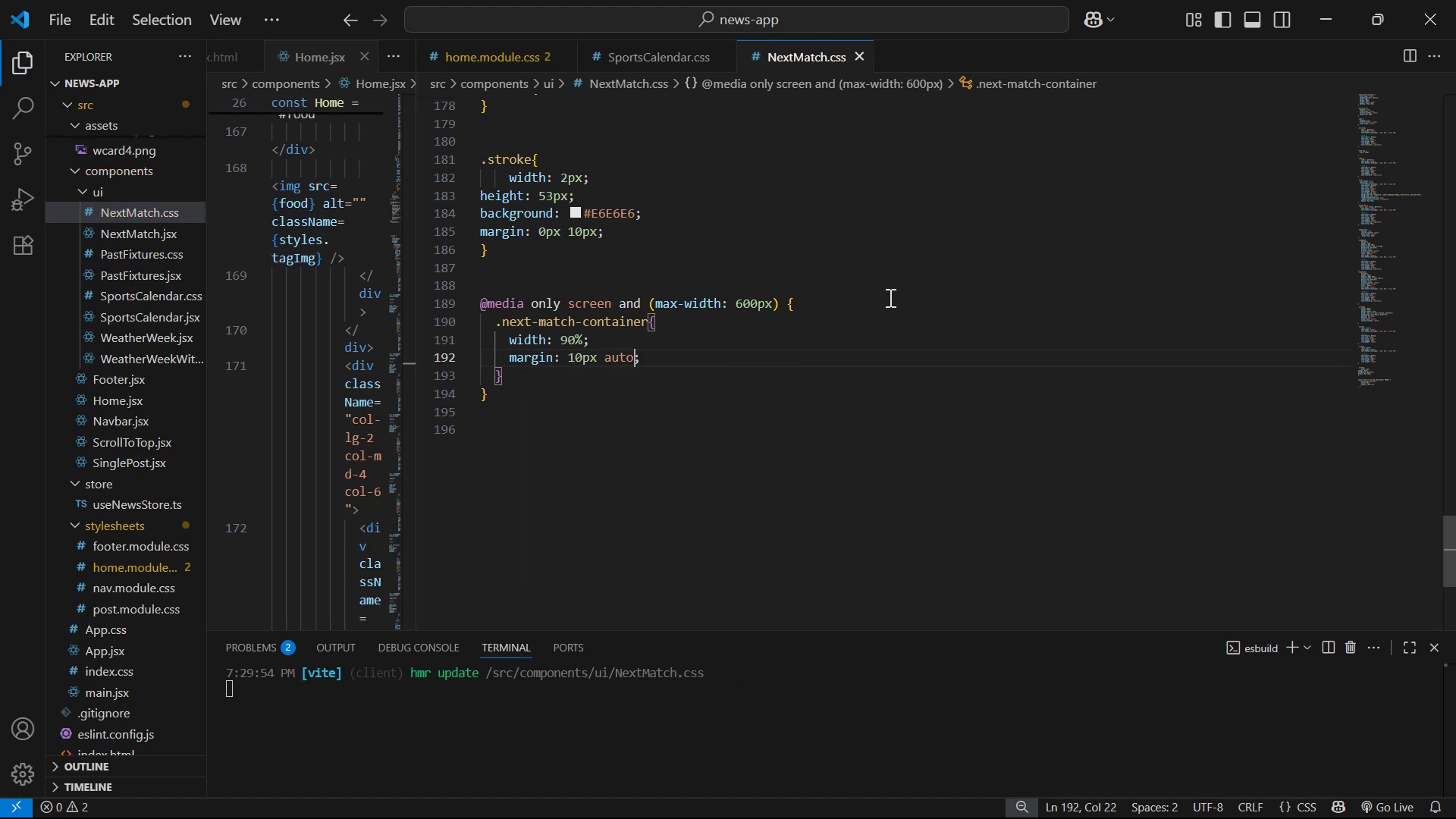 
key(Alt+Tab)
 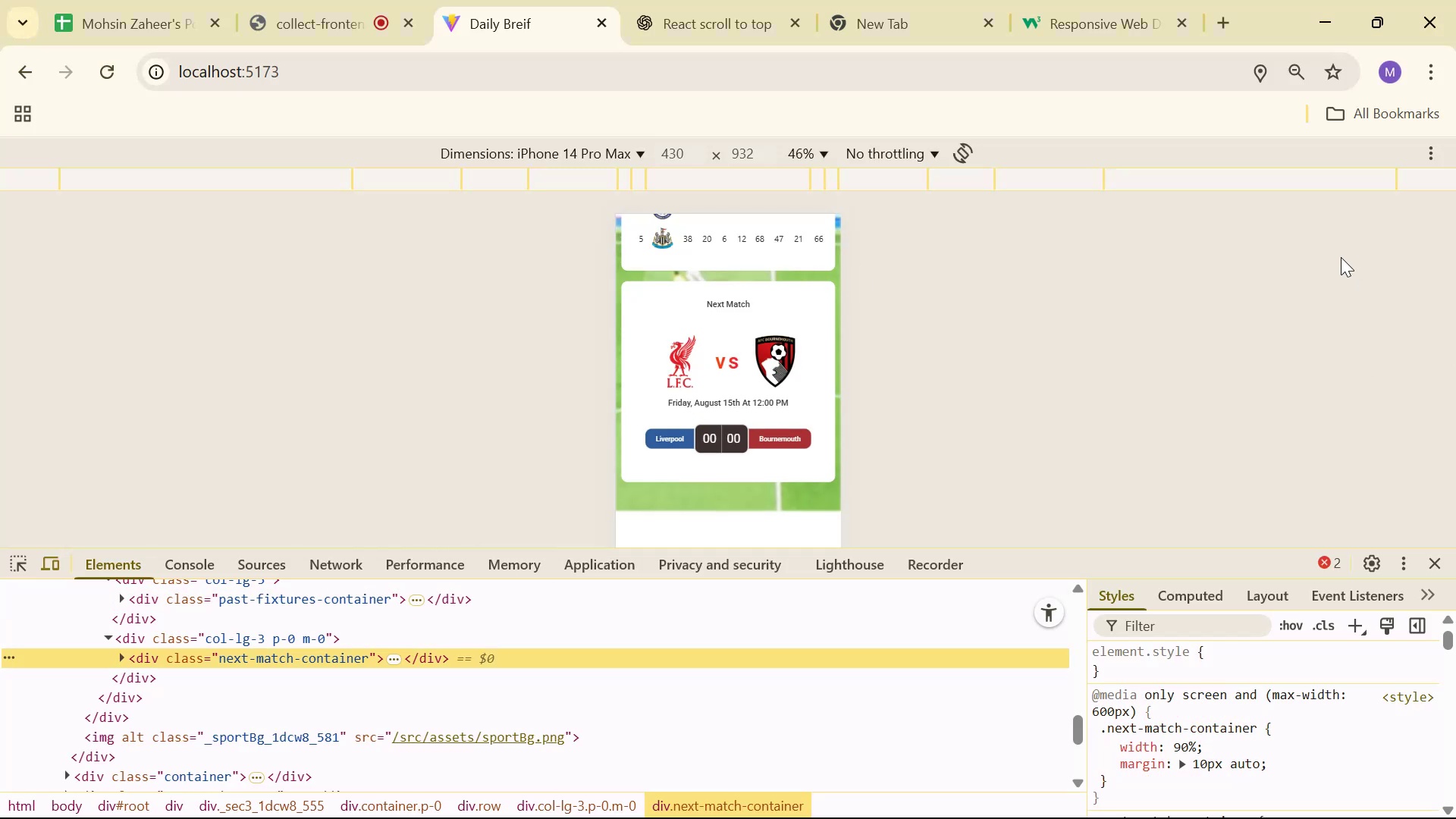 
scroll: coordinate [838, 278], scroll_direction: up, amount: 10.0
 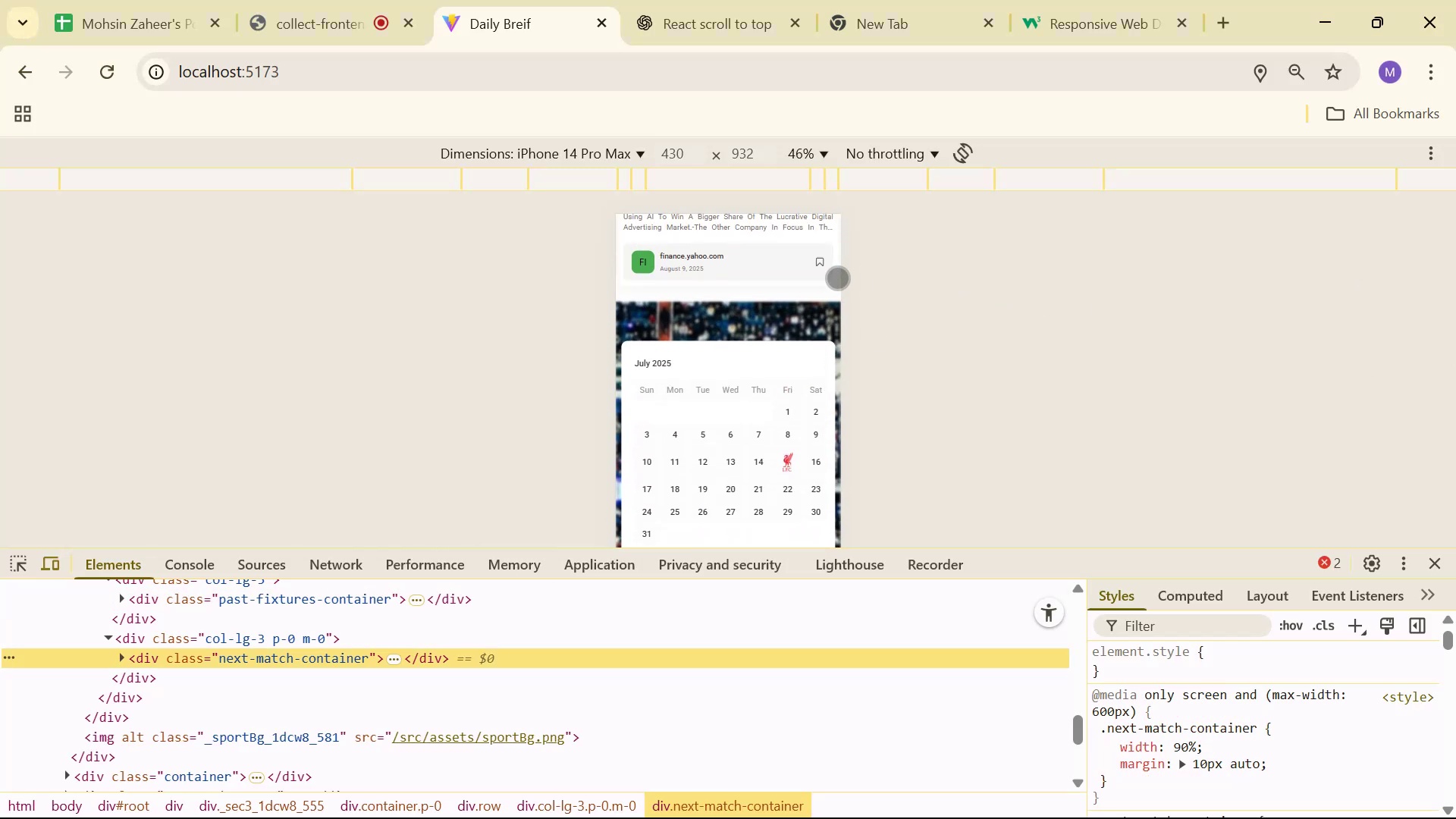 
scroll: coordinate [833, 278], scroll_direction: down, amount: 22.0
 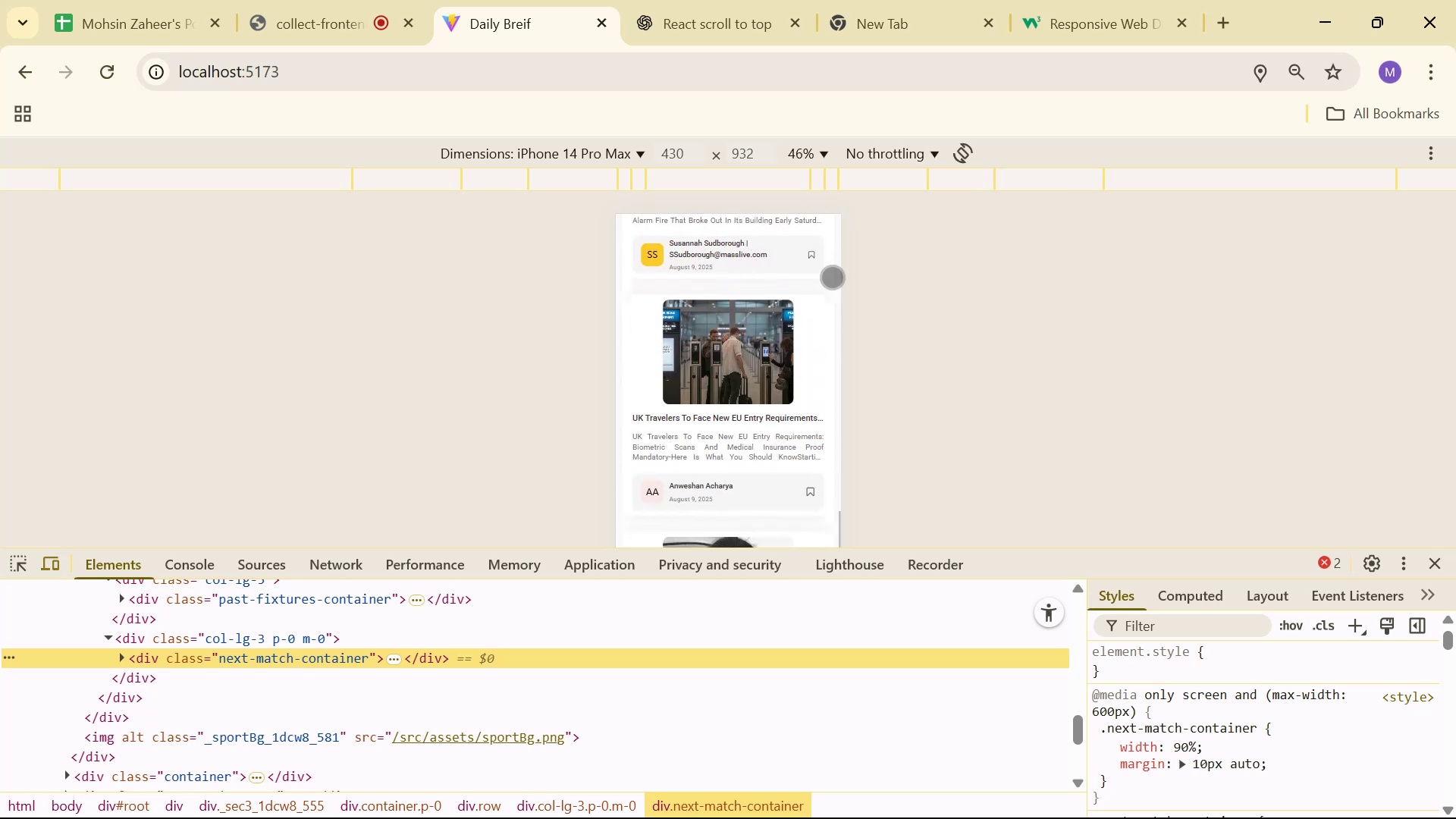 
scroll: coordinate [832, 278], scroll_direction: down, amount: 8.0
 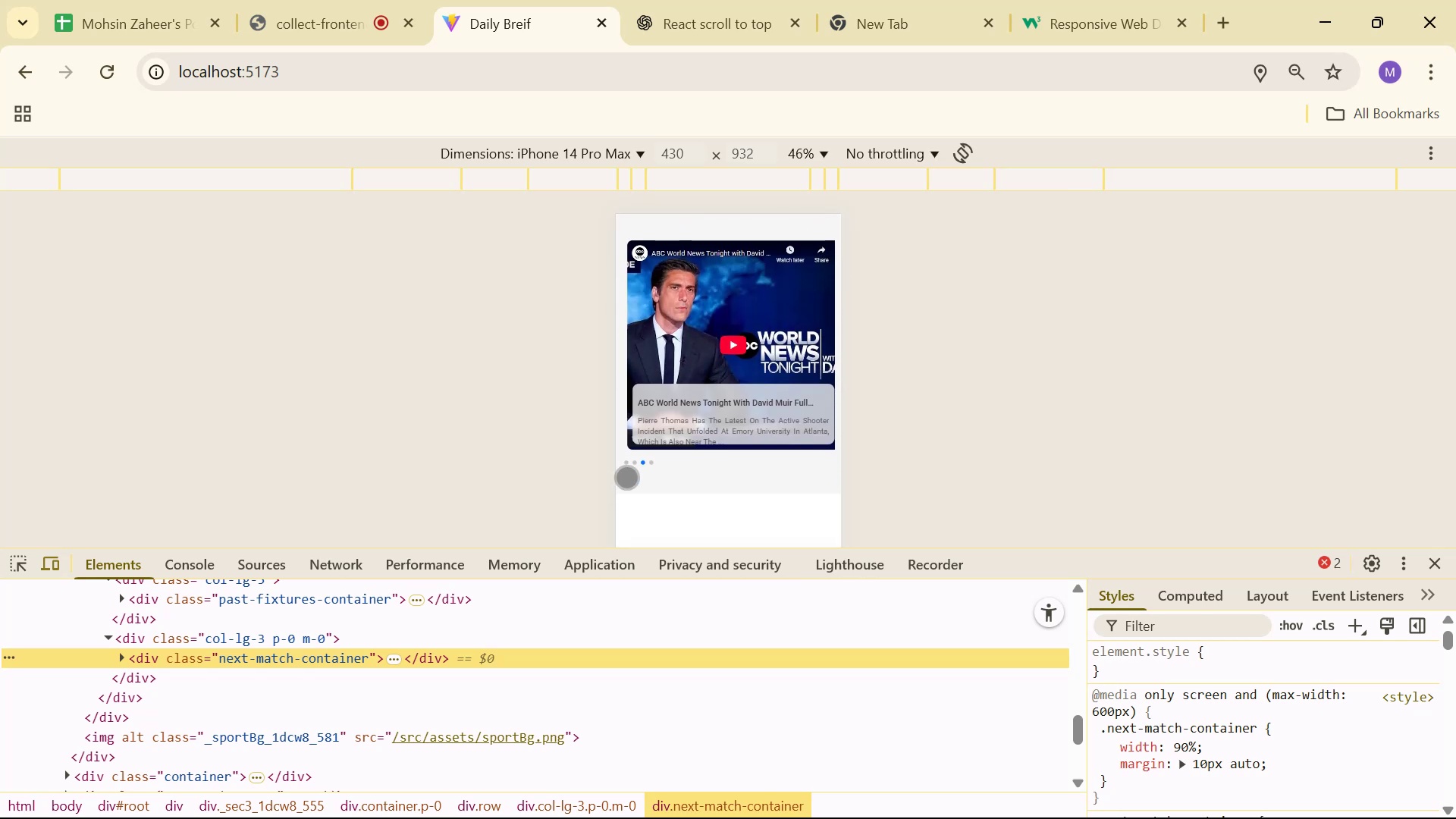 
left_click_drag(start_coordinate=[782, 374], to_coordinate=[364, 371])
 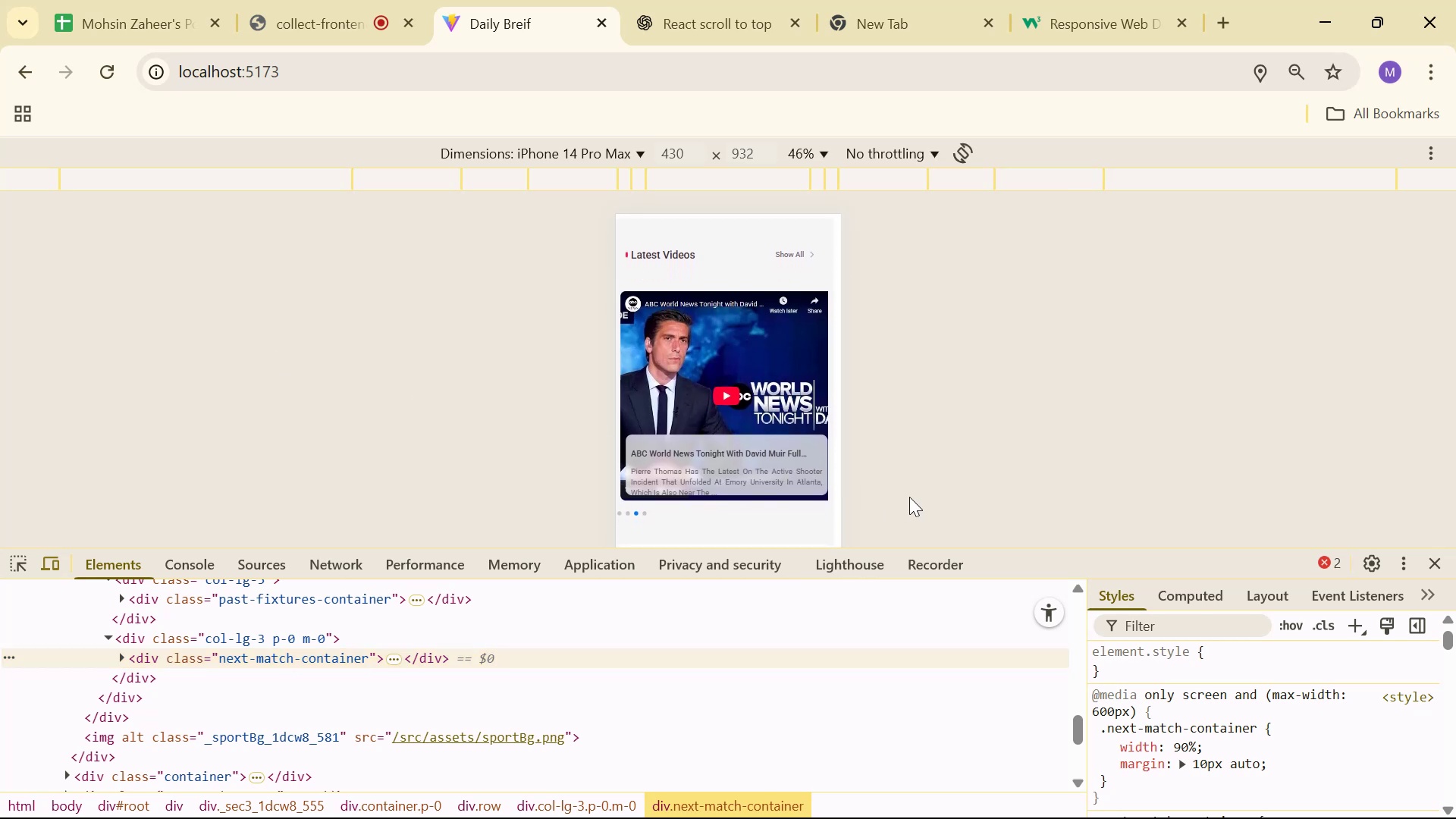 
left_click_drag(start_coordinate=[776, 468], to_coordinate=[350, 381])
 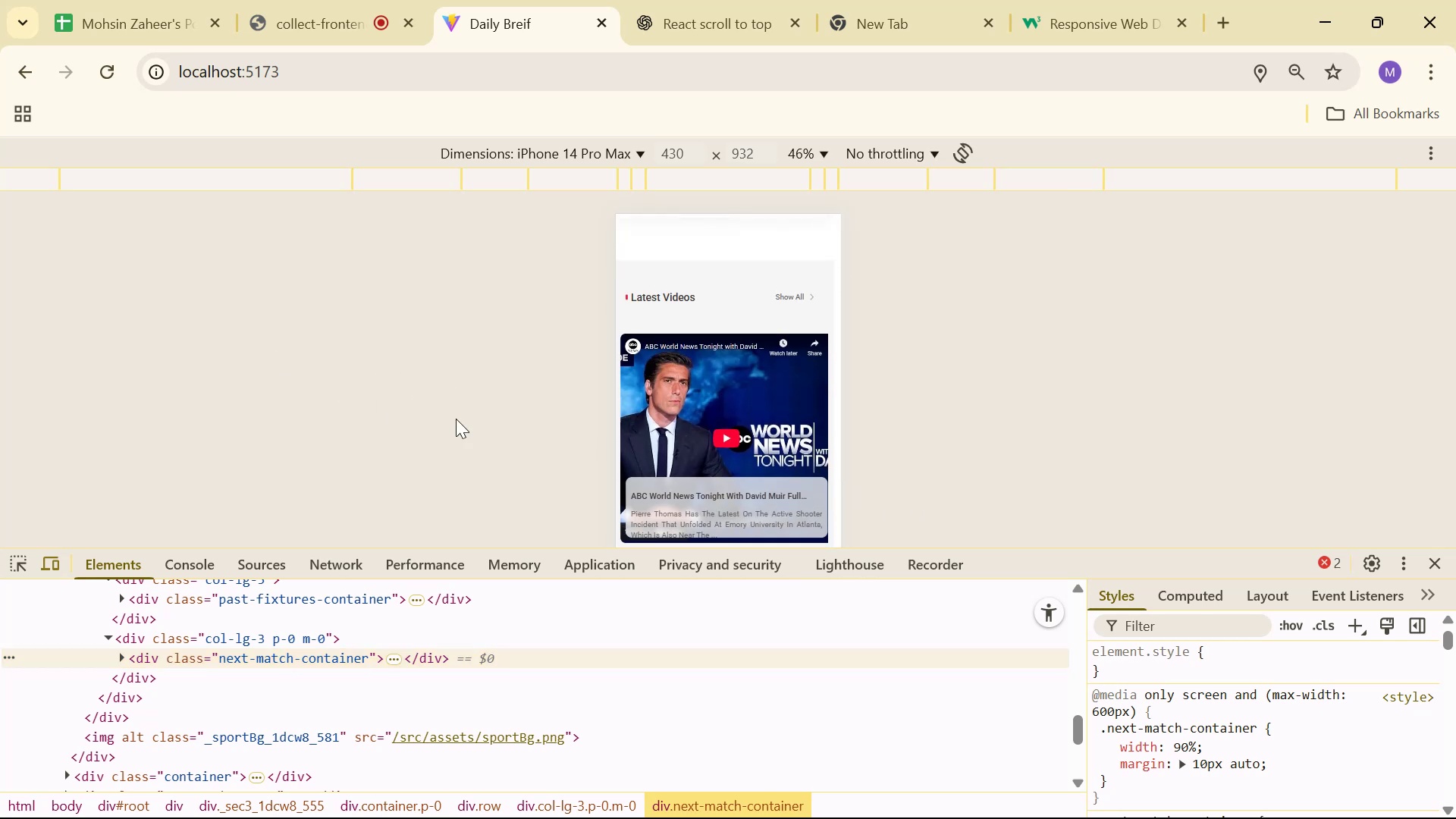 
scroll: coordinate [778, 441], scroll_direction: down, amount: 3.0
 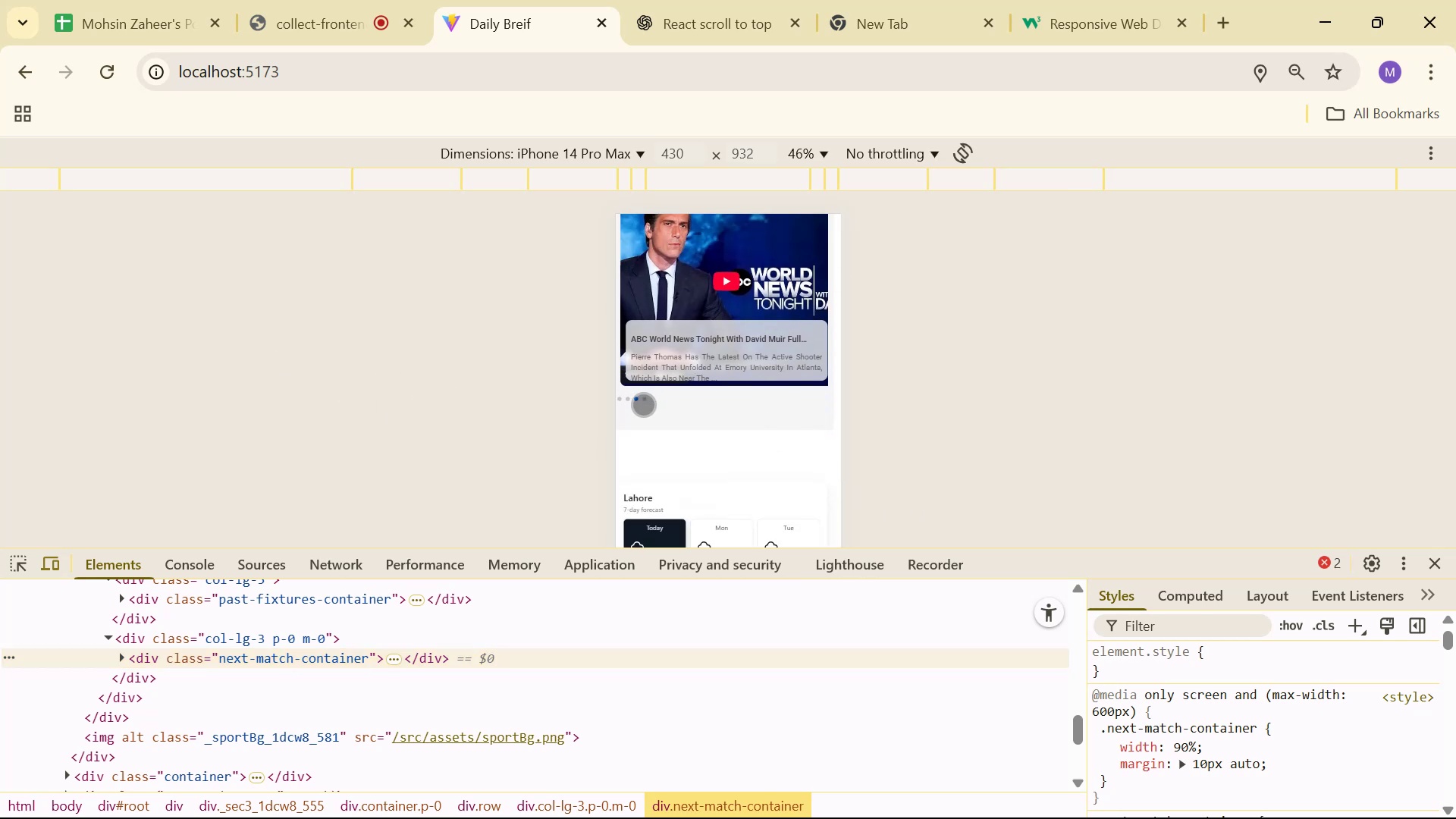 
left_click([645, 400])
 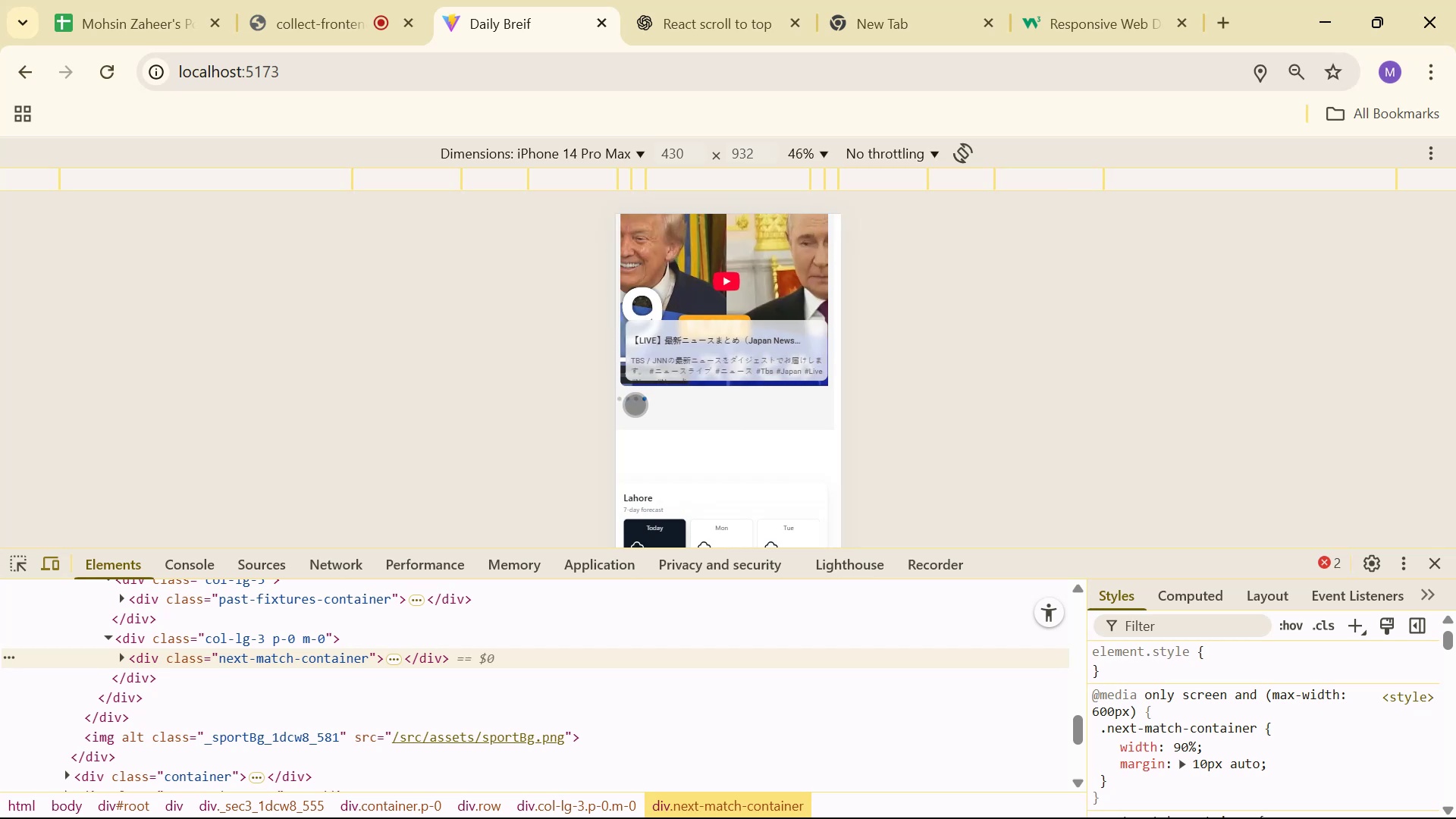 
left_click([626, 400])
 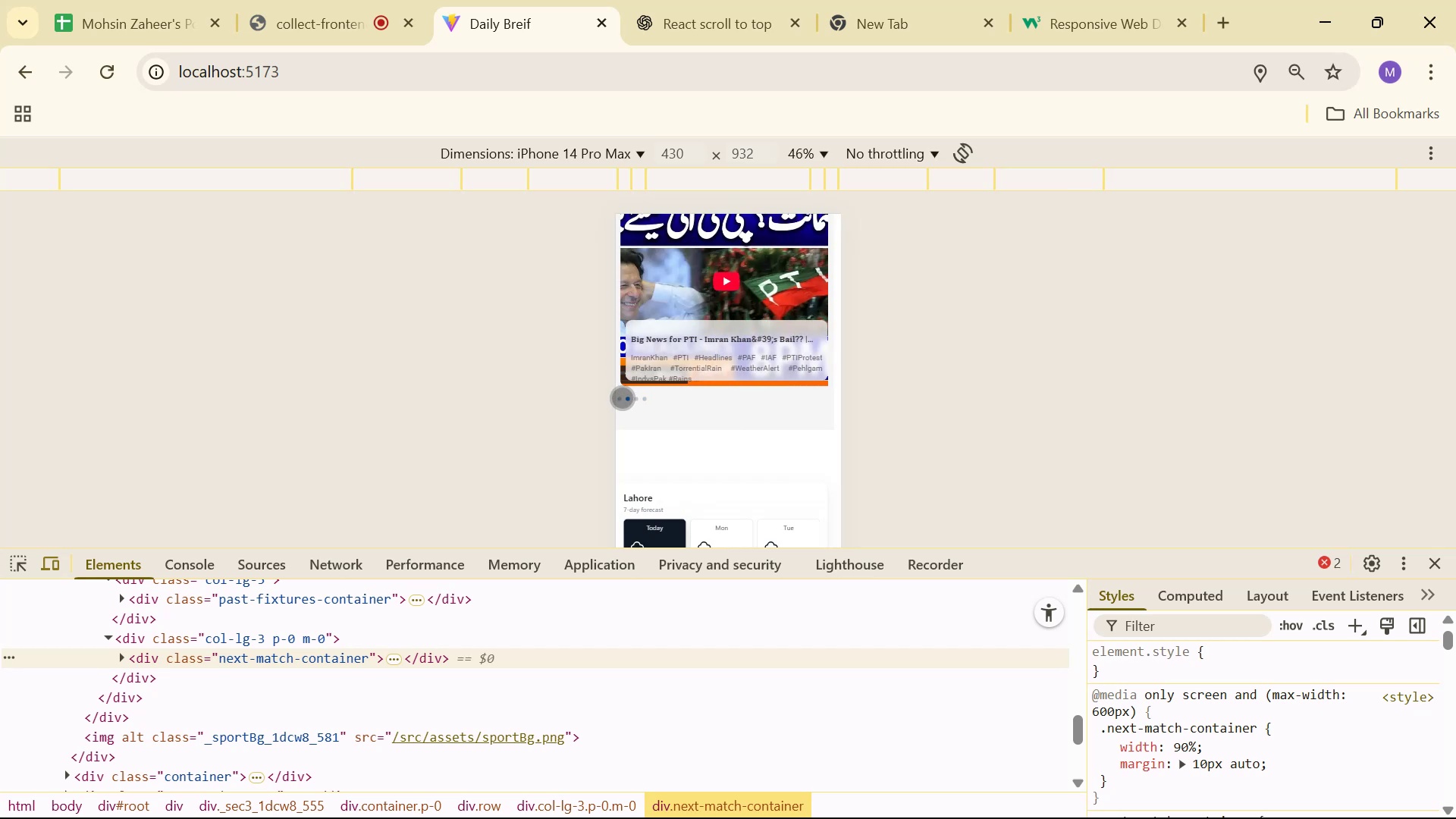 
left_click([621, 397])
 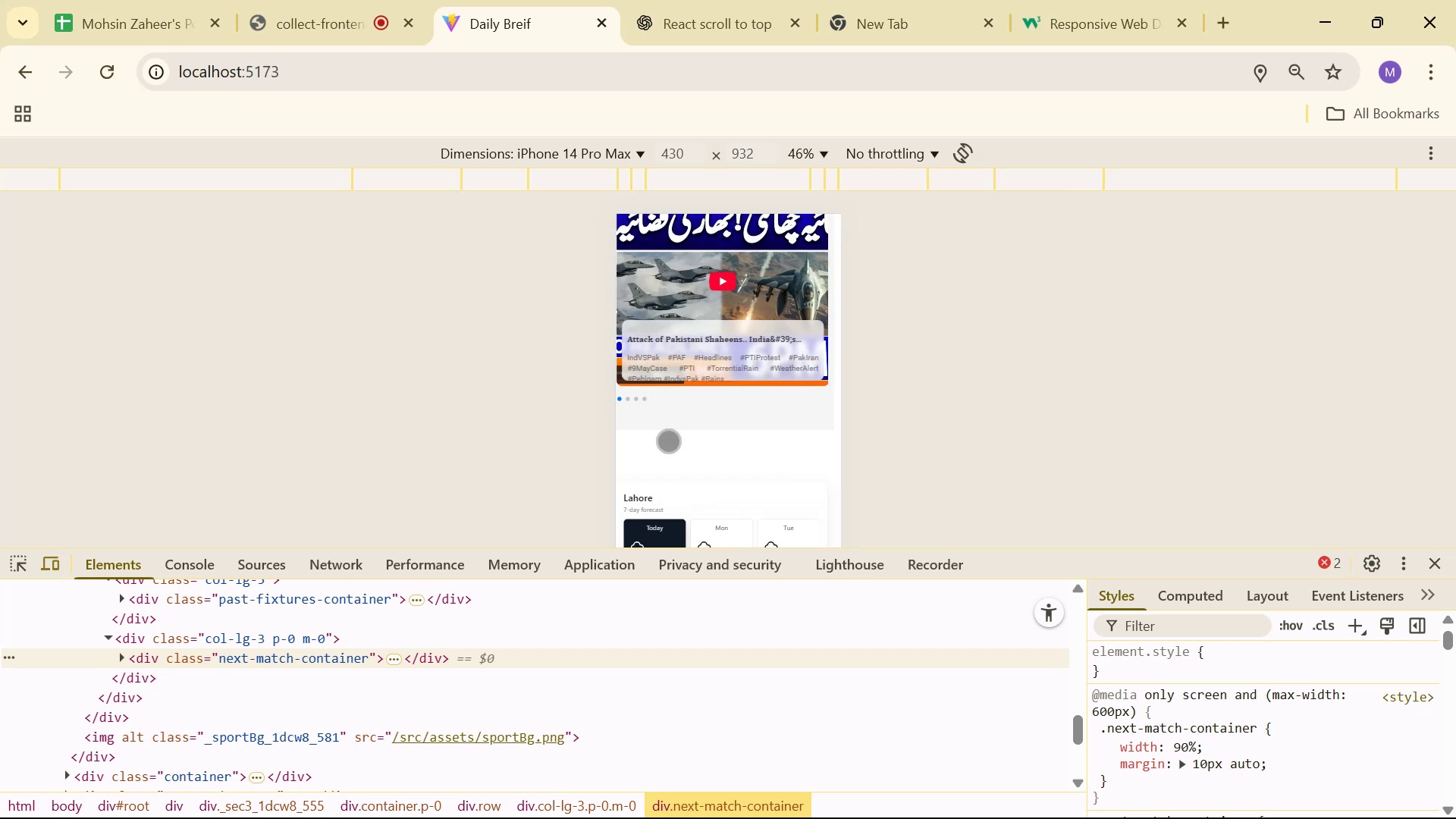 
scroll: coordinate [805, 370], scroll_direction: down, amount: 23.0
 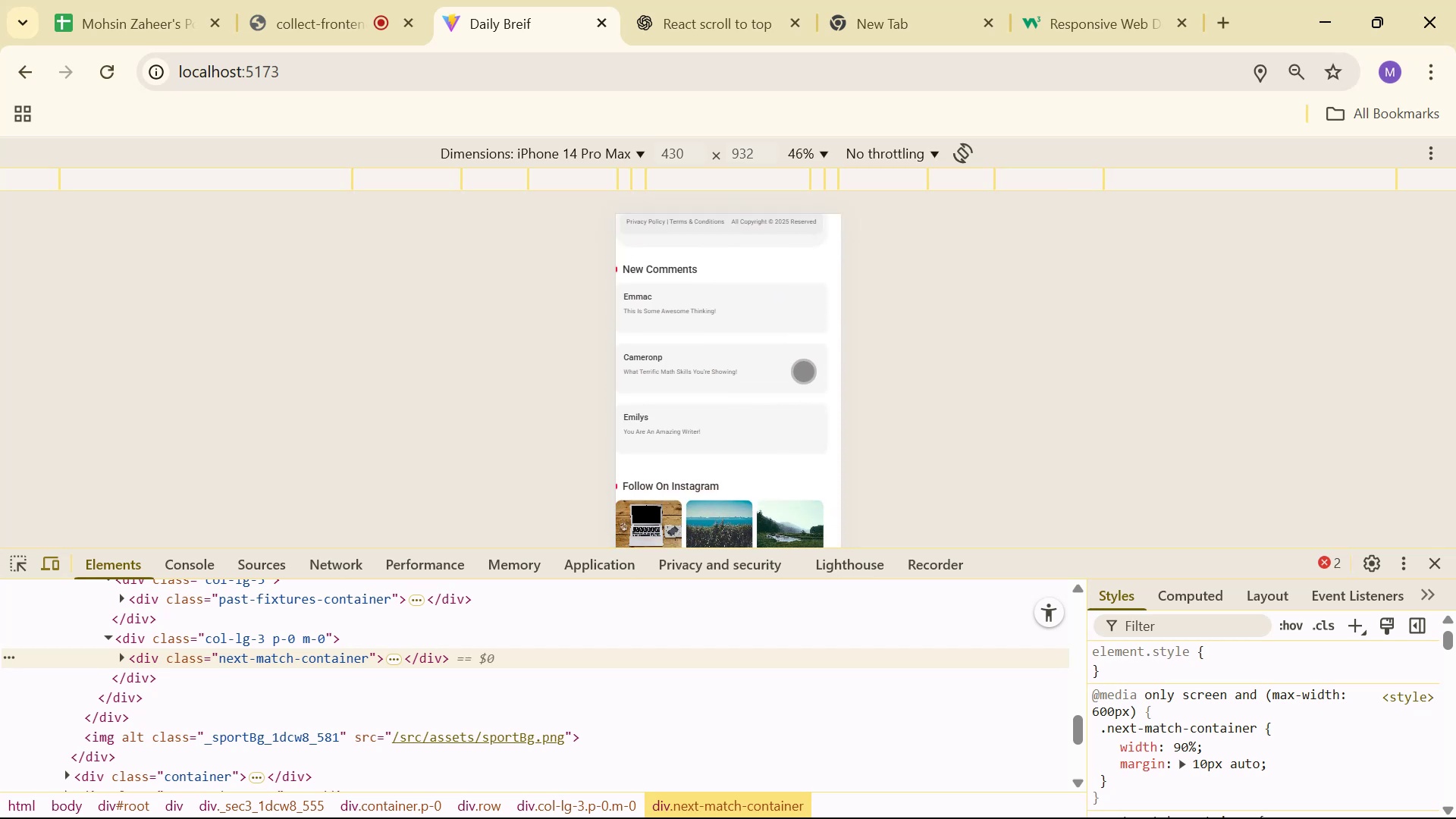 
scroll: coordinate [803, 369], scroll_direction: up, amount: 12.0
 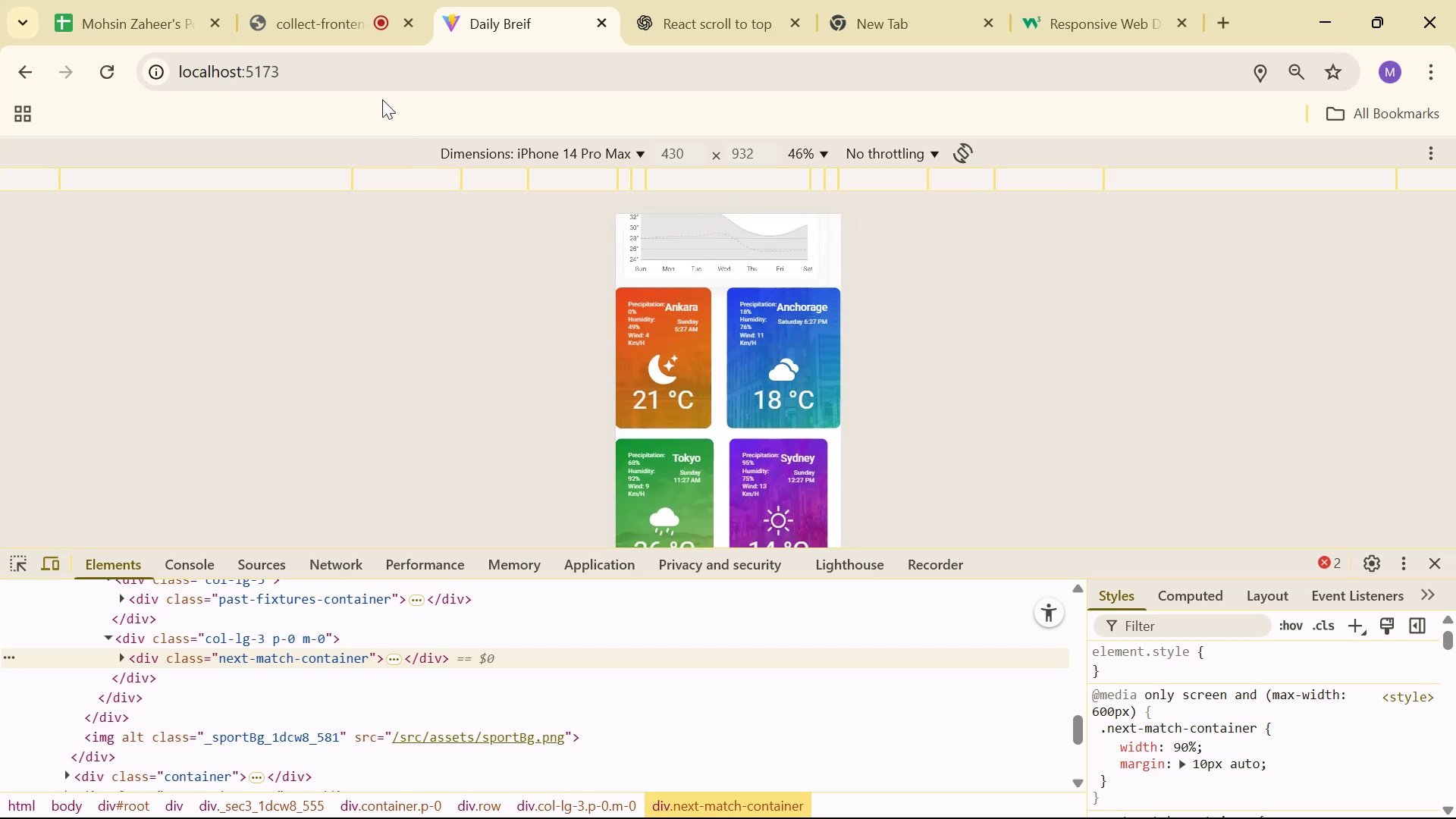 
left_click([325, 1])
 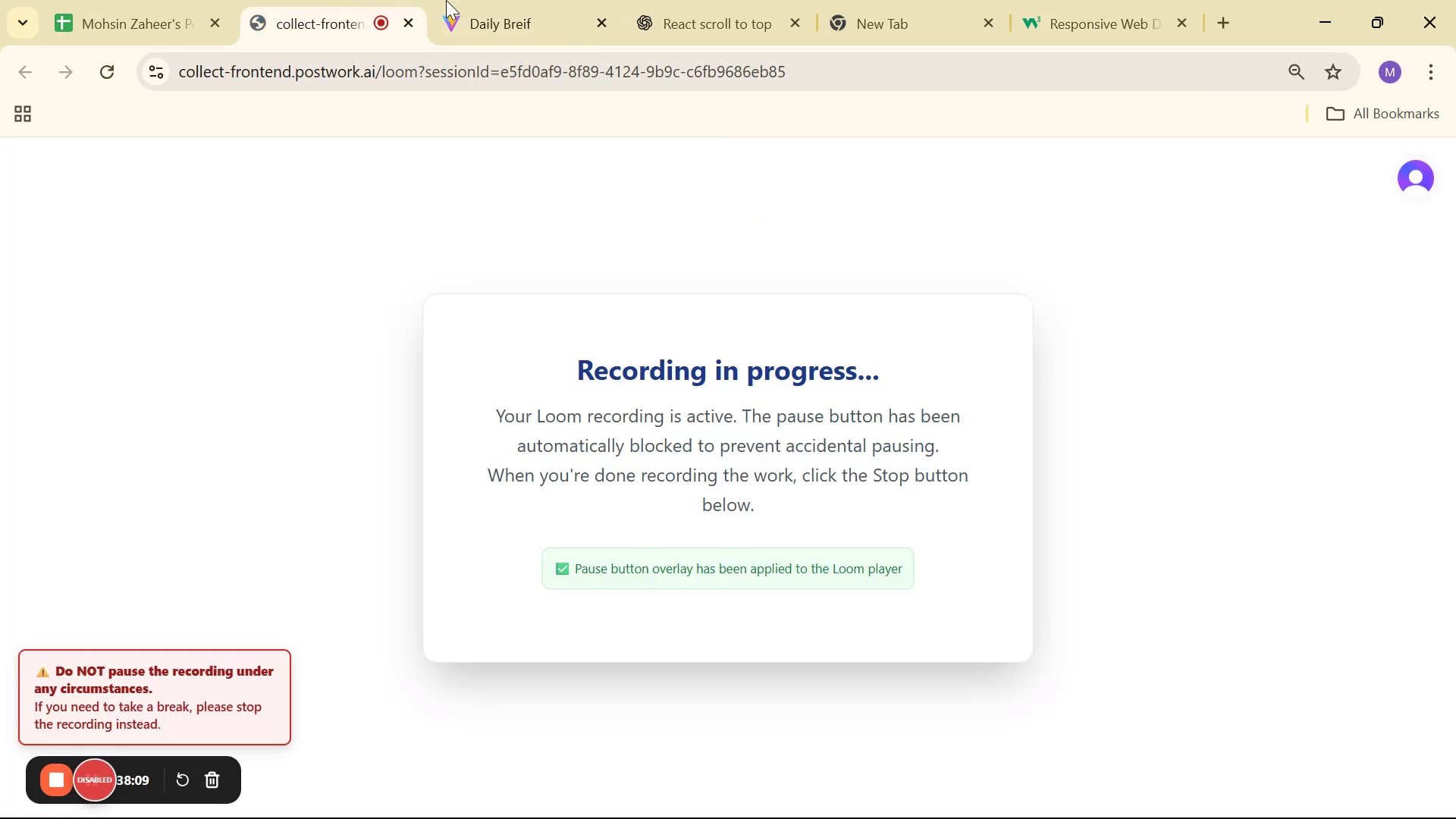 
left_click([479, 0])
 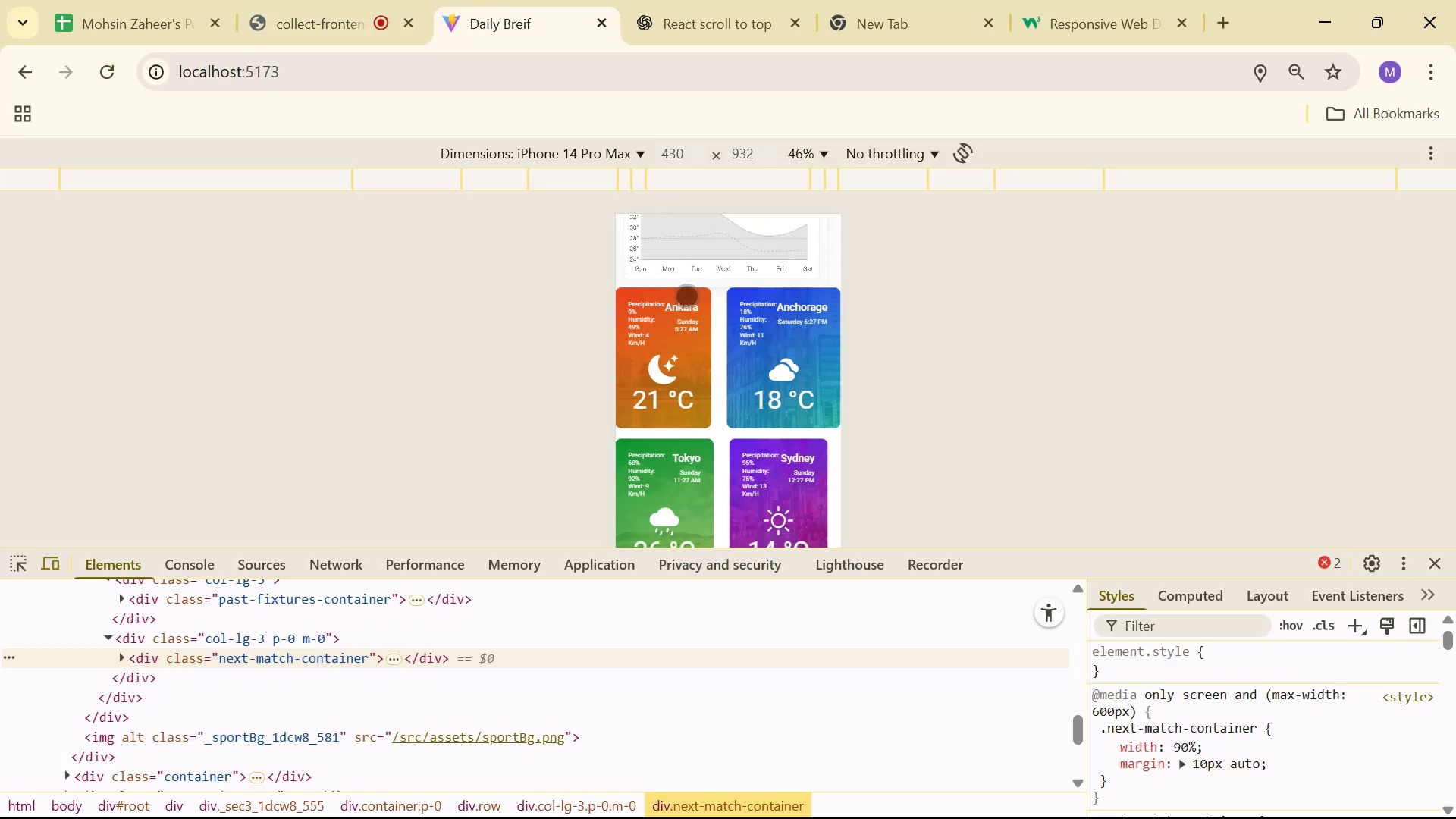 
scroll: coordinate [769, 350], scroll_direction: down, amount: 3.0
 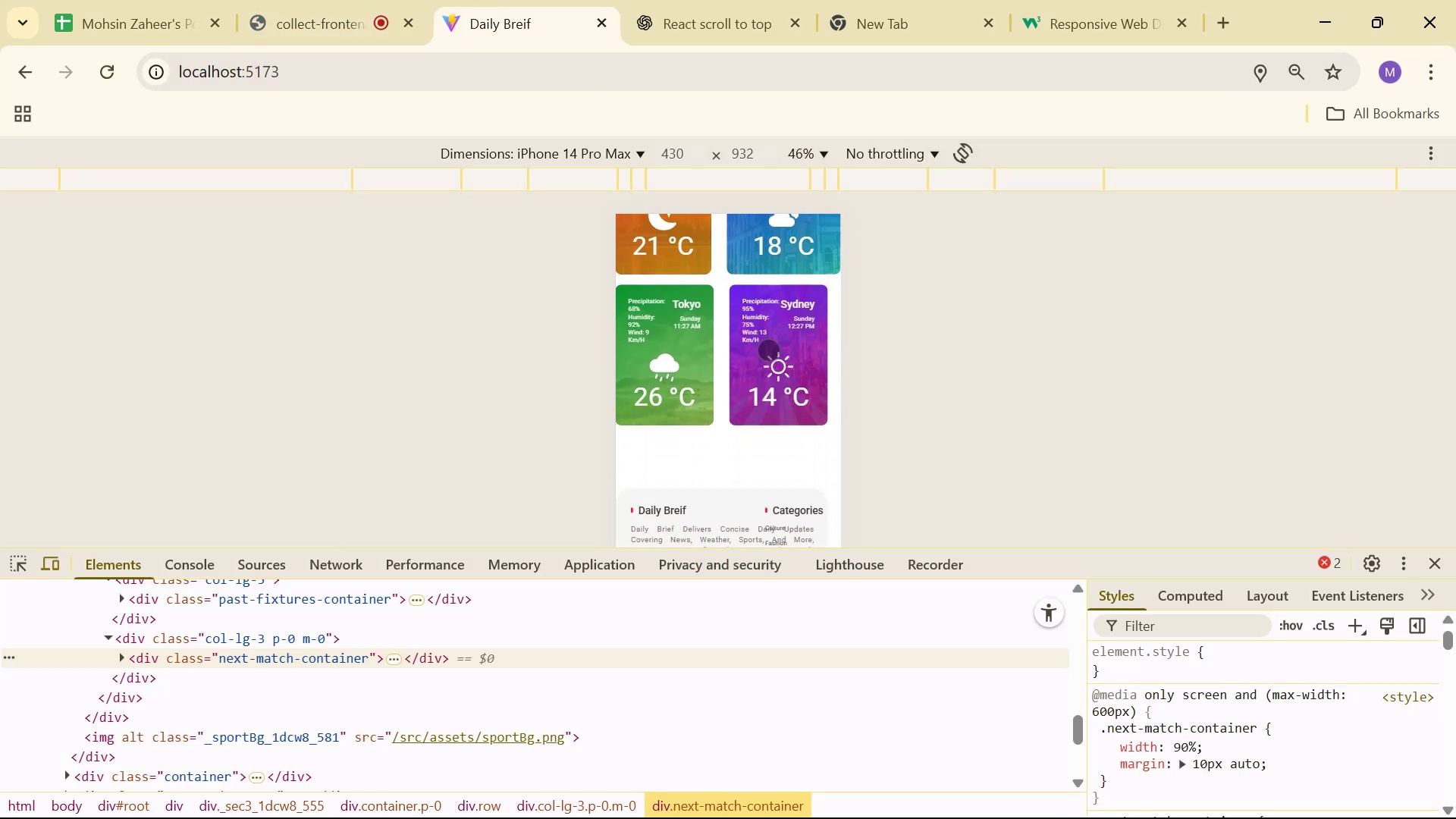 
key(Alt+AltLeft)
 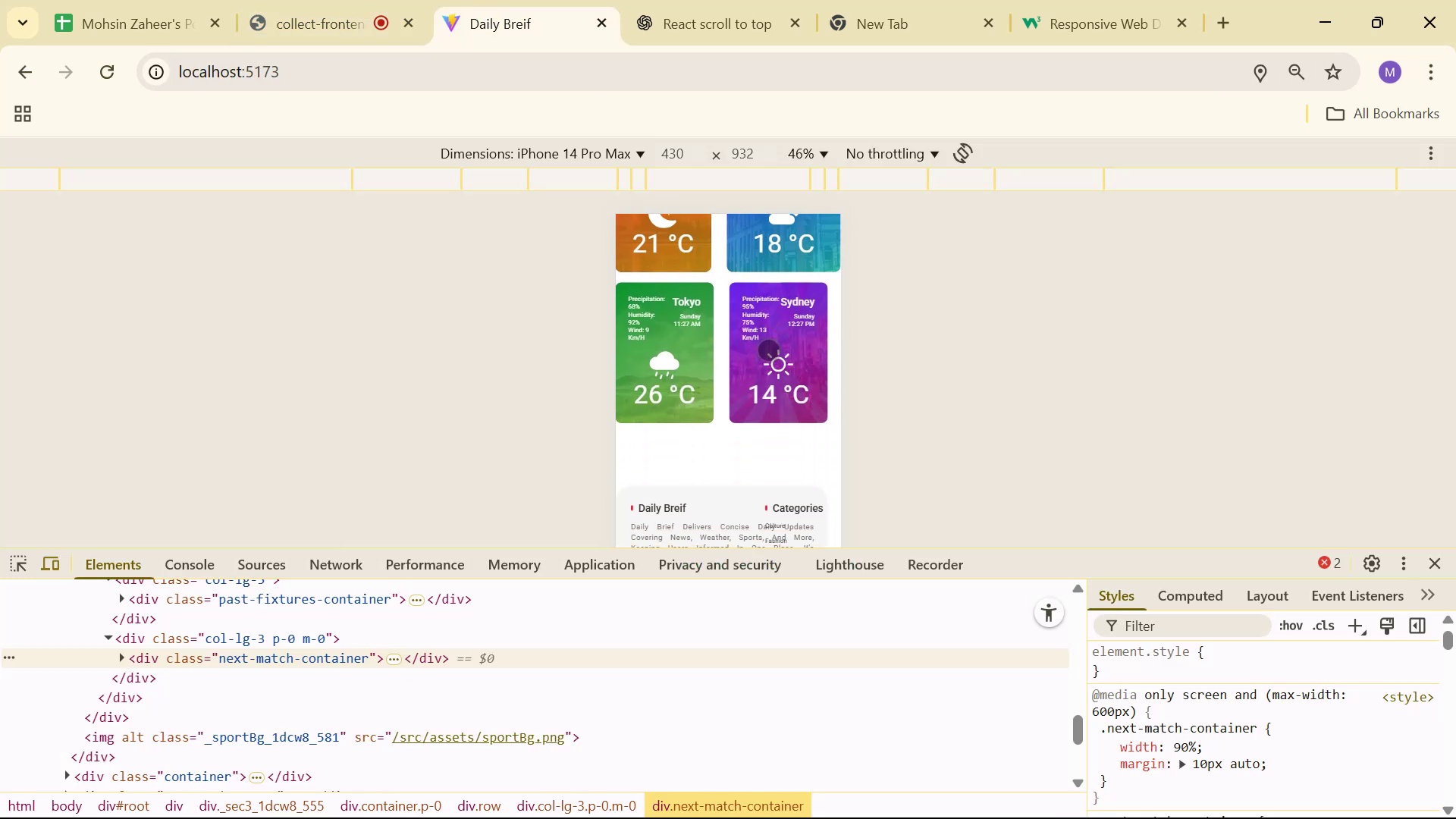 
key(Alt+Tab)
 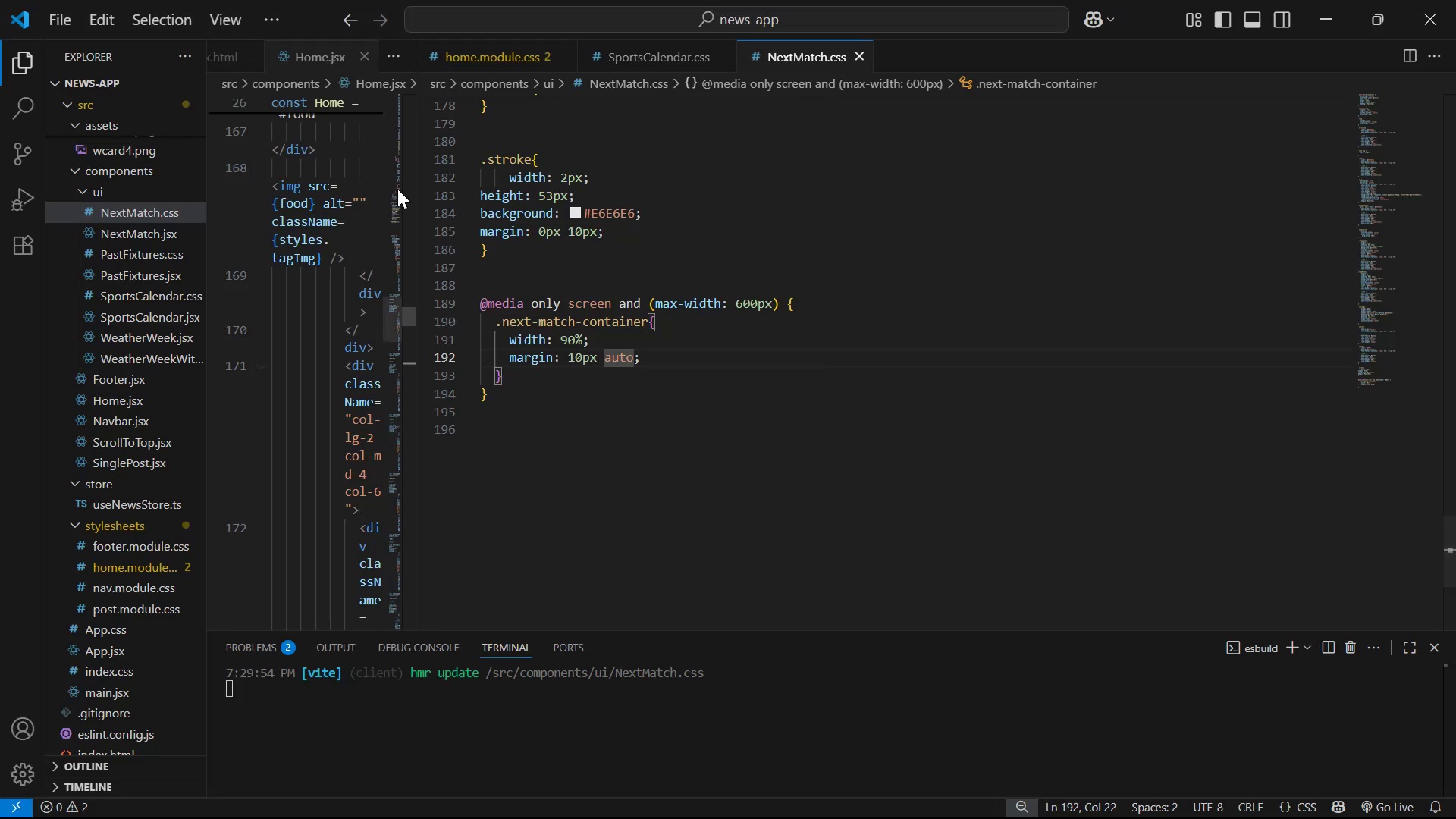 
left_click_drag(start_coordinate=[415, 196], to_coordinate=[895, 230])
 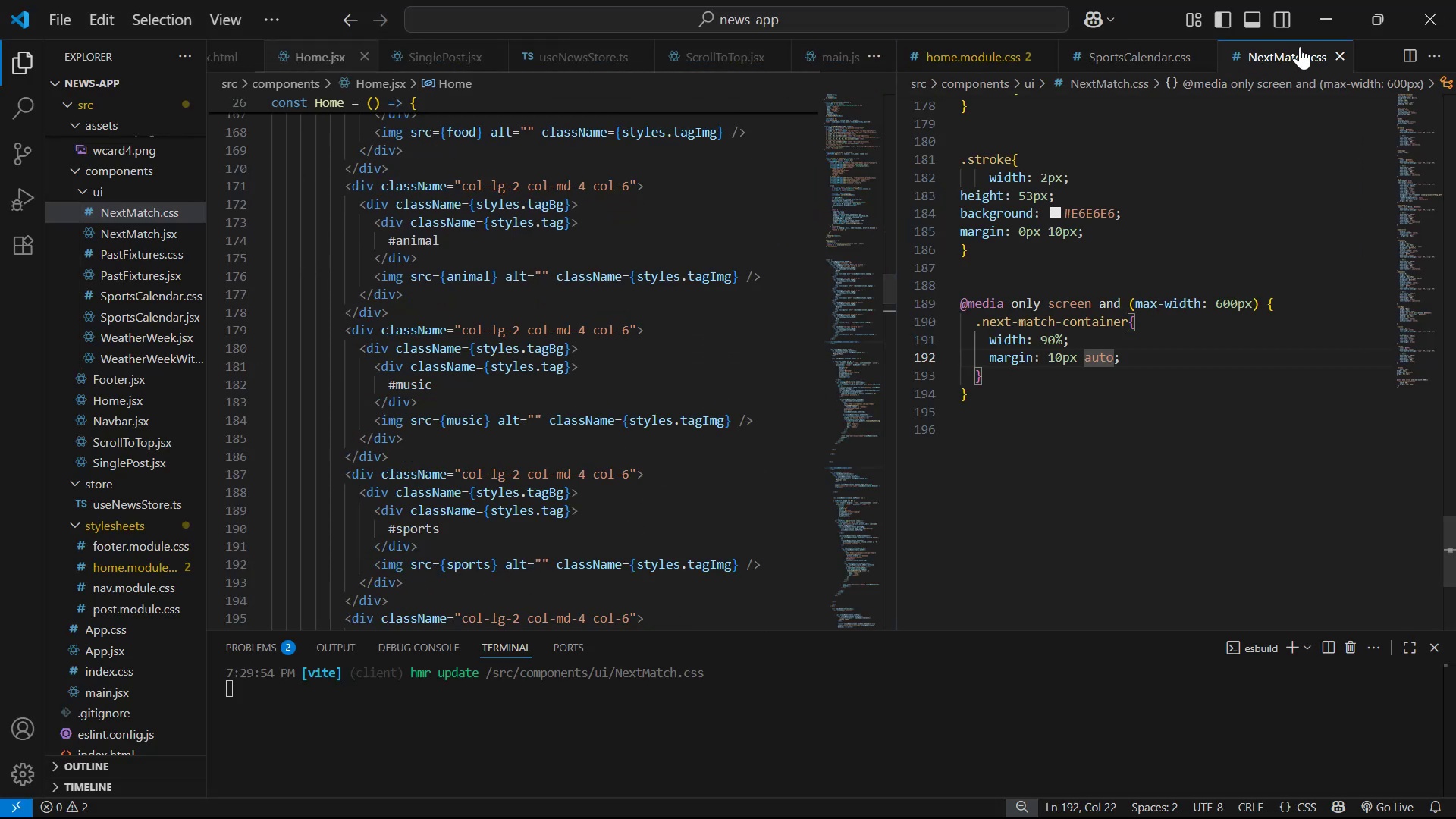 
left_click([1341, 58])
 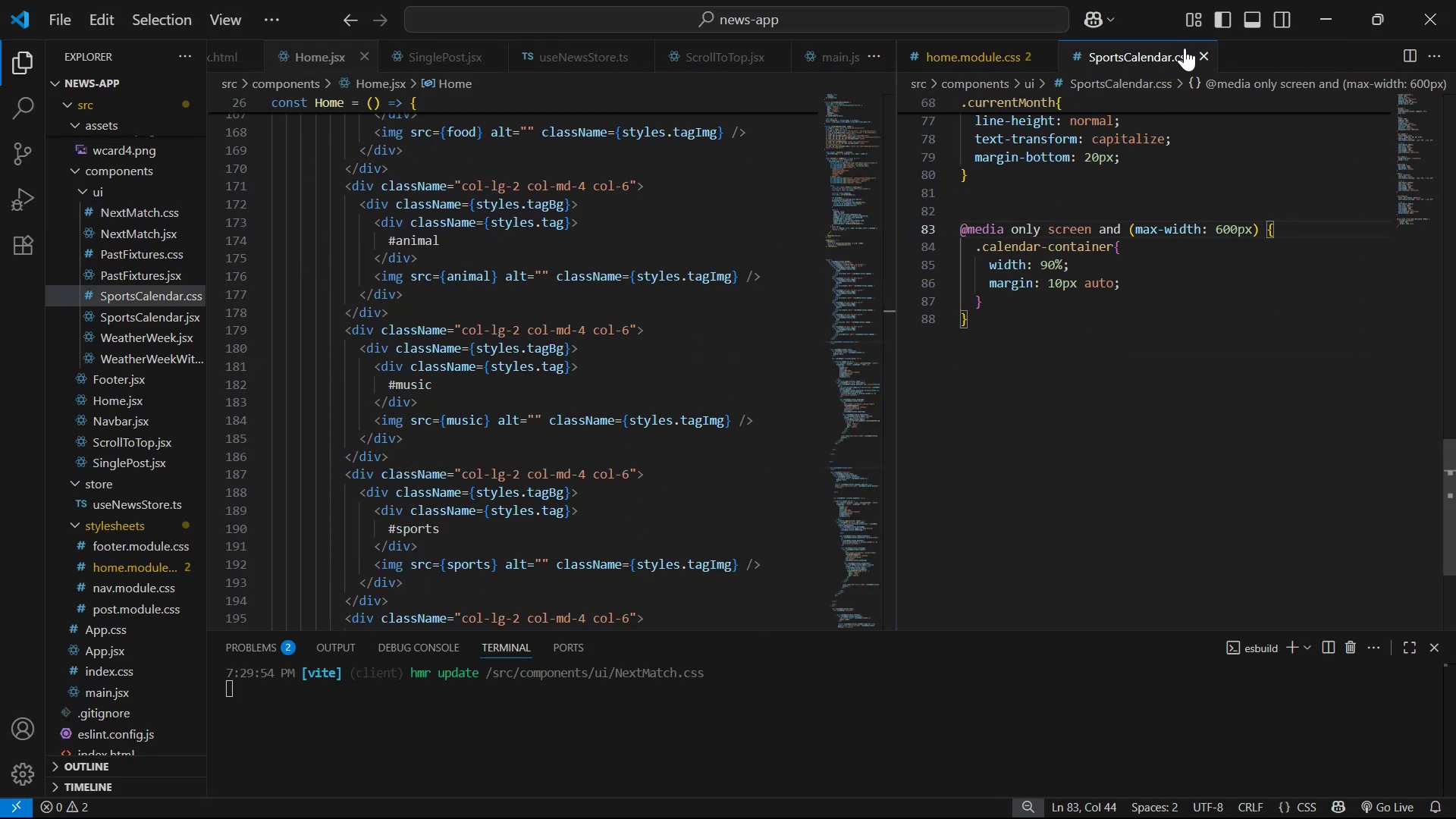 
left_click([1195, 53])
 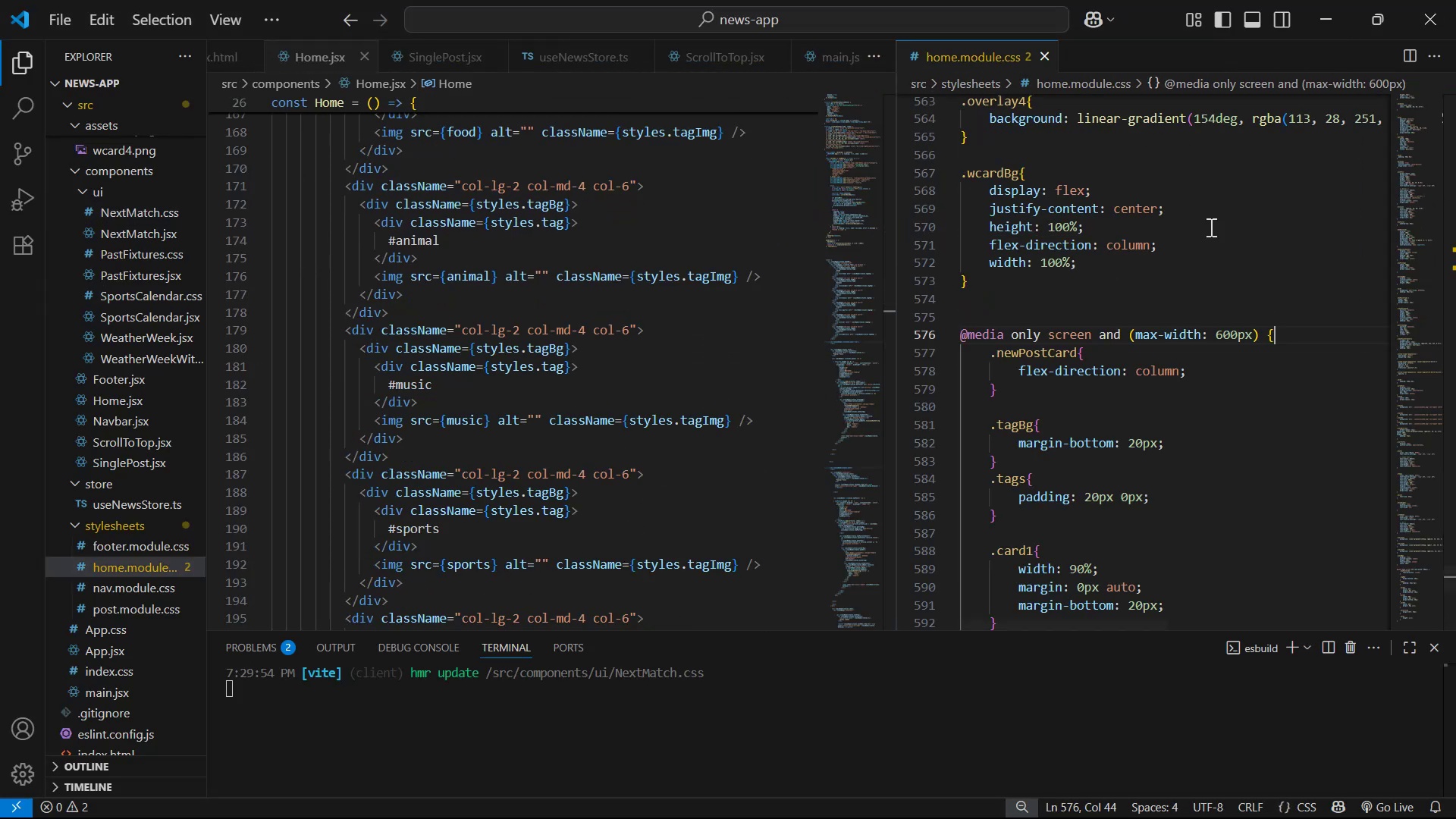 
scroll: coordinate [1126, 356], scroll_direction: down, amount: 10.0
 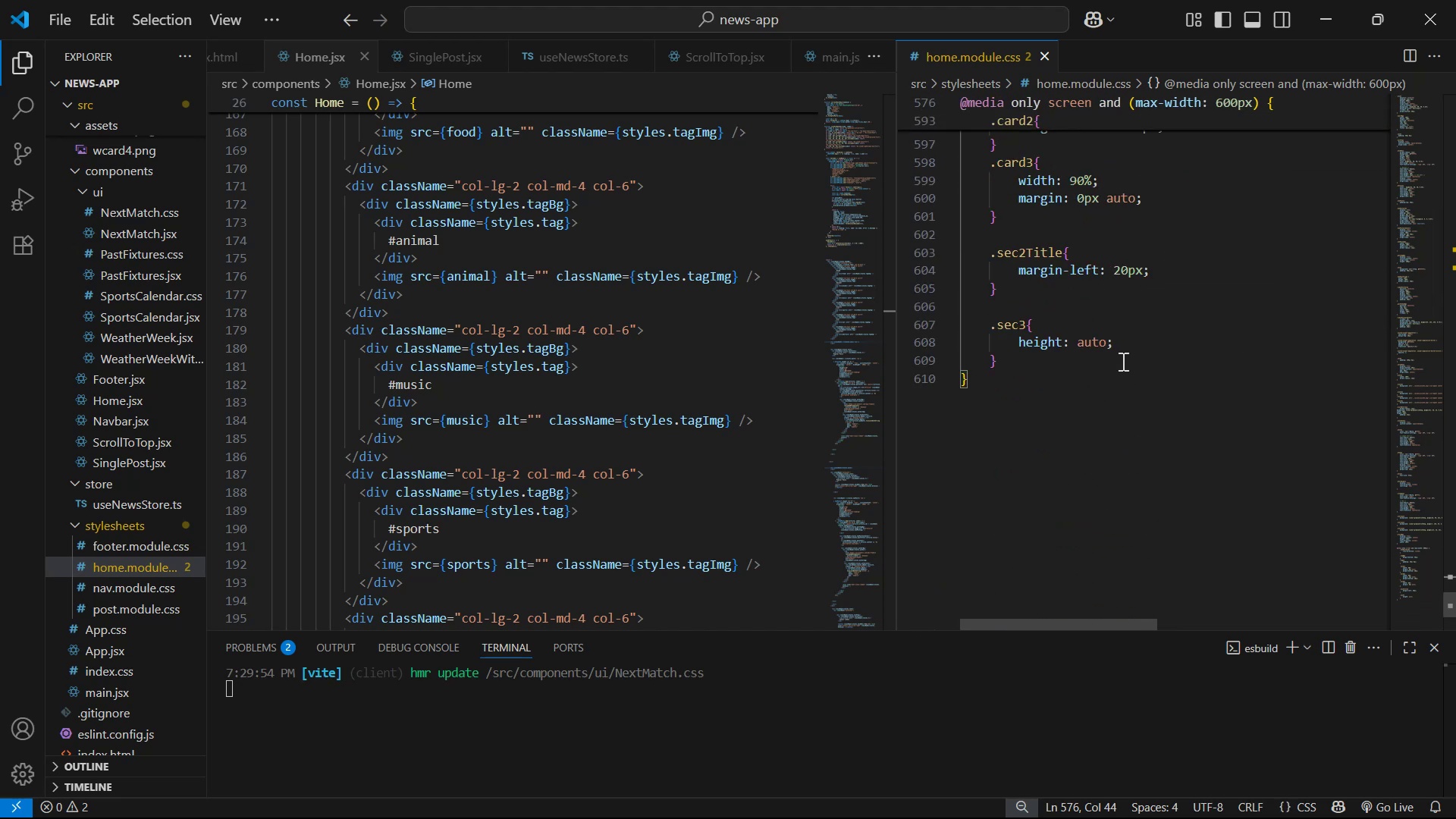 
left_click([1125, 369])
 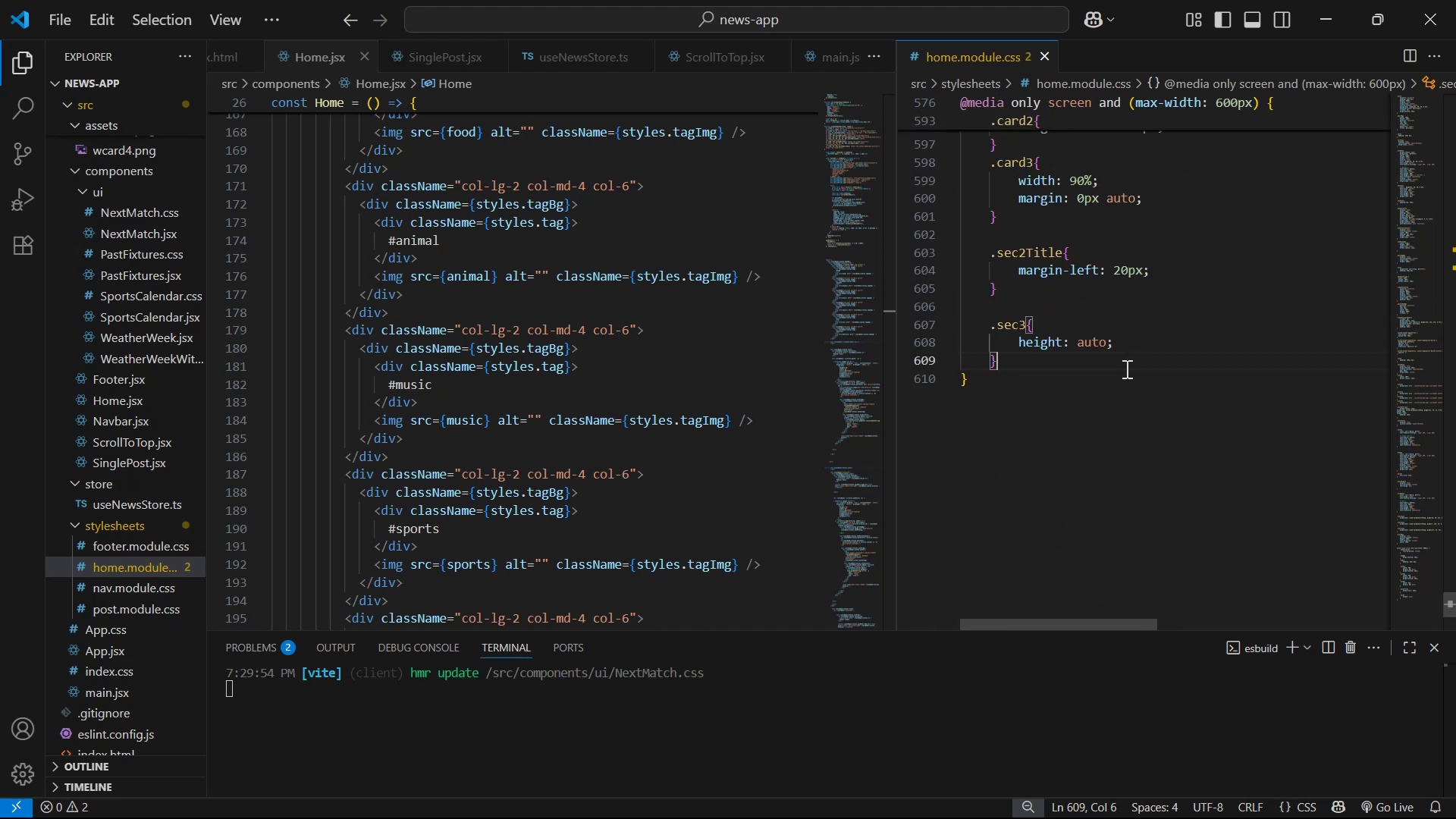 
key(Enter)
 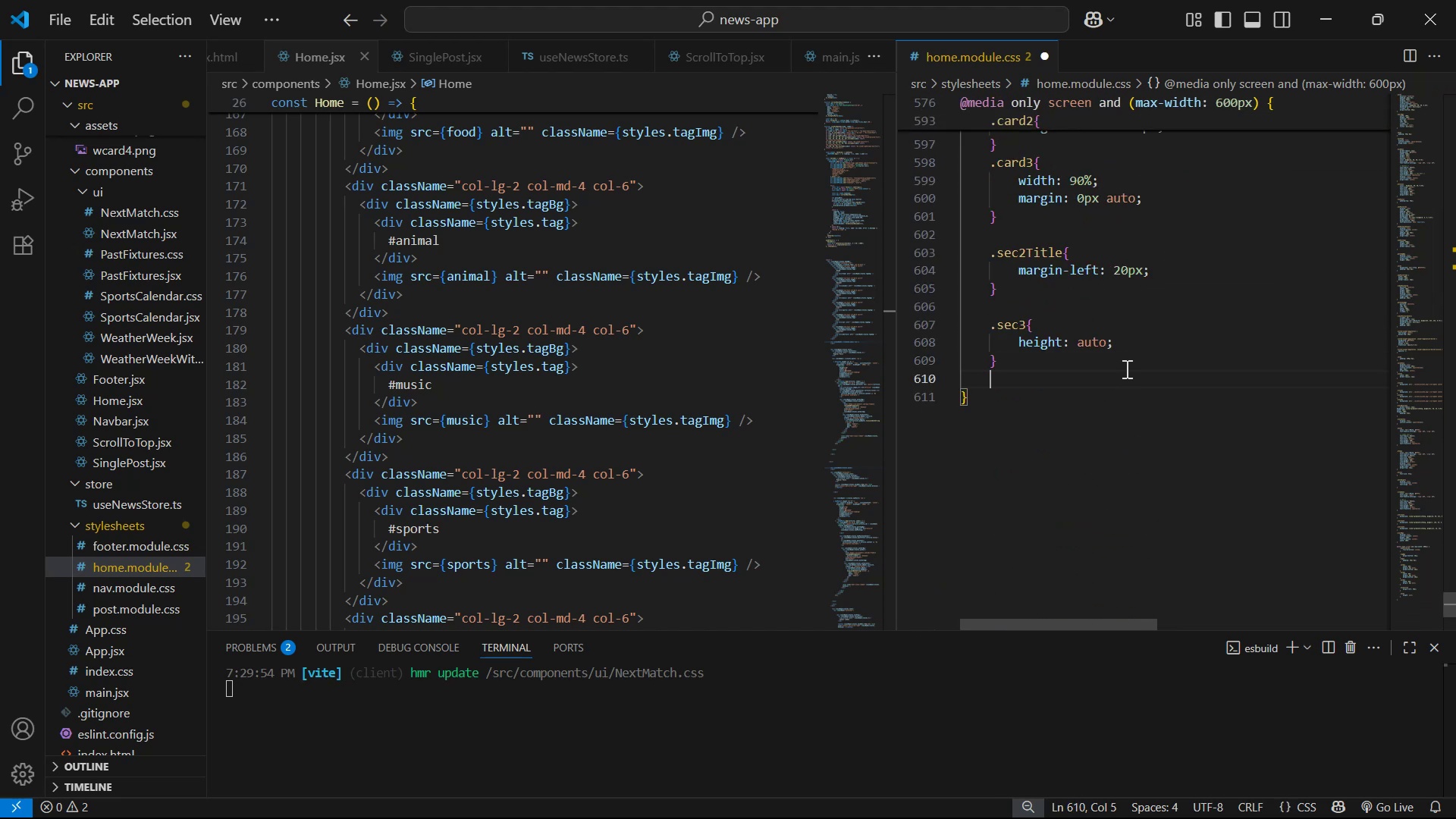 
type(.ca)
 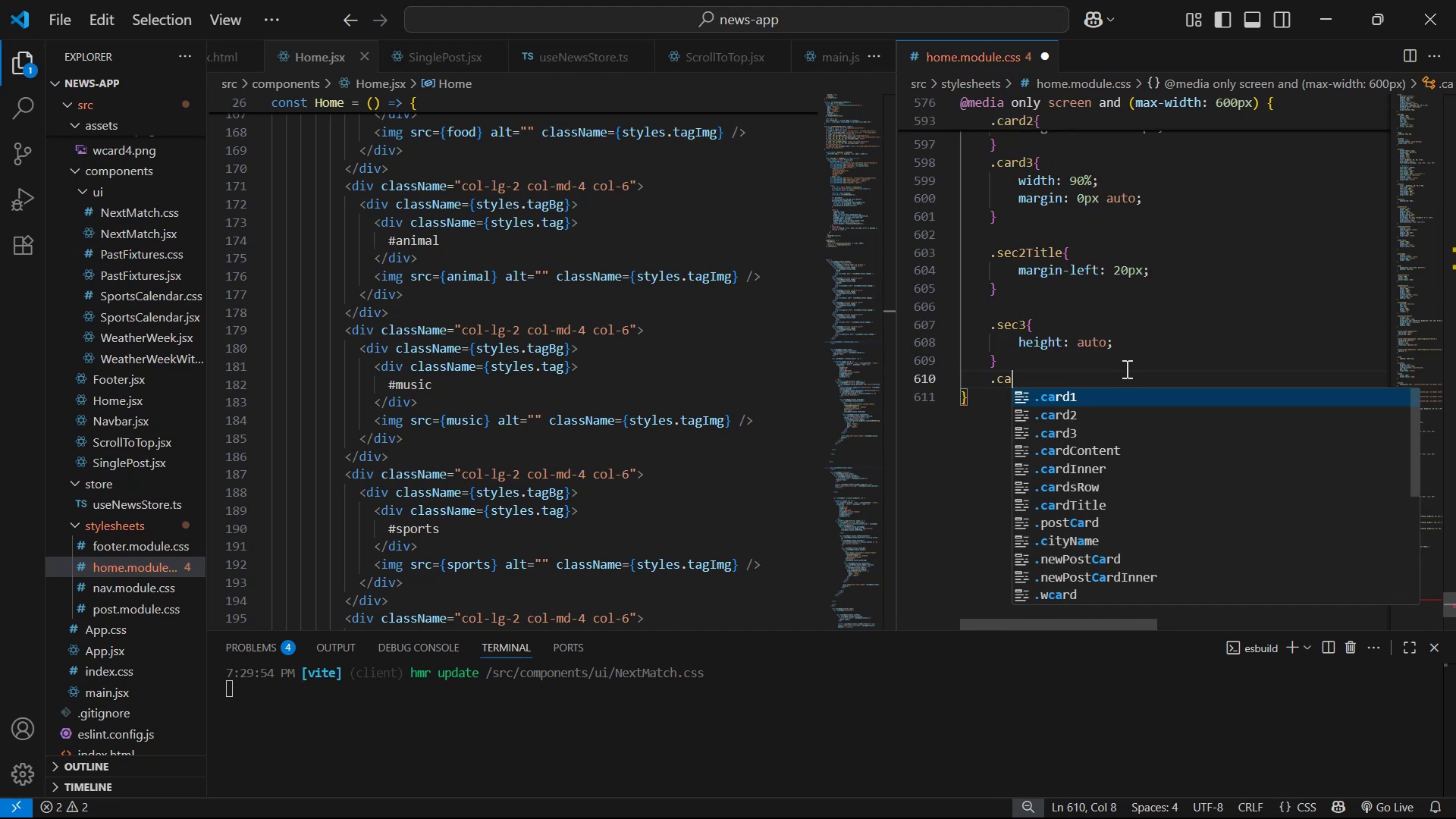 
key(ArrowDown)
 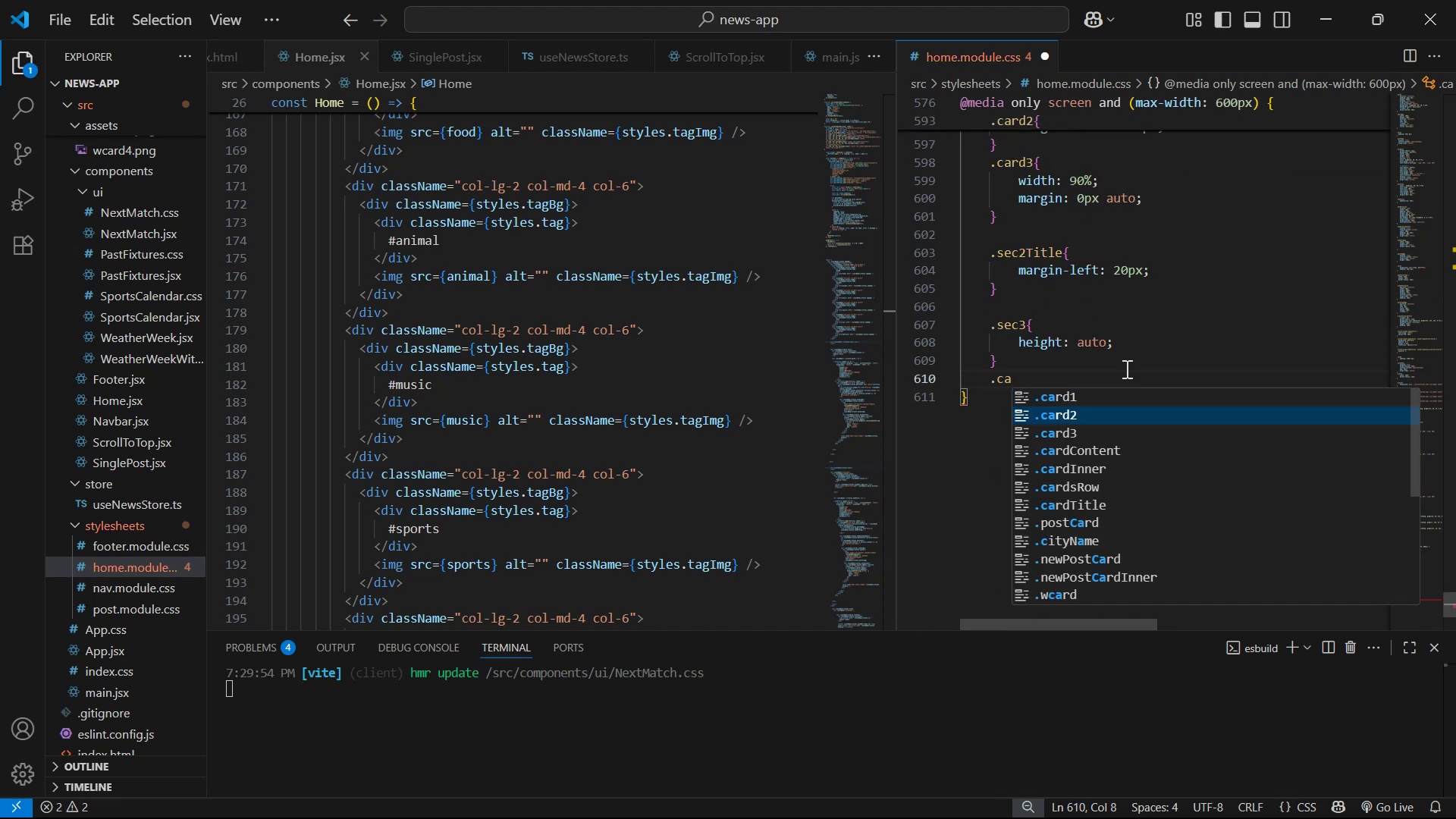 
key(ArrowDown)
 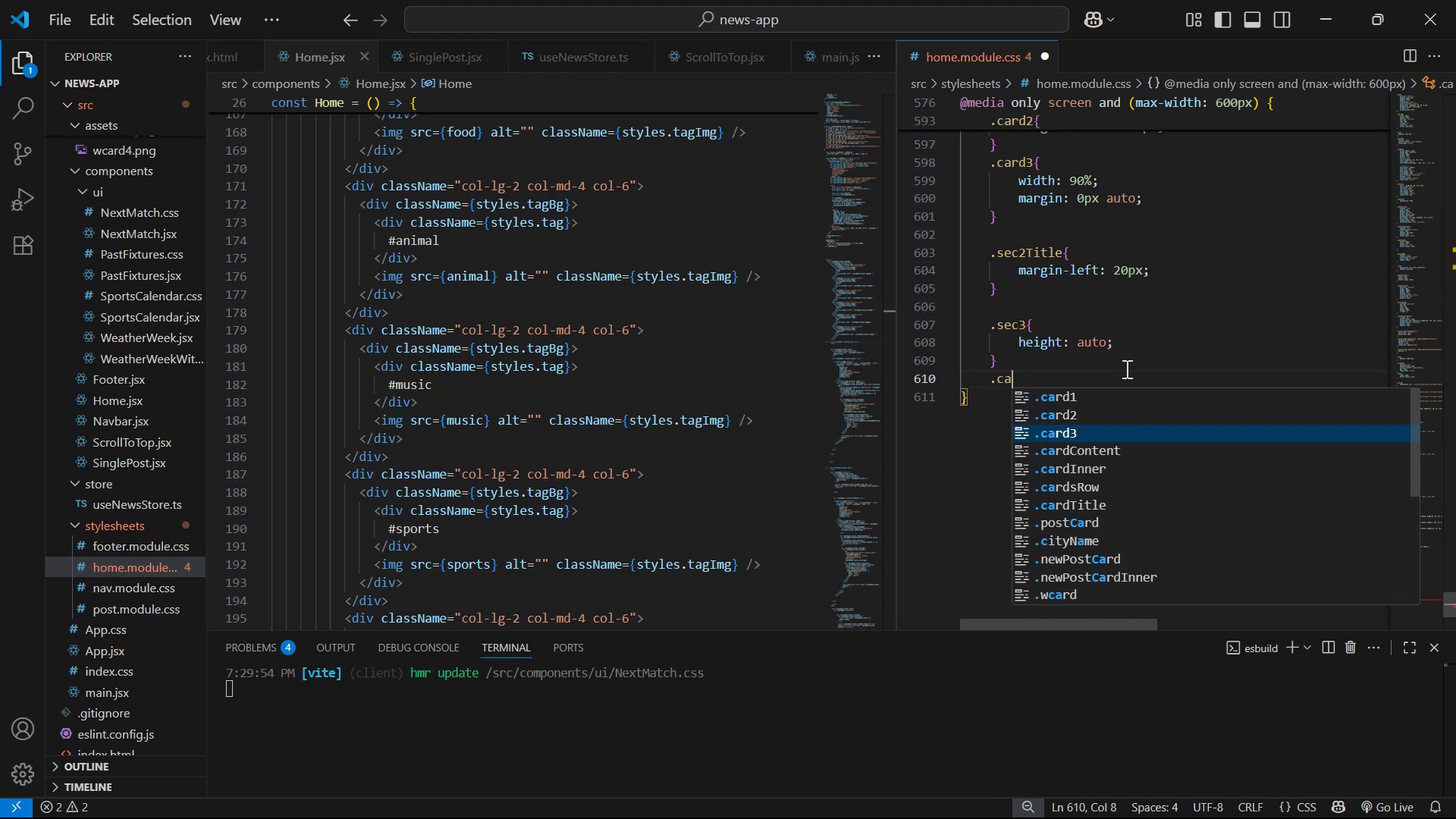 
key(ArrowDown)
 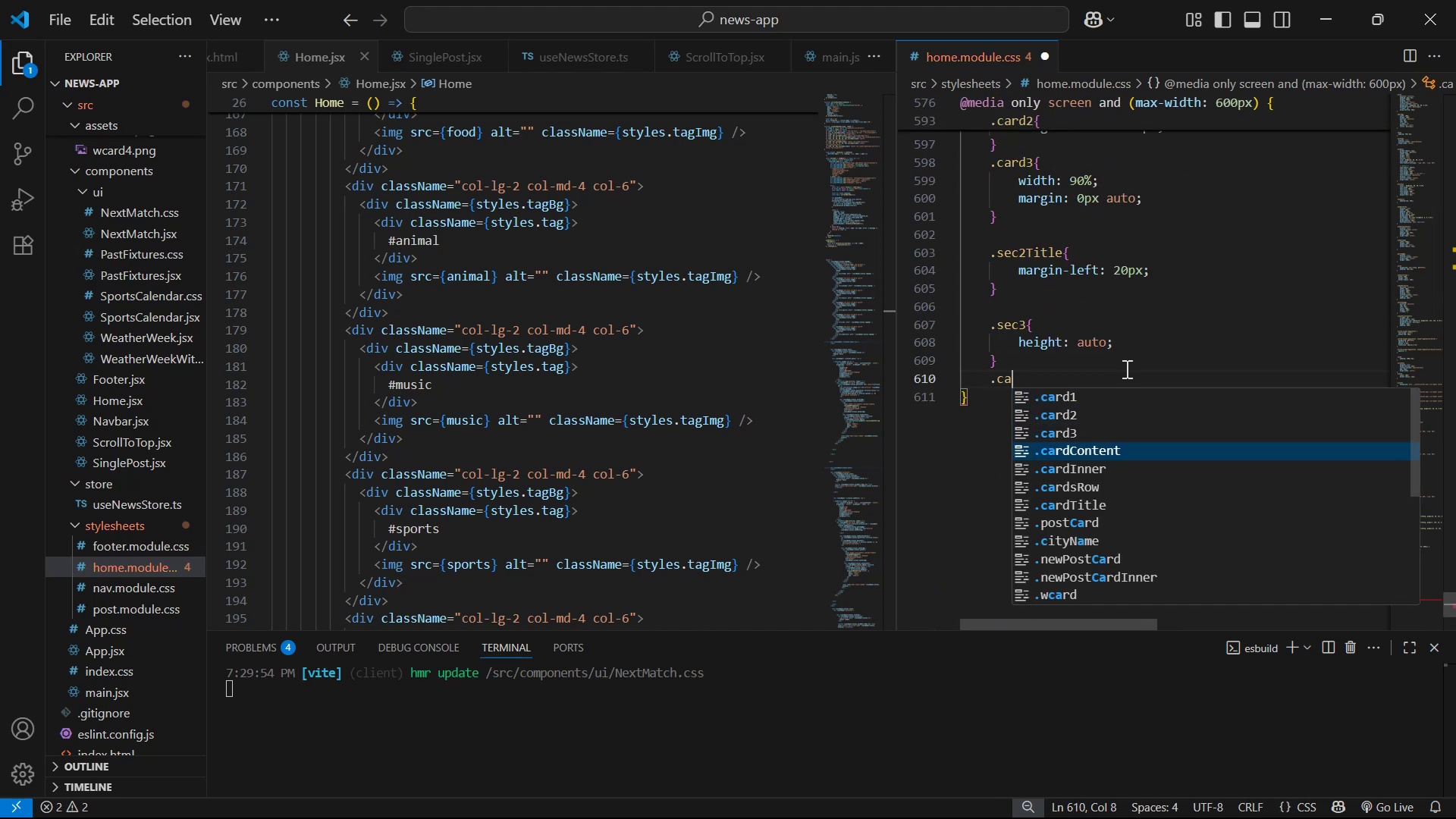 
key(ArrowDown)
 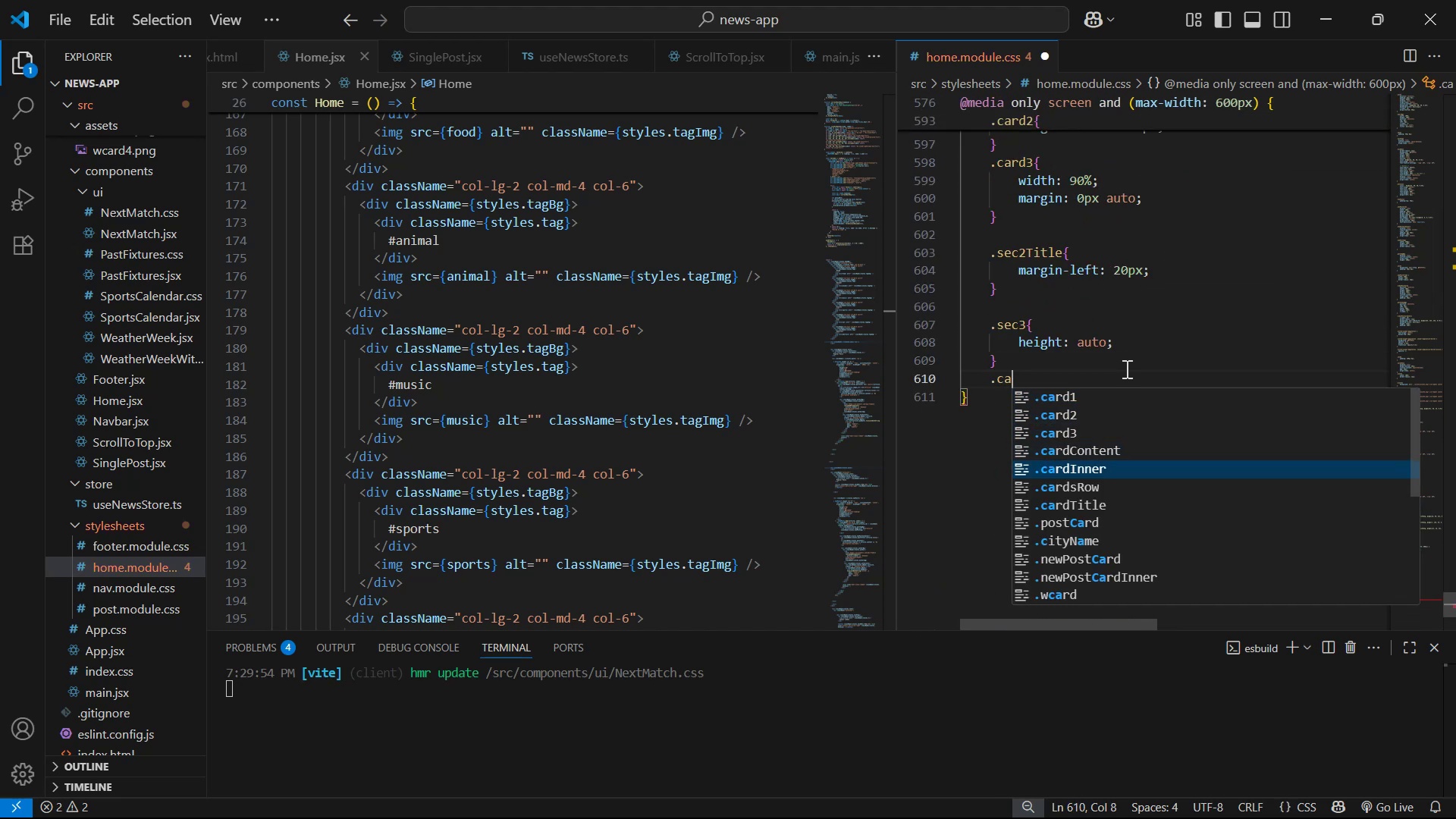 
key(ArrowDown)
 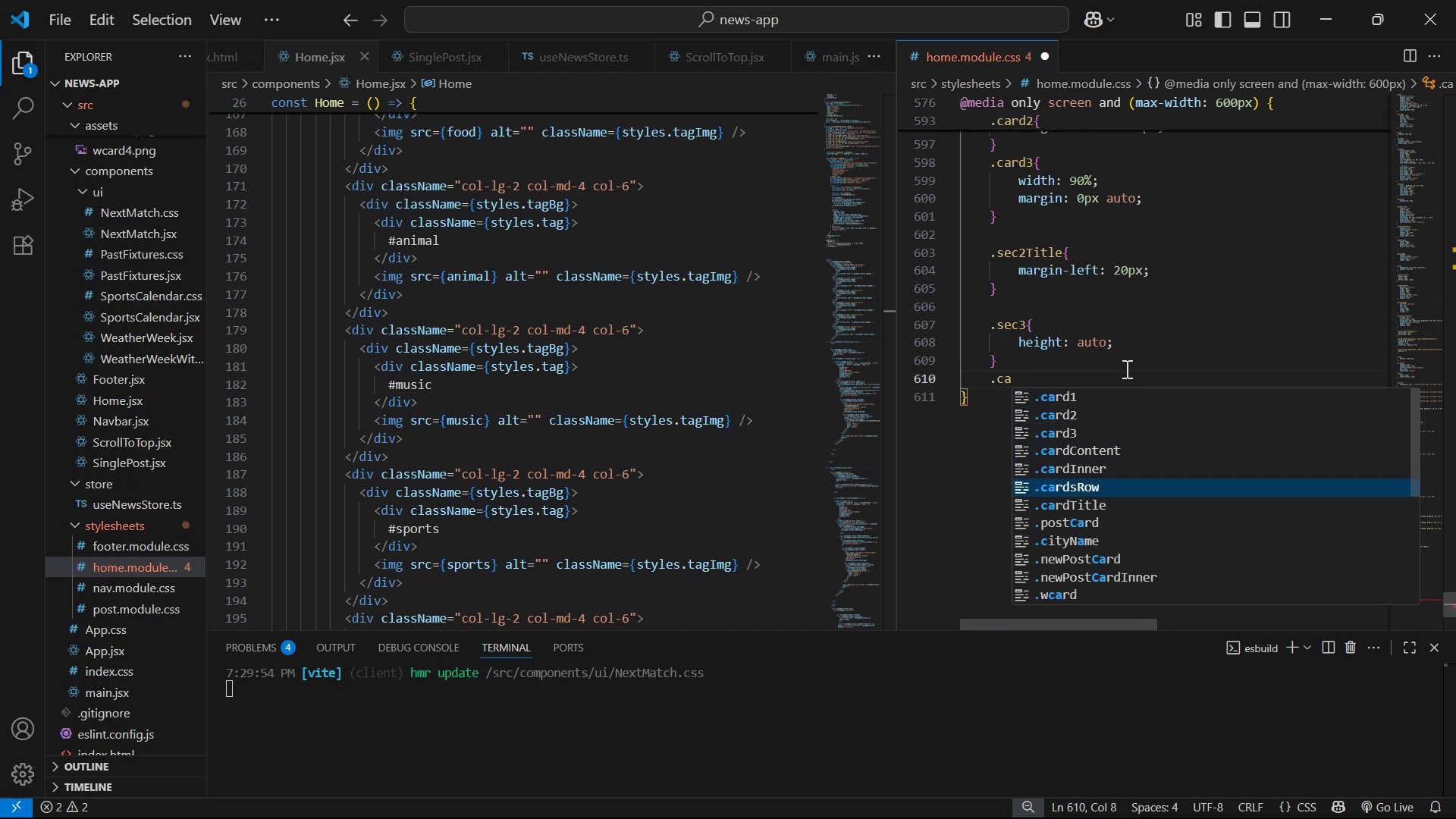 
key(Enter)
 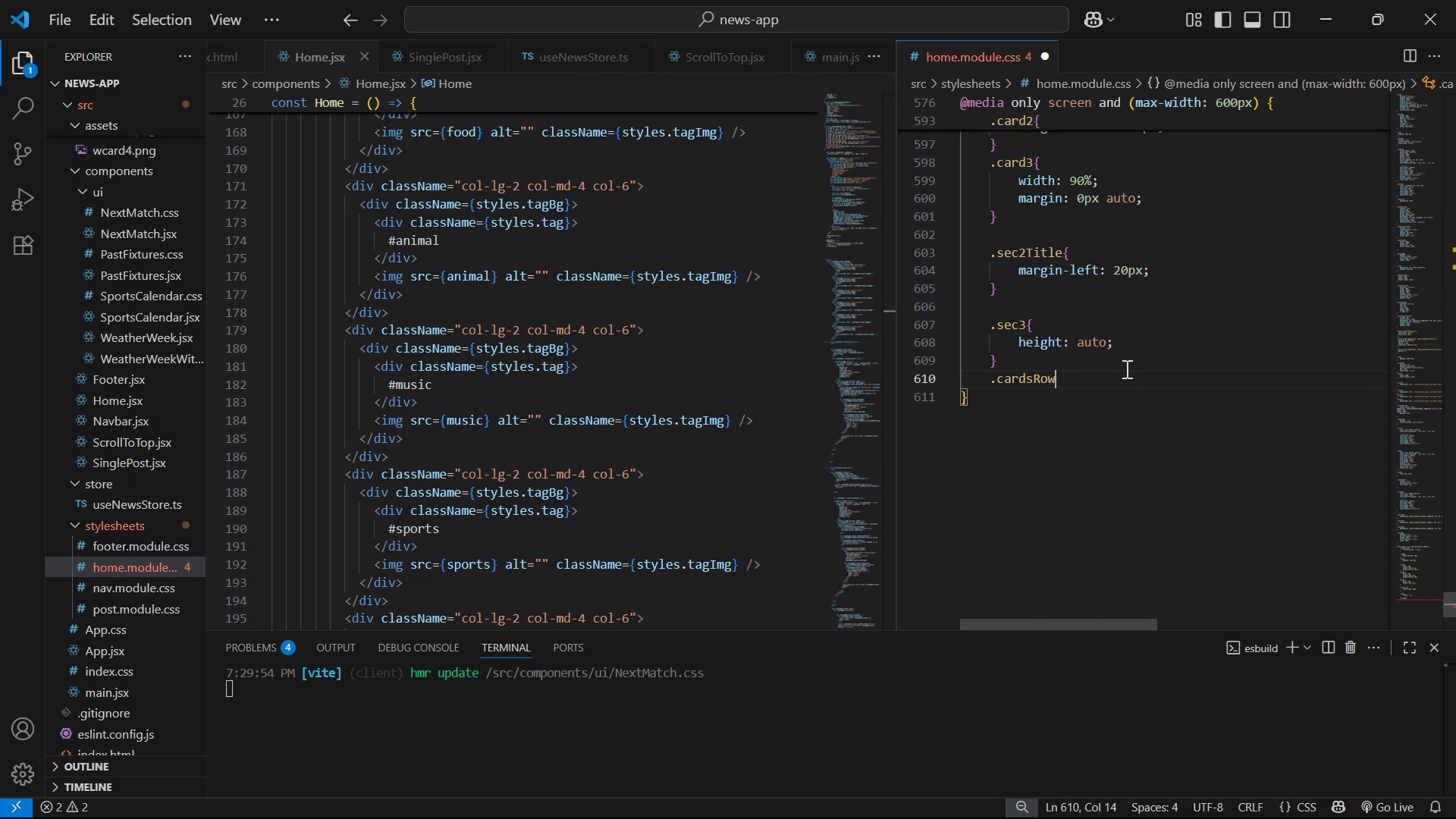 
key(Shift+ShiftLeft)
 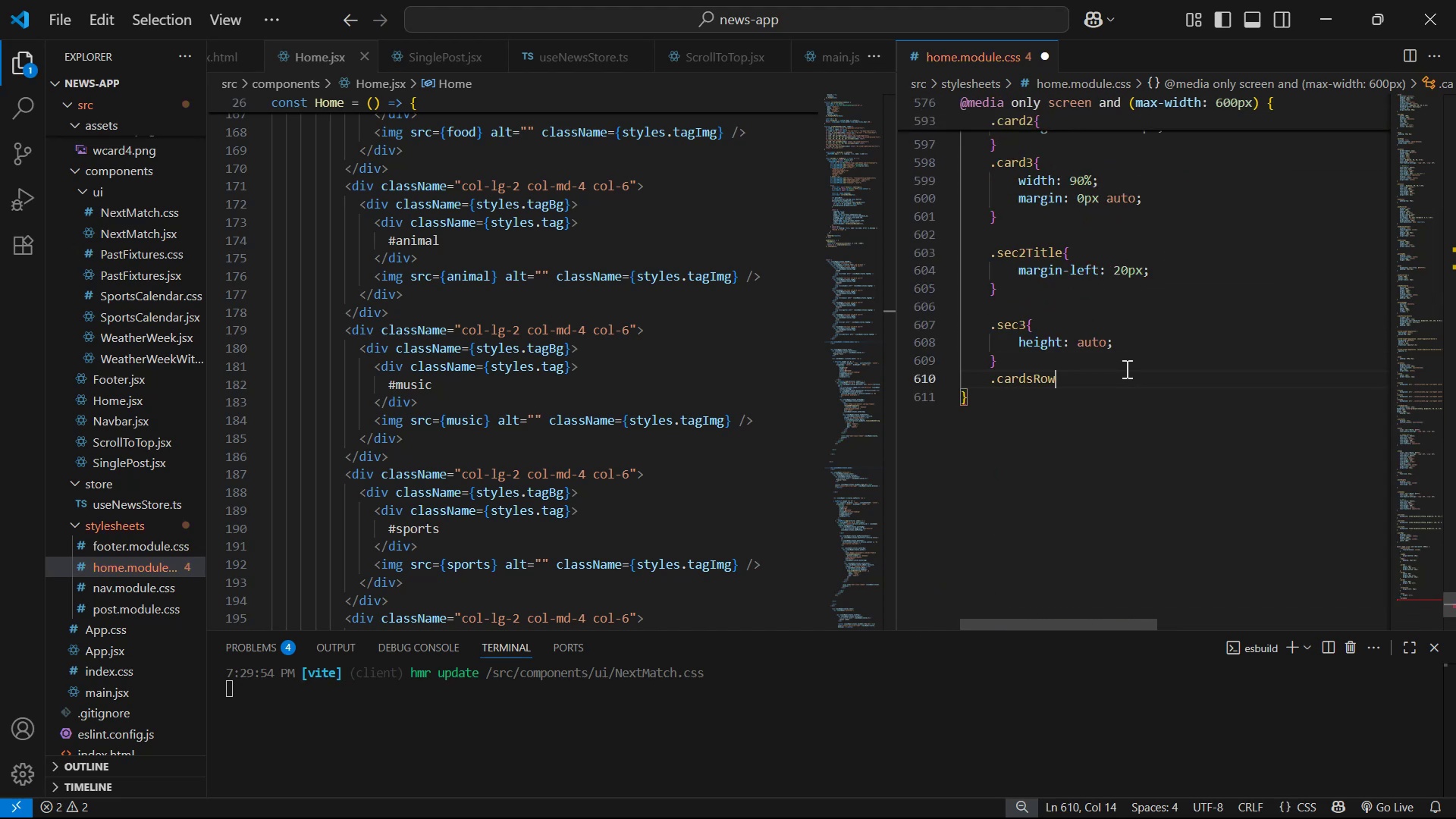 
key(Shift+BracketLeft)
 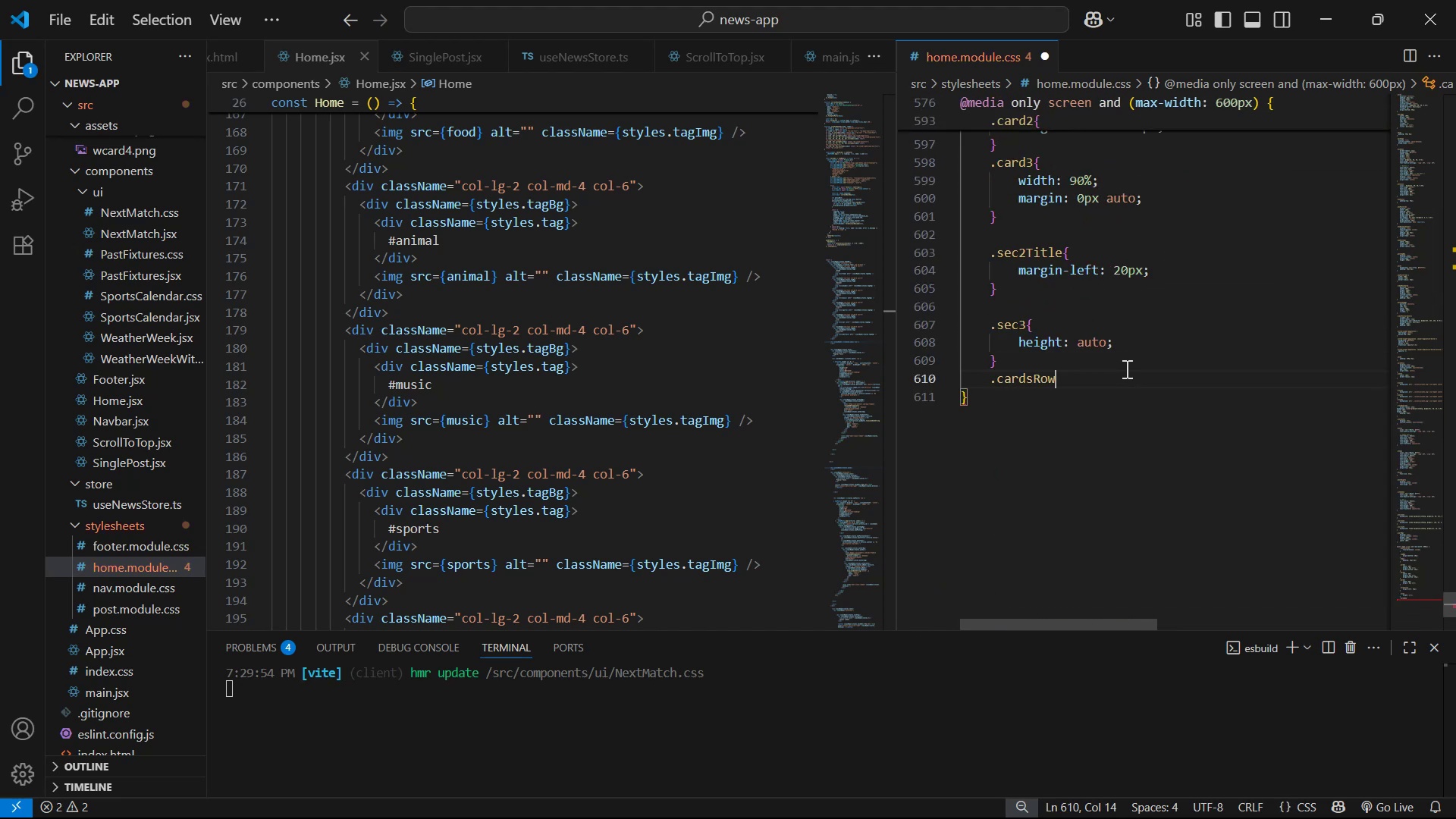 
key(Shift+Enter)
 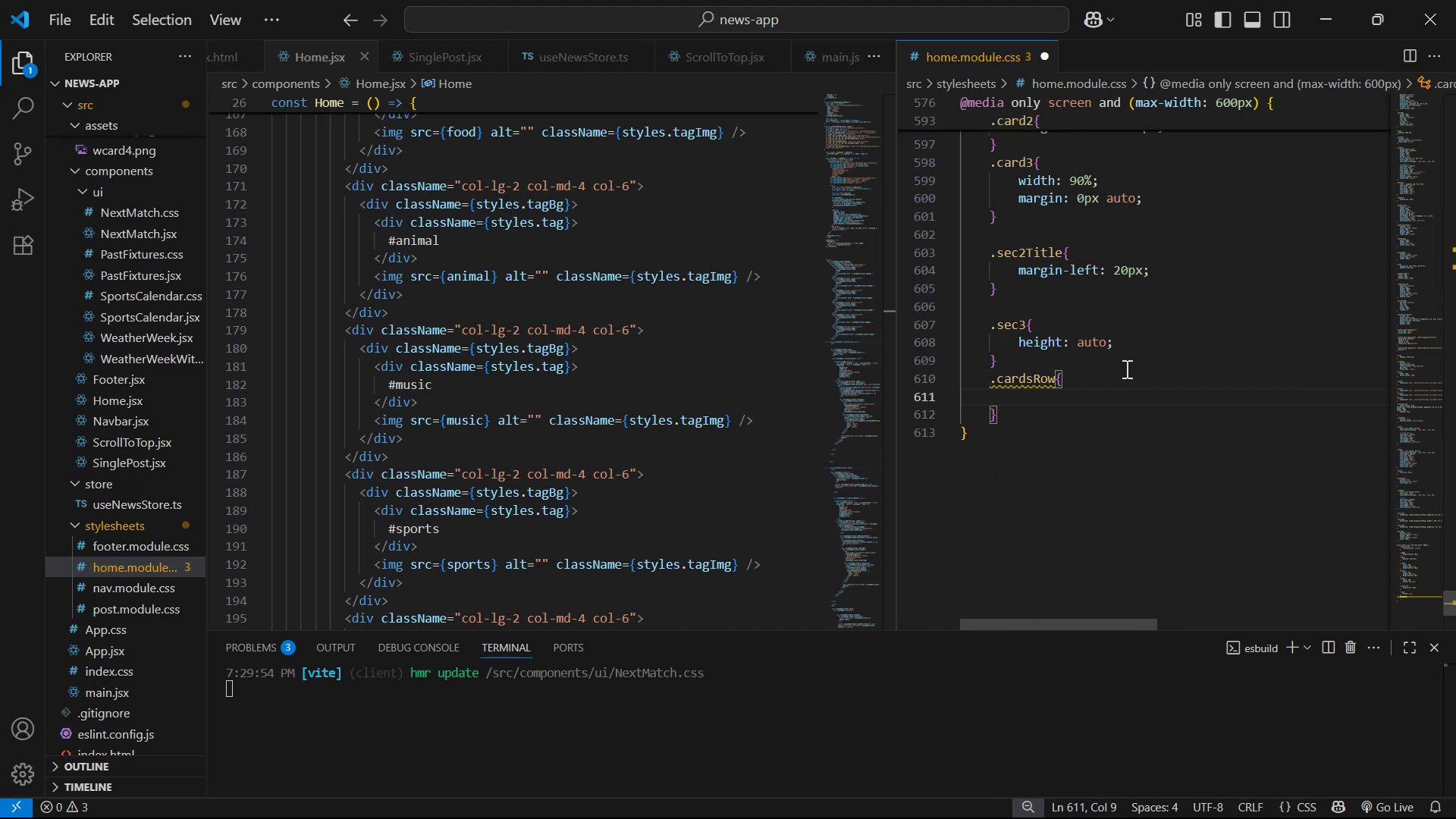 
type(fle)
 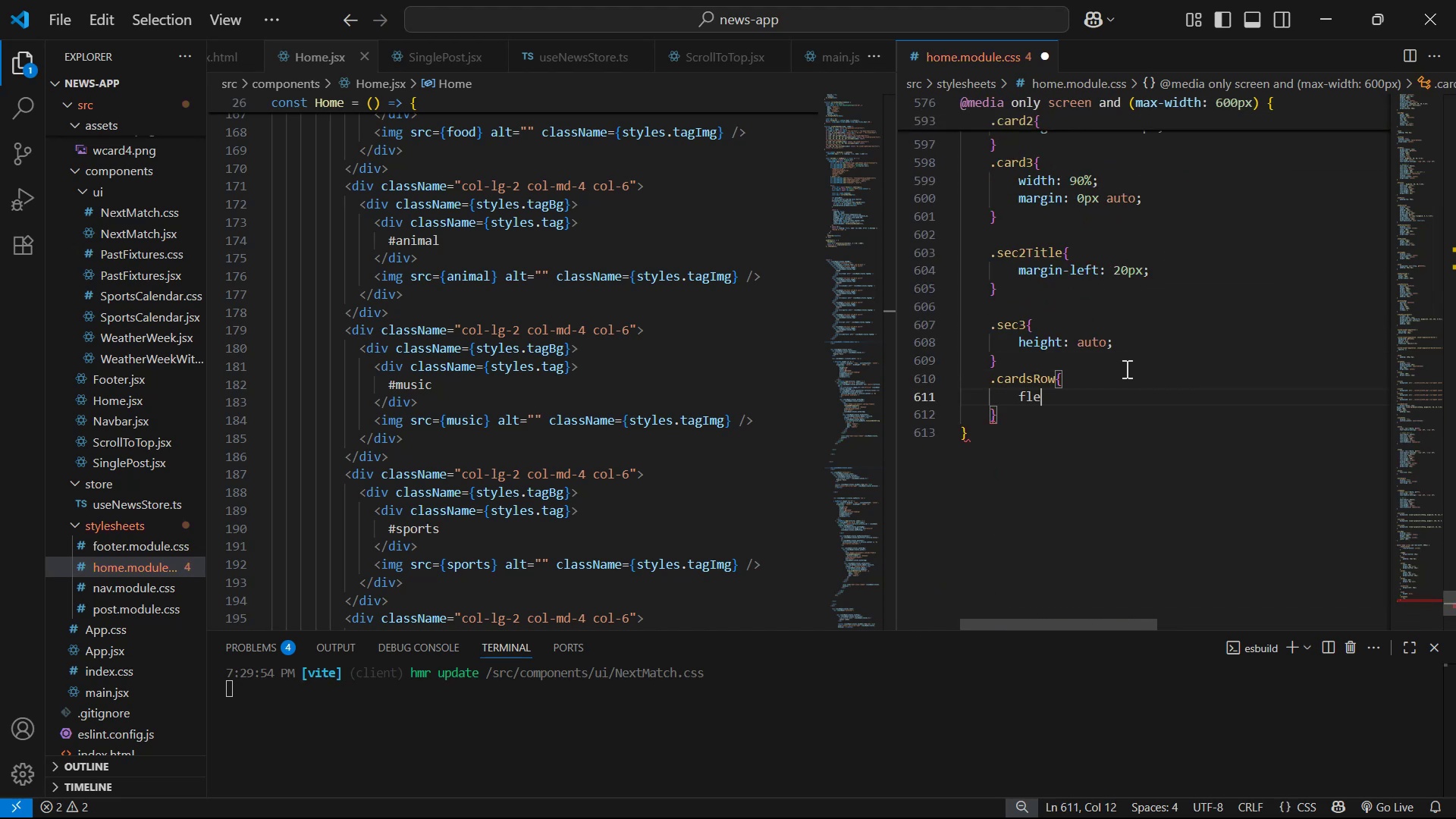 
key(ArrowDown)
 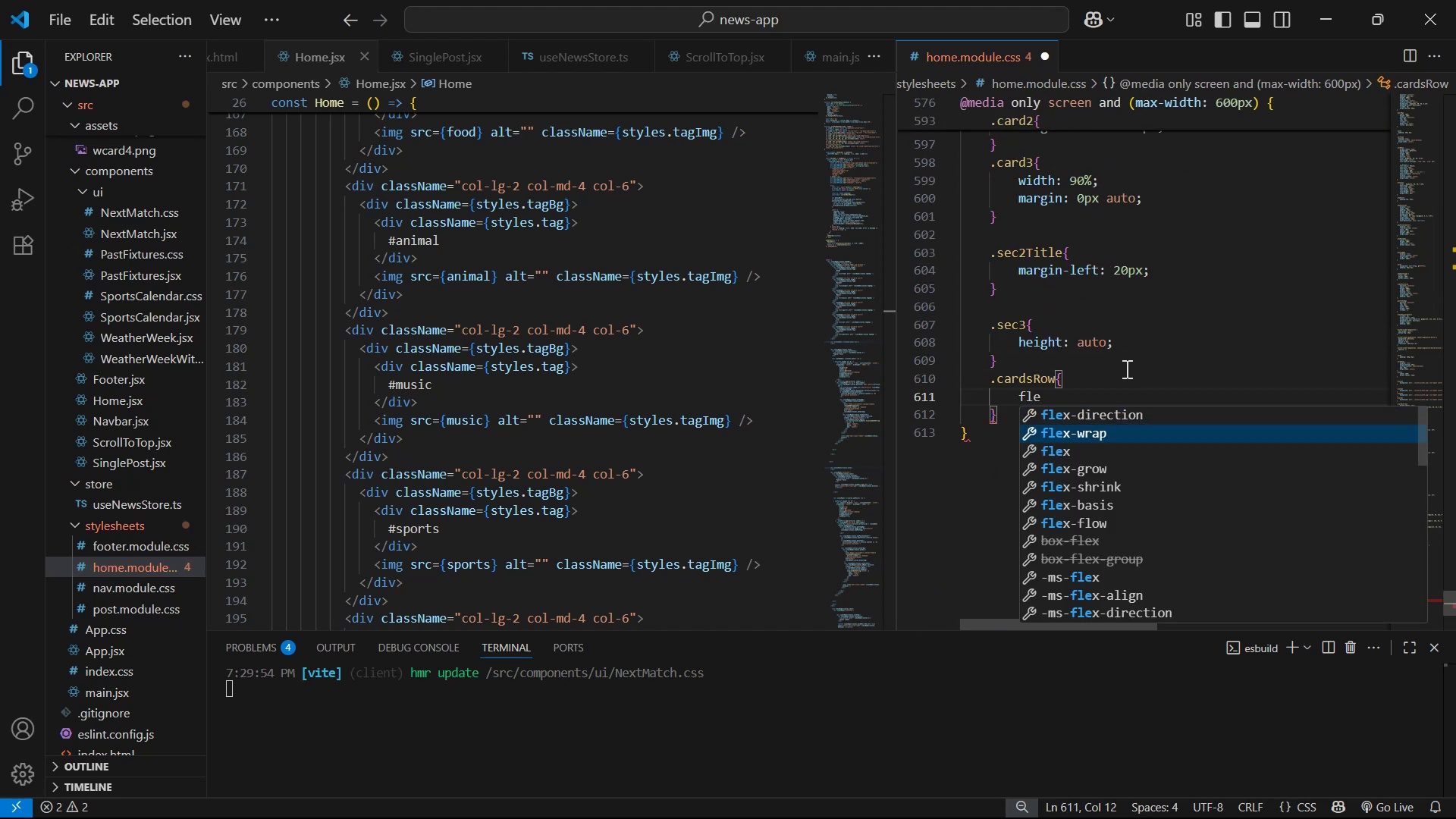 
key(ArrowUp)
 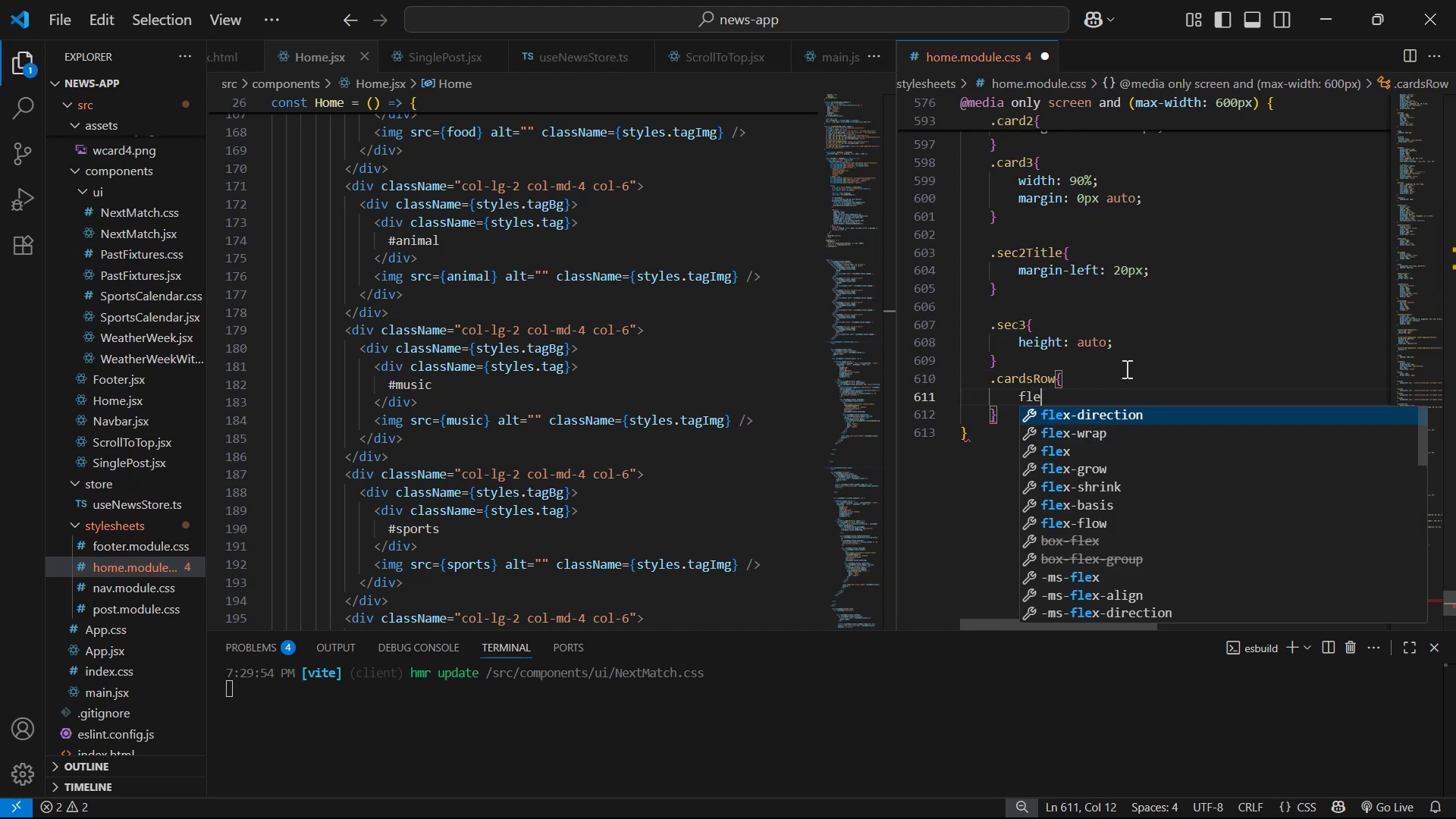 
key(Enter)
 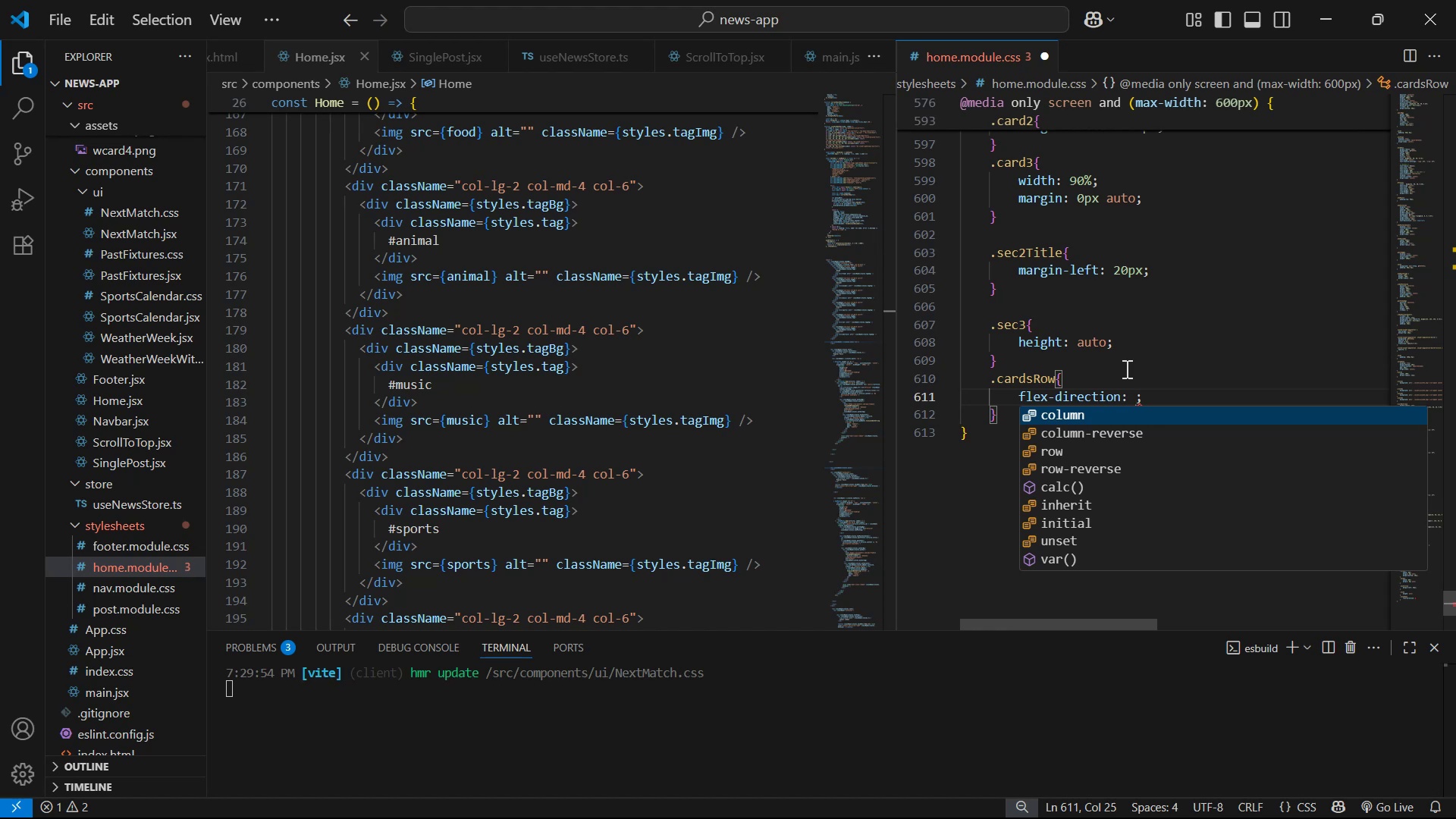 
key(Shift+ShiftRight)
 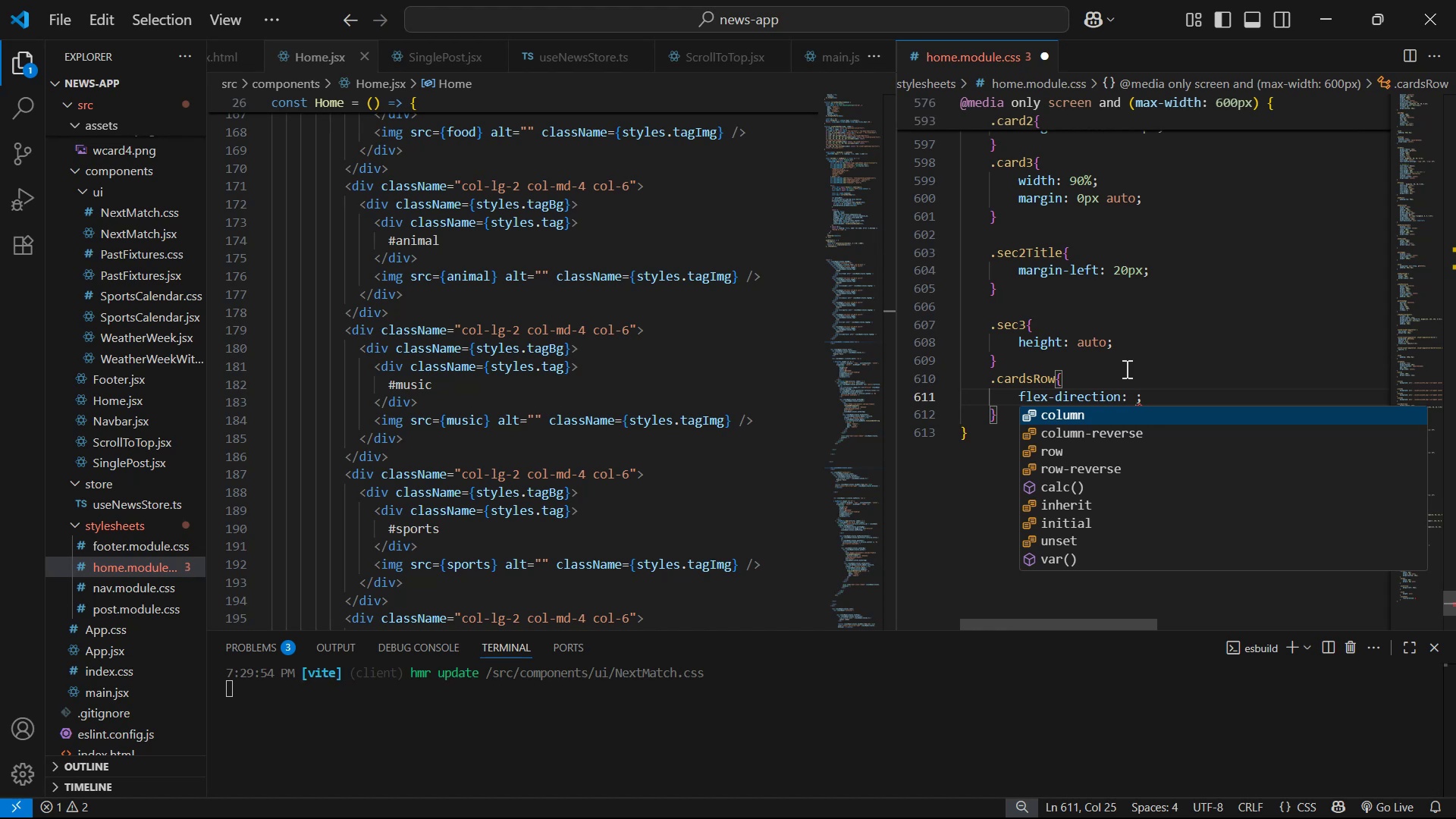 
key(Shift+Enter)
 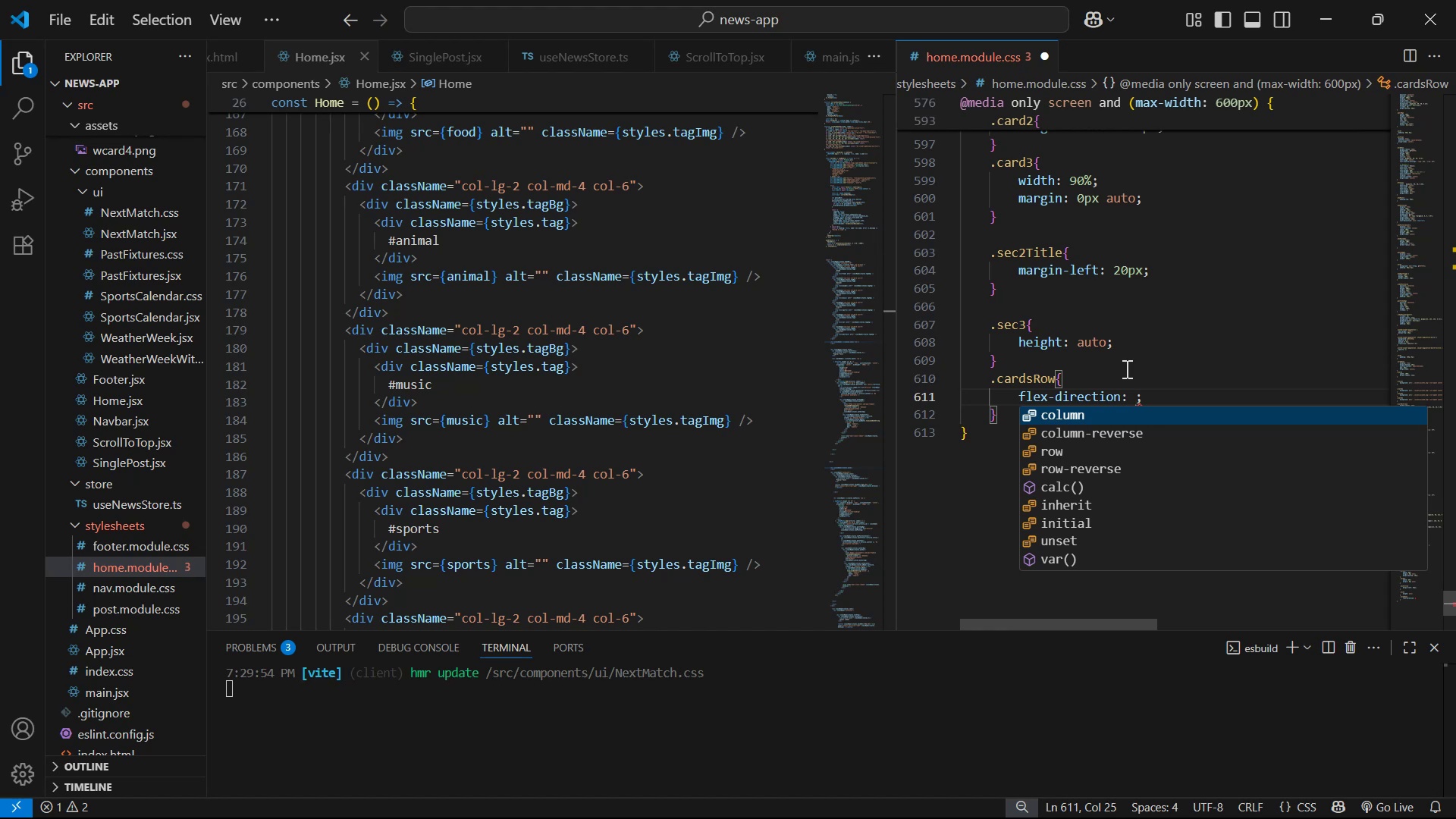 
key(Control+S)
 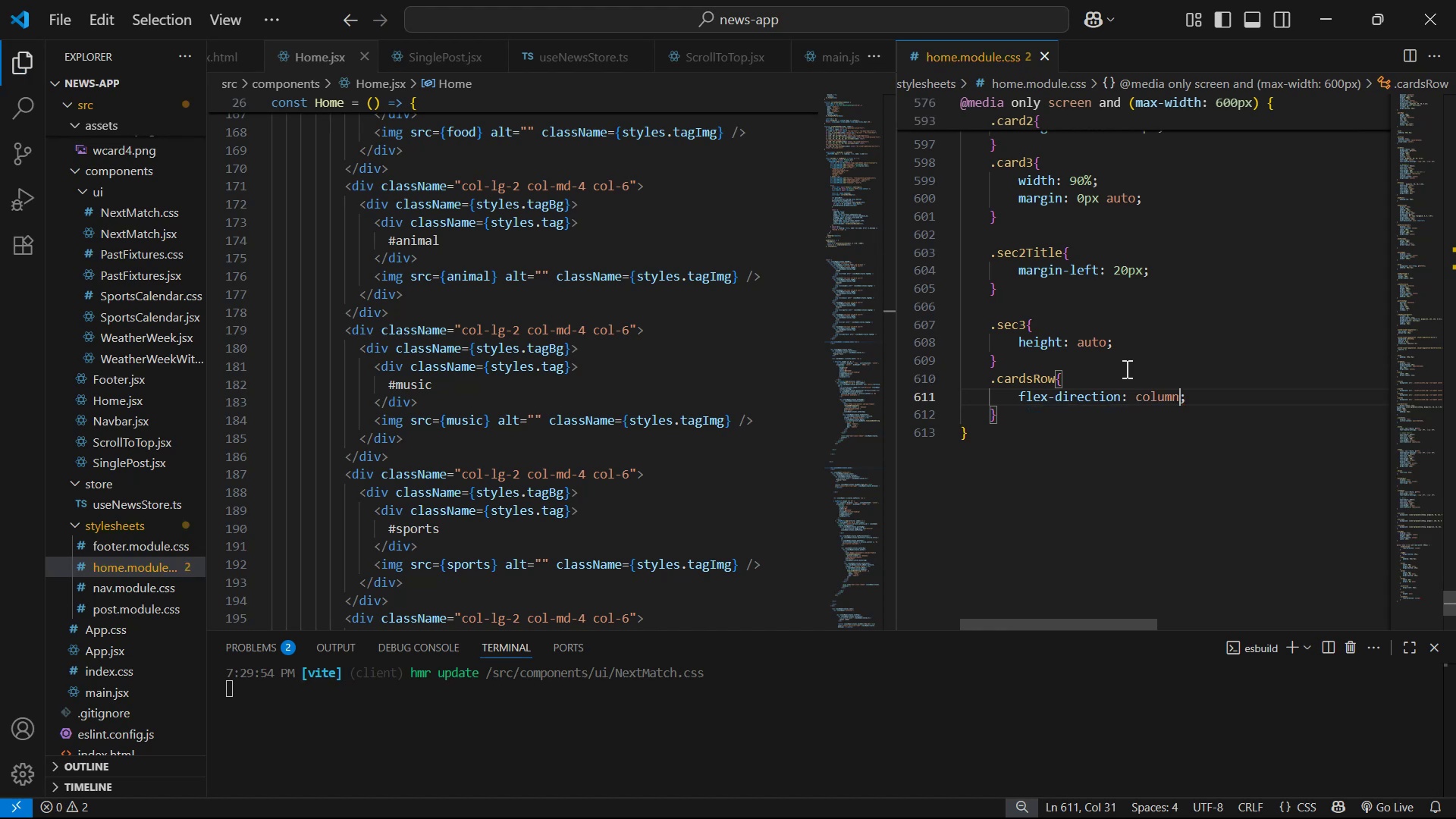 
key(Alt+AltLeft)
 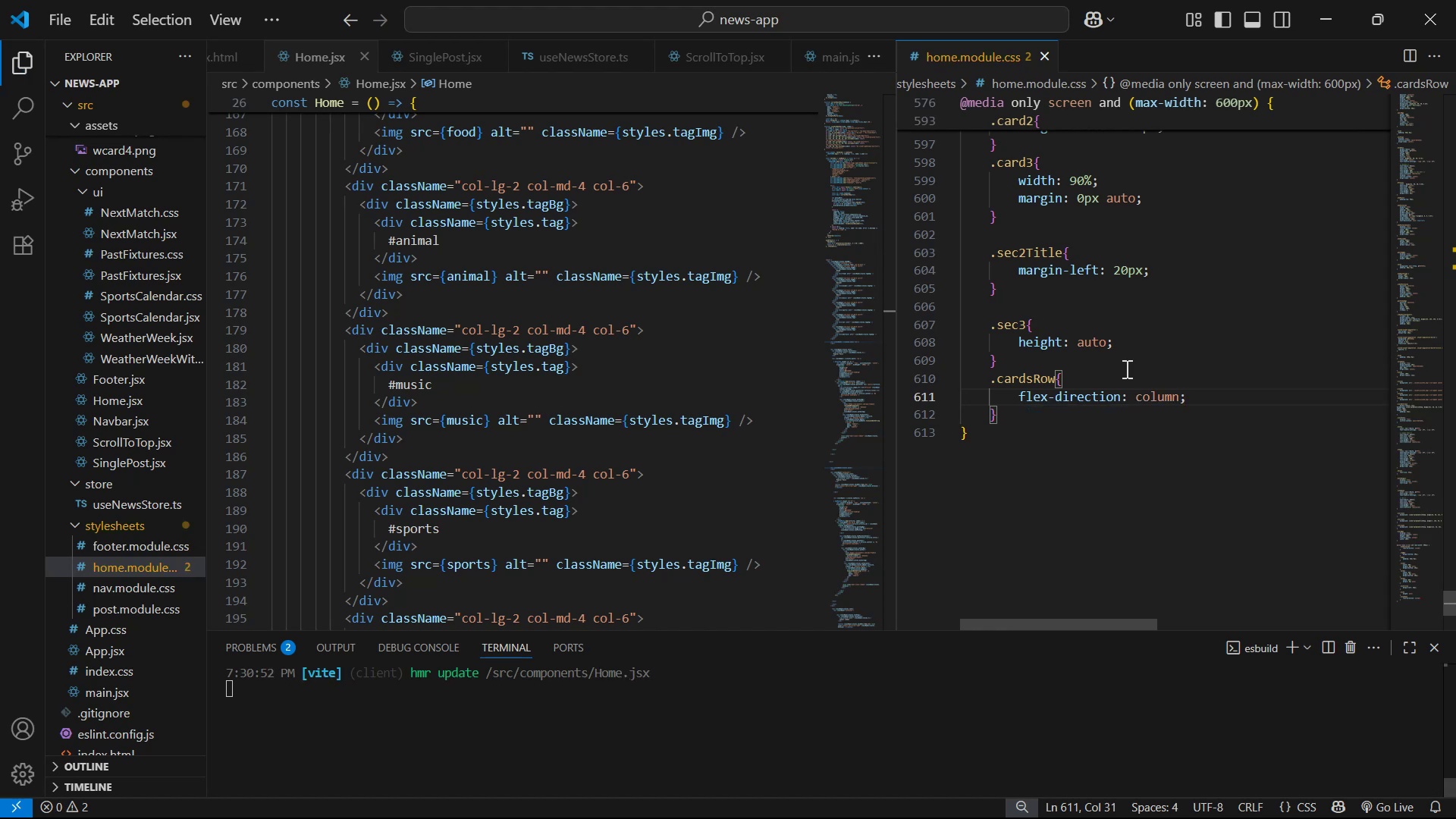 
key(Alt+Tab)
 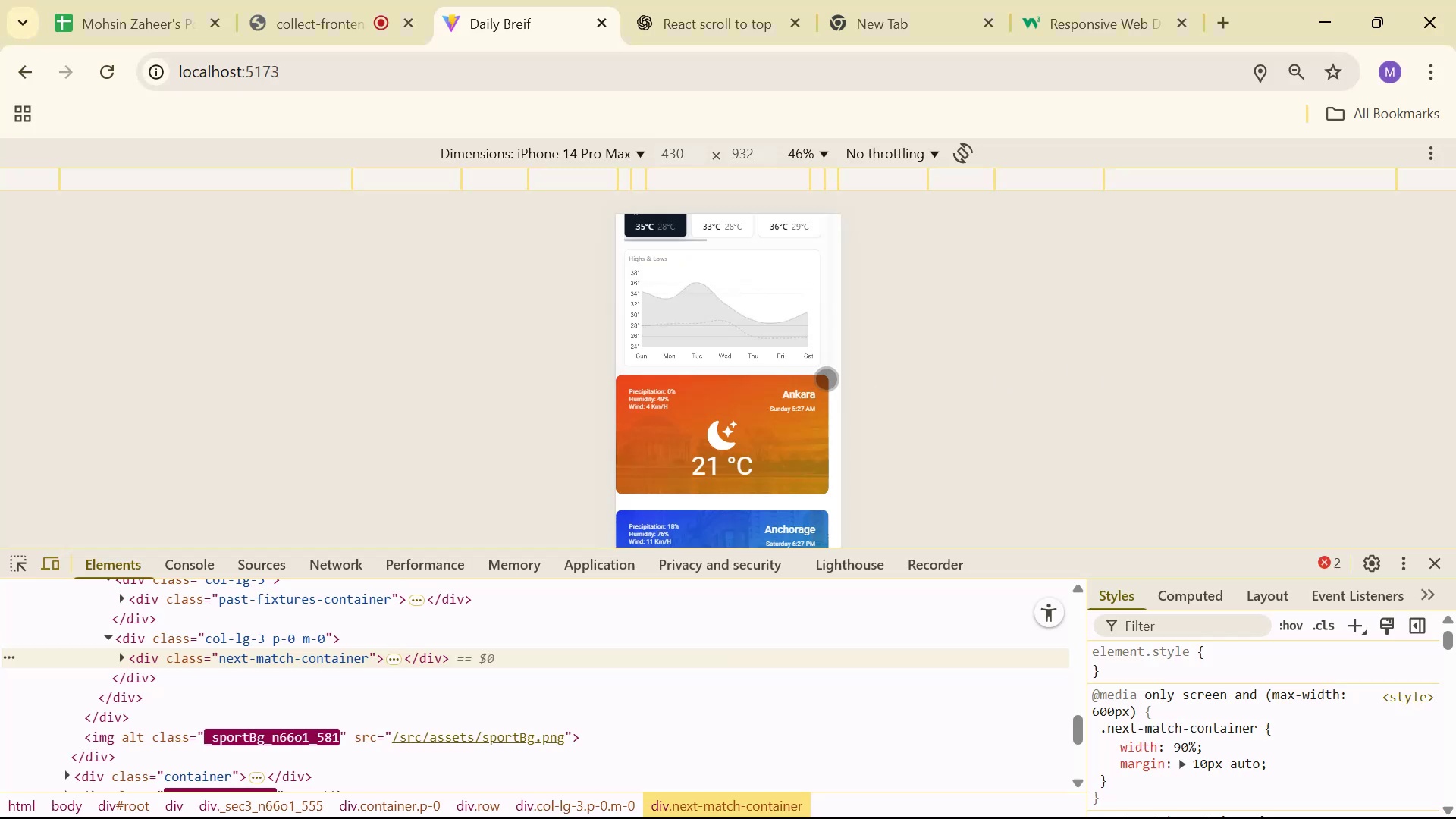 
scroll: coordinate [777, 269], scroll_direction: down, amount: 12.0
 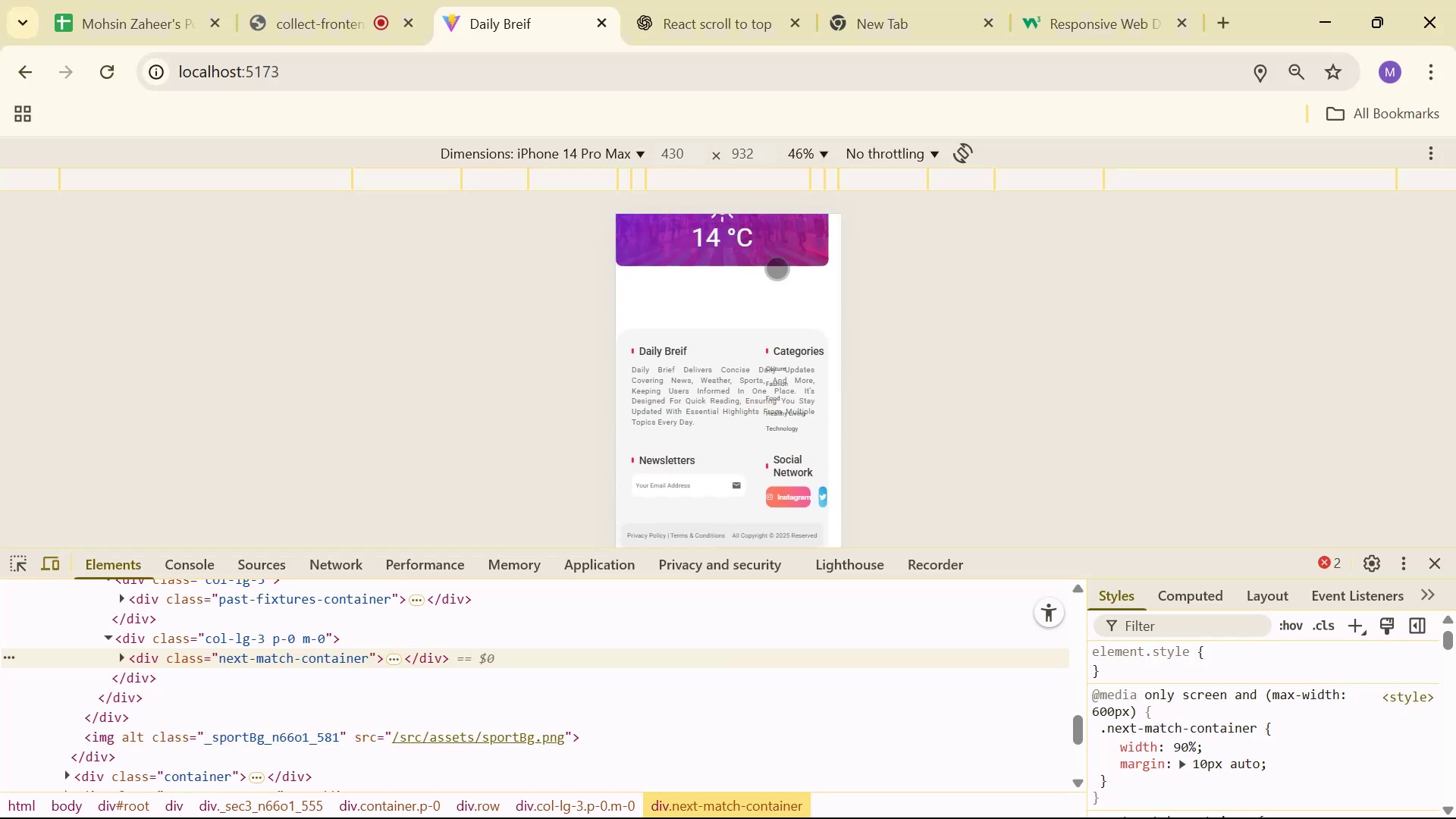 
scroll: coordinate [774, 267], scroll_direction: up, amount: 13.0
 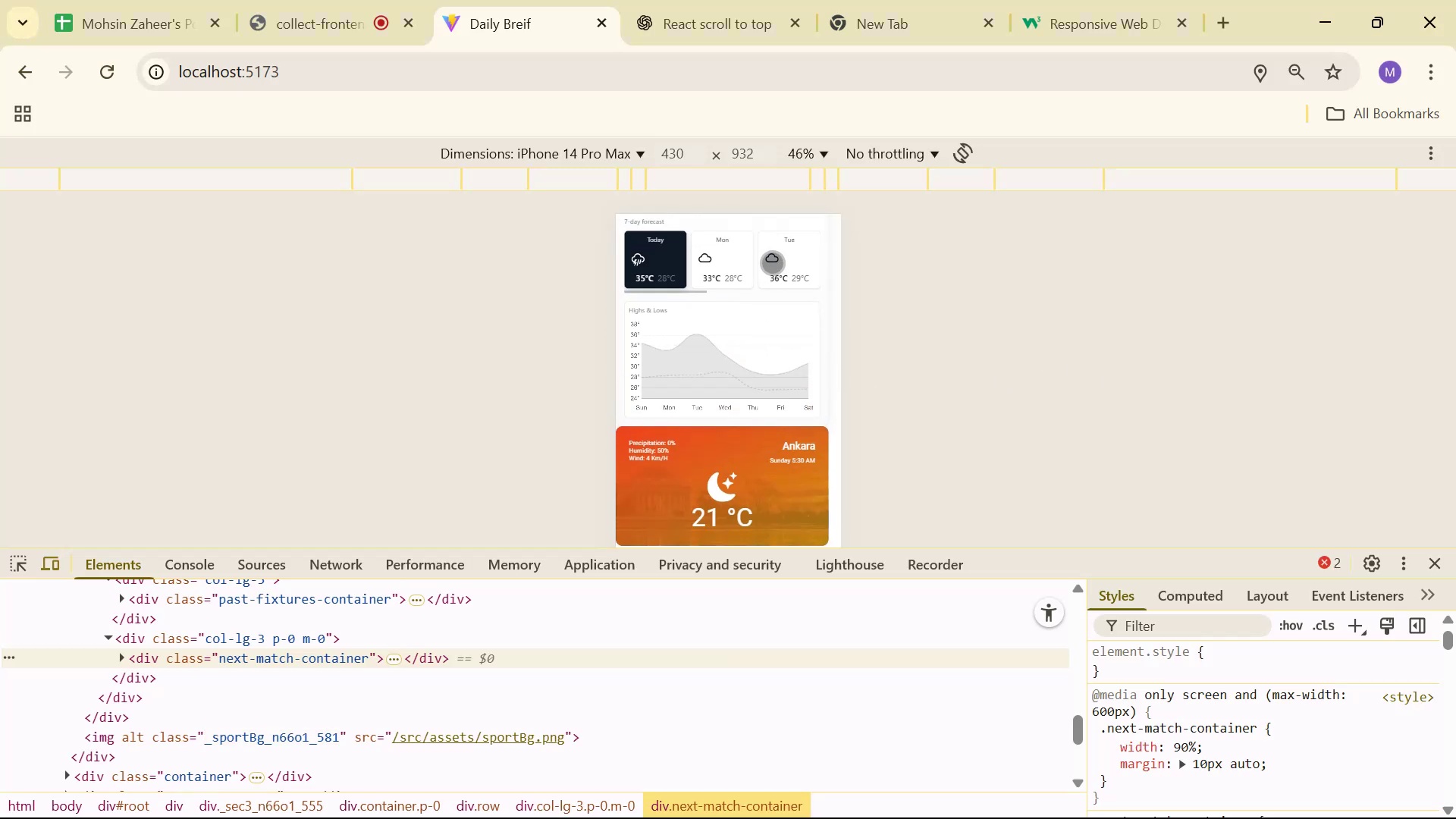 
scroll: coordinate [770, 294], scroll_direction: down, amount: 16.0
 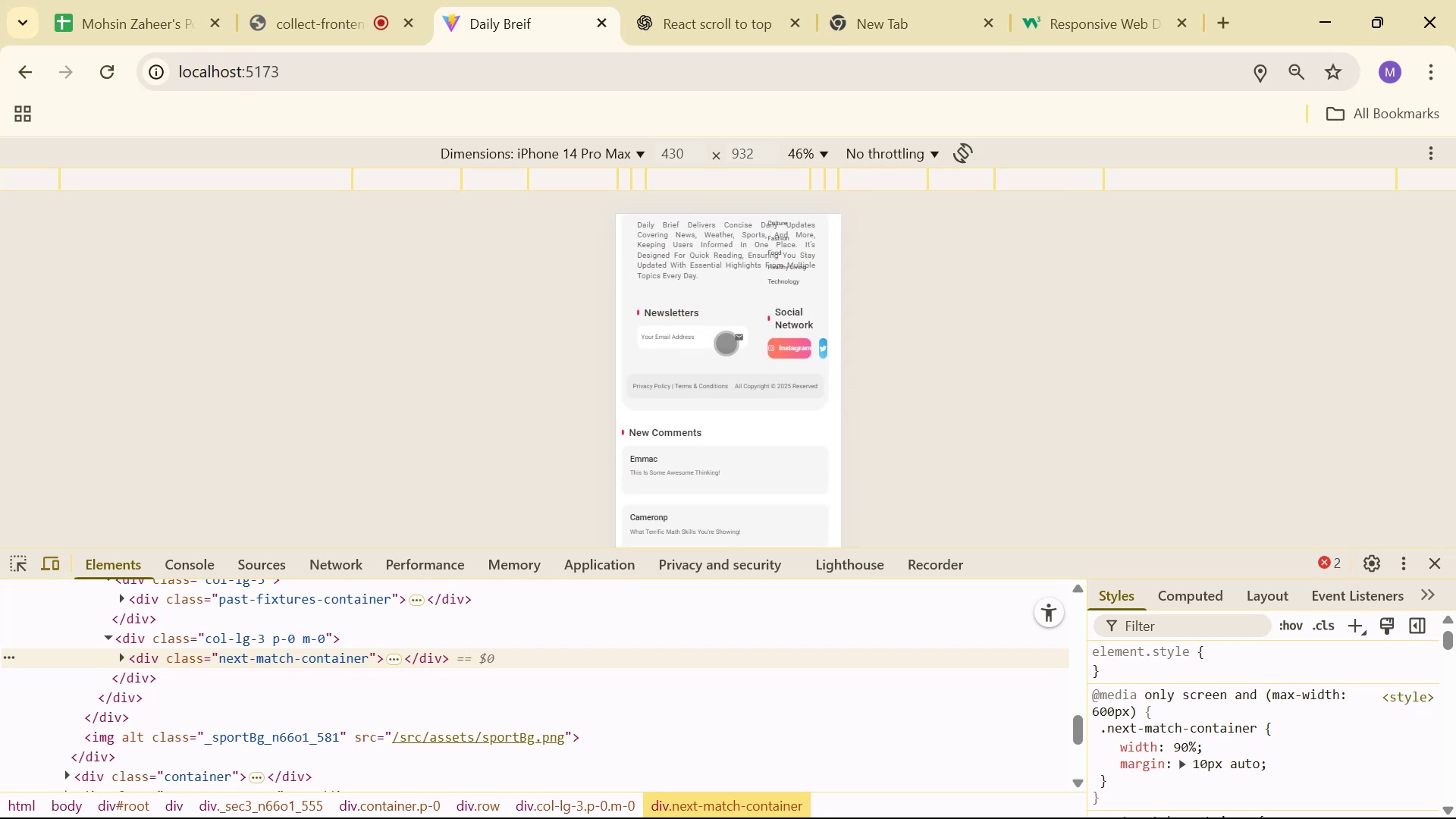 
scroll: coordinate [731, 366], scroll_direction: up, amount: 5.0
 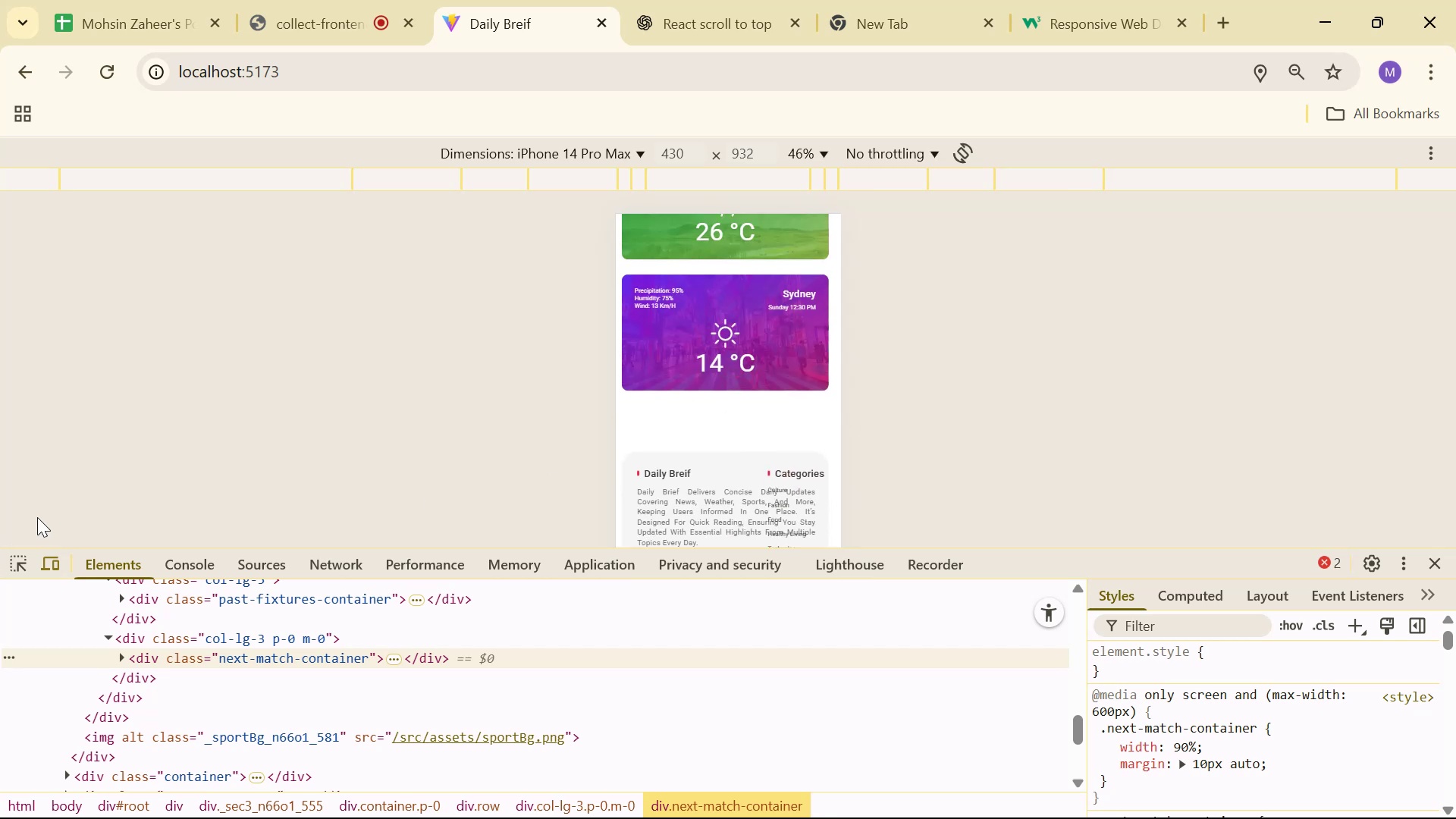 
left_click([10, 564])
 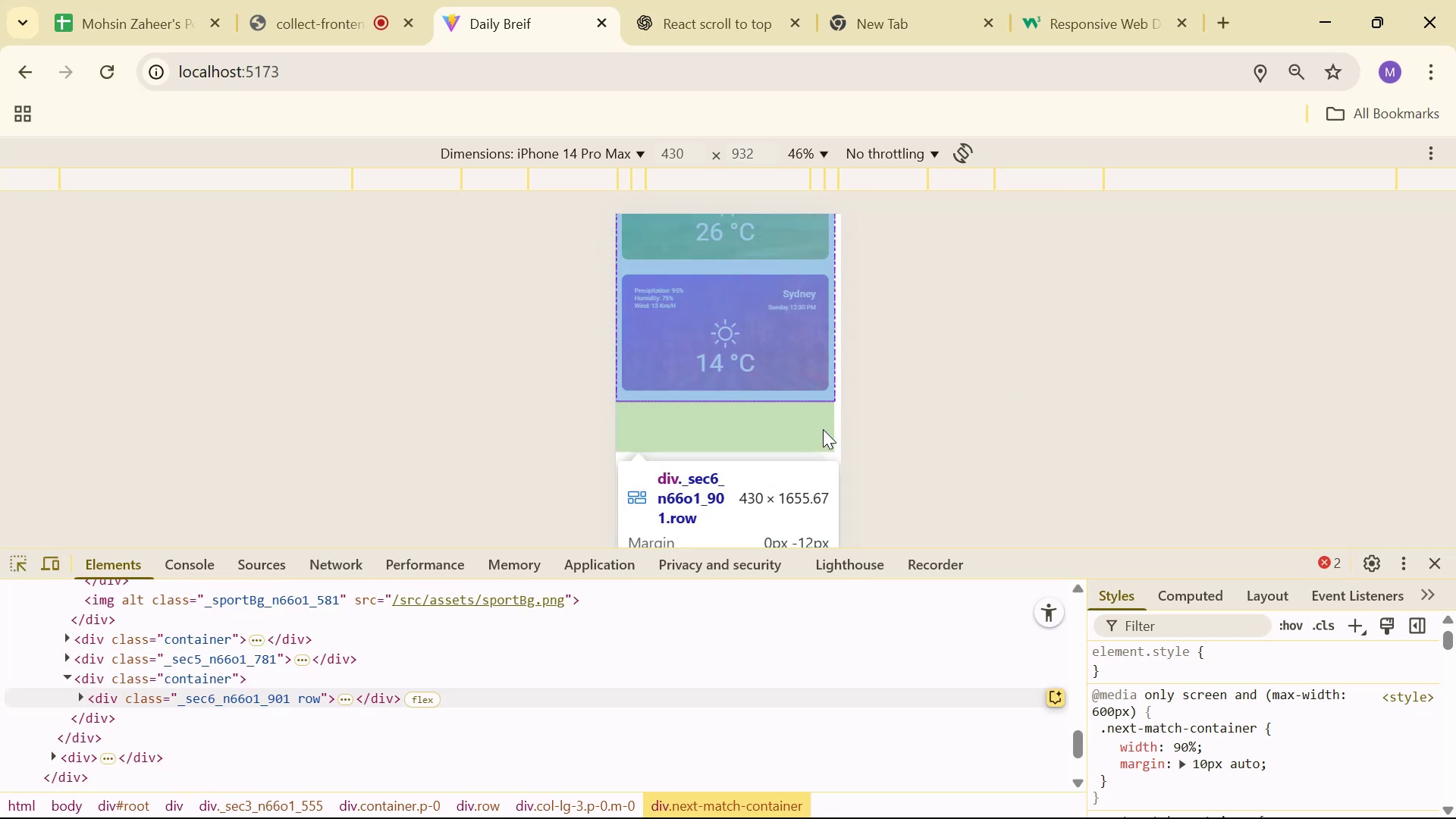 
scroll: coordinate [841, 339], scroll_direction: up, amount: 62.0
 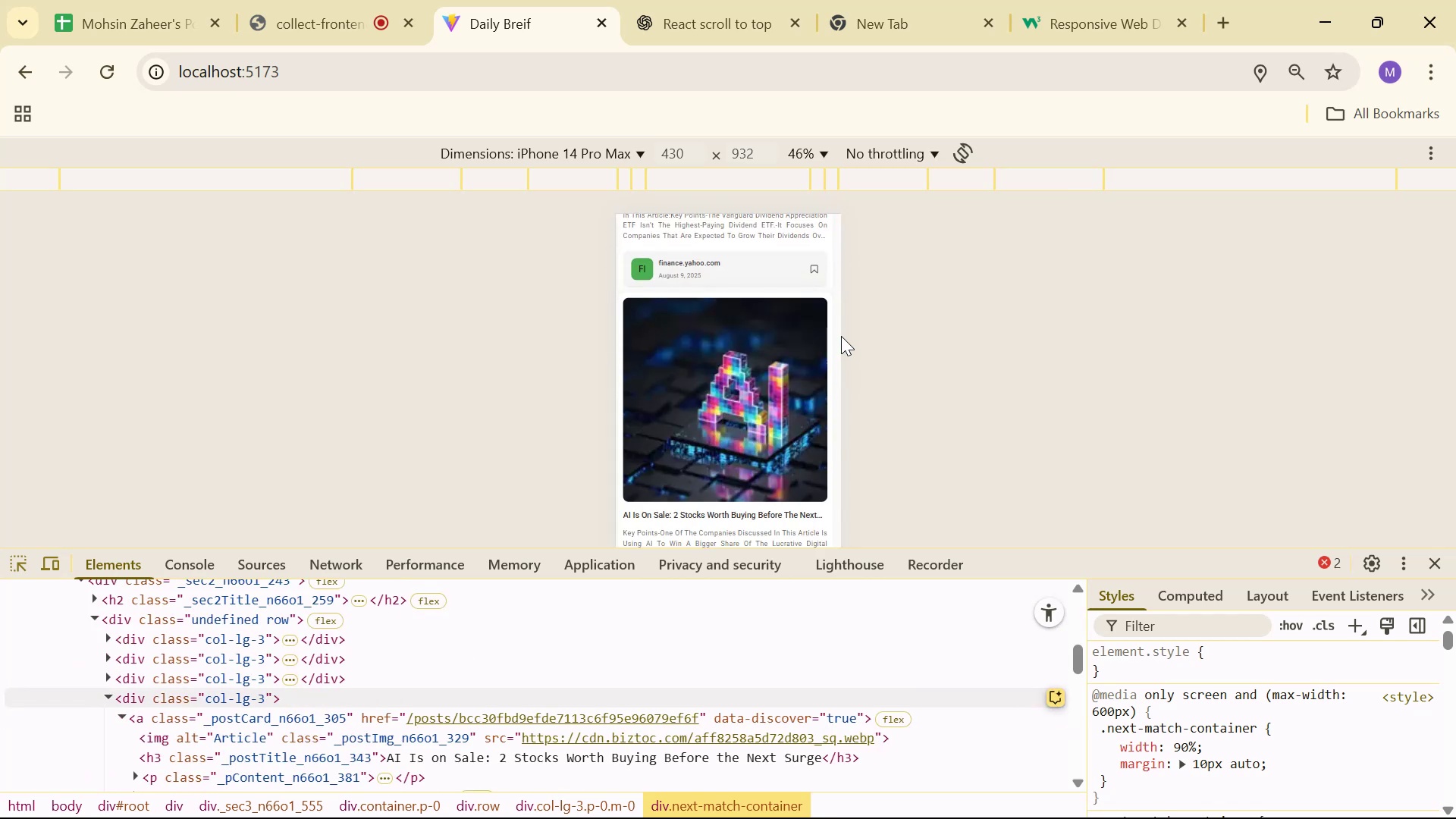 
scroll: coordinate [834, 293], scroll_direction: up, amount: 40.0
 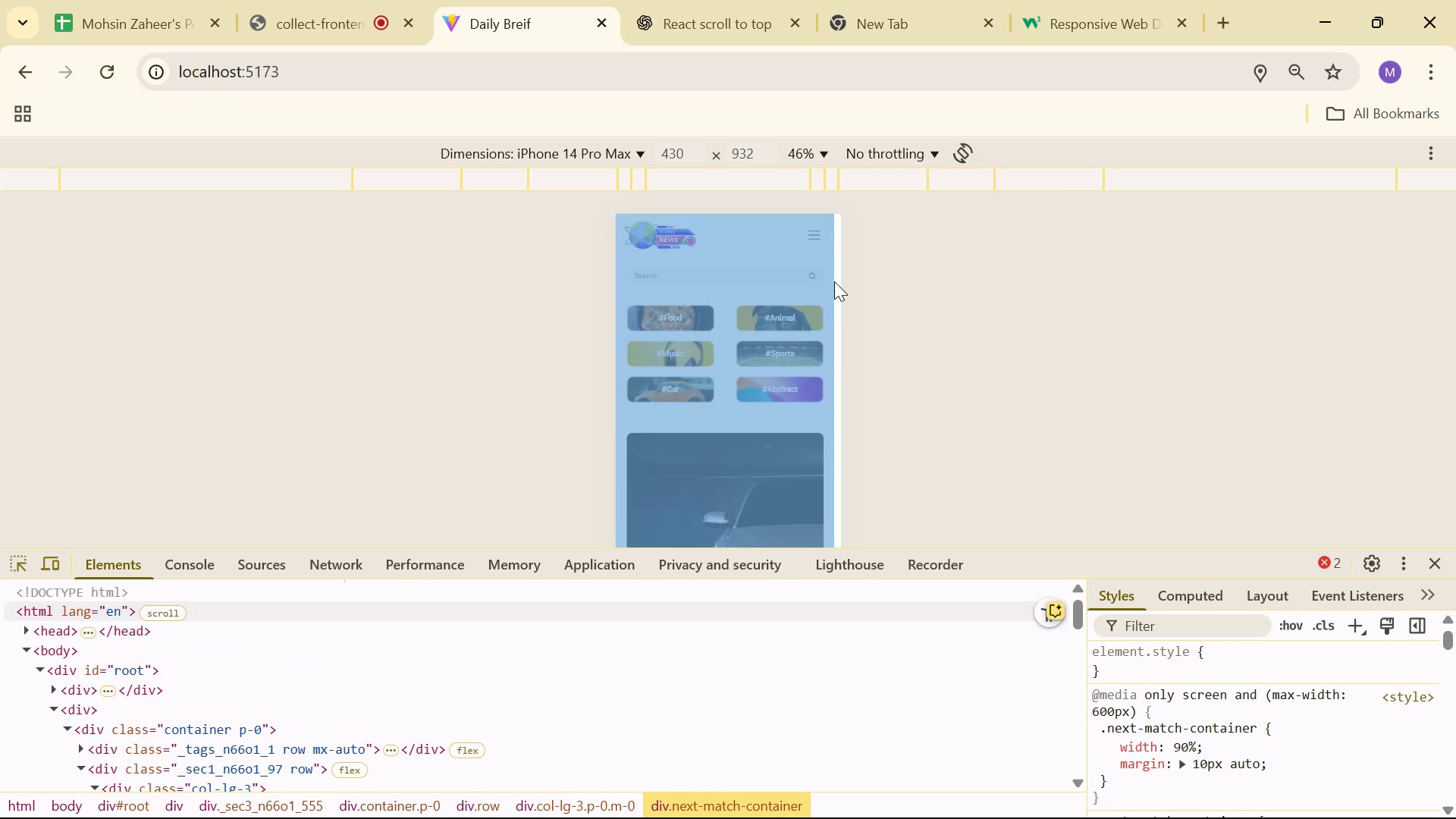 
scroll: coordinate [827, 300], scroll_direction: down, amount: 12.0
 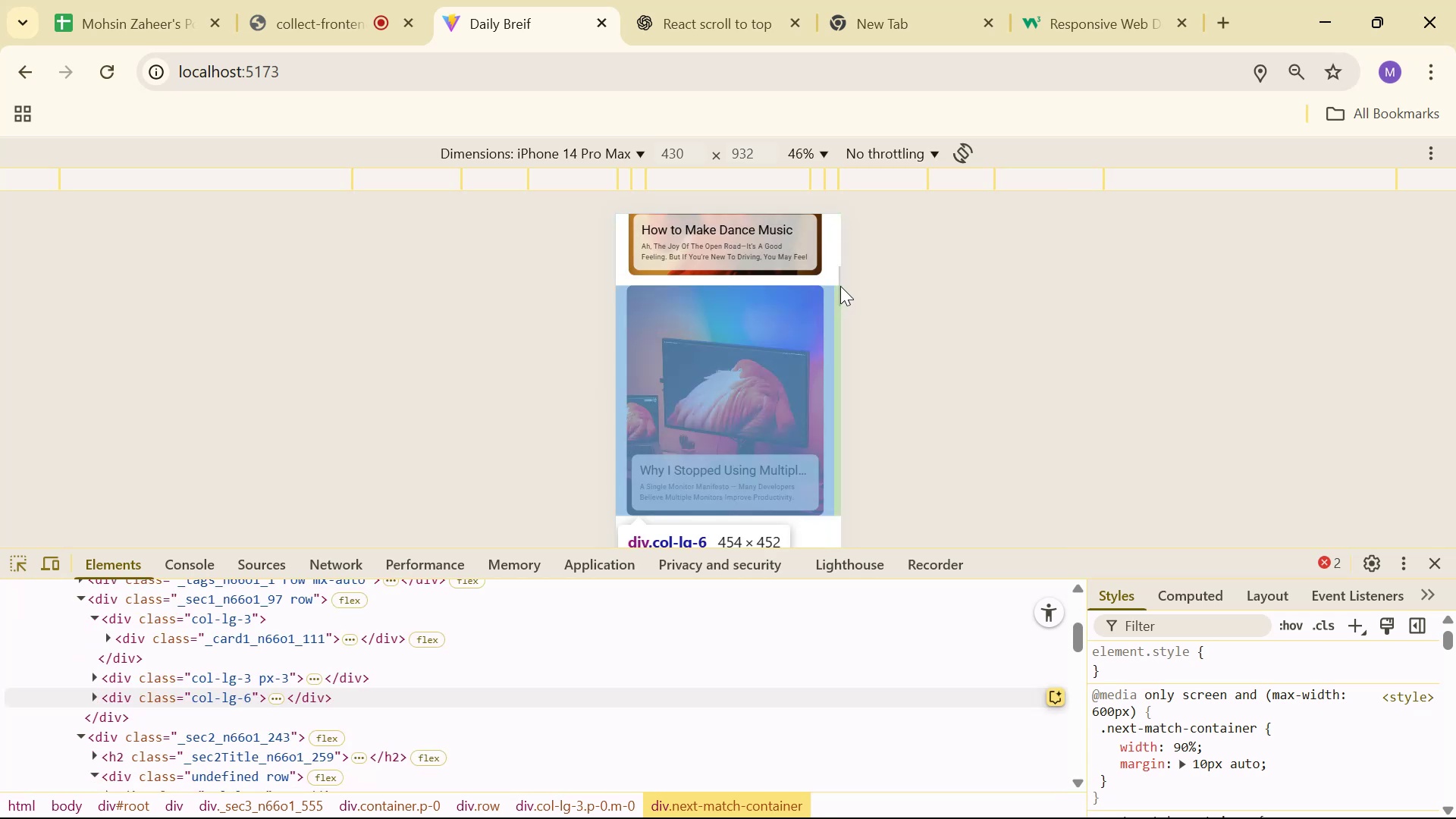 
left_click_drag(start_coordinate=[840, 286], to_coordinate=[836, 318])
 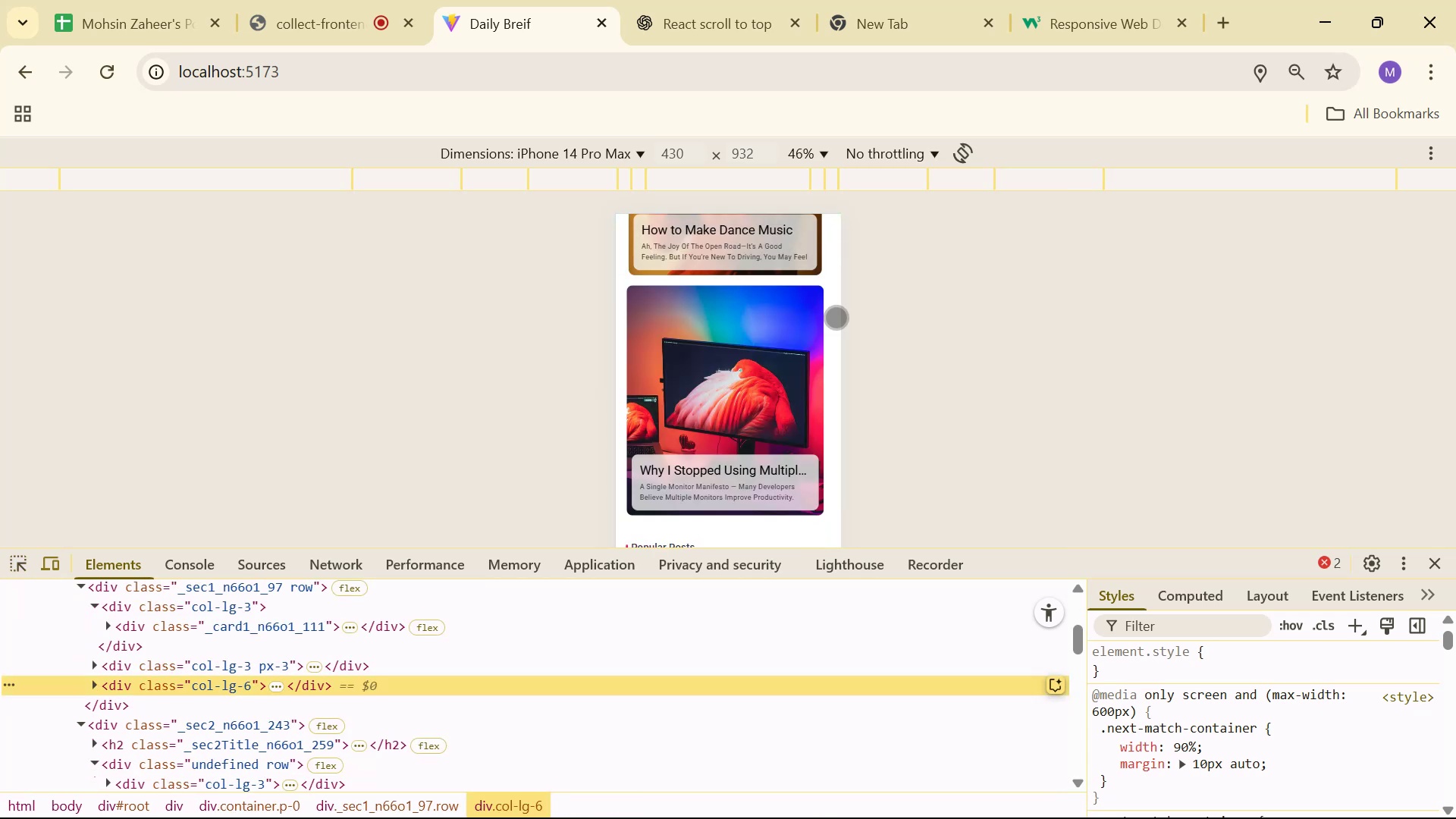 
scroll: coordinate [745, 404], scroll_direction: down, amount: 97.0
 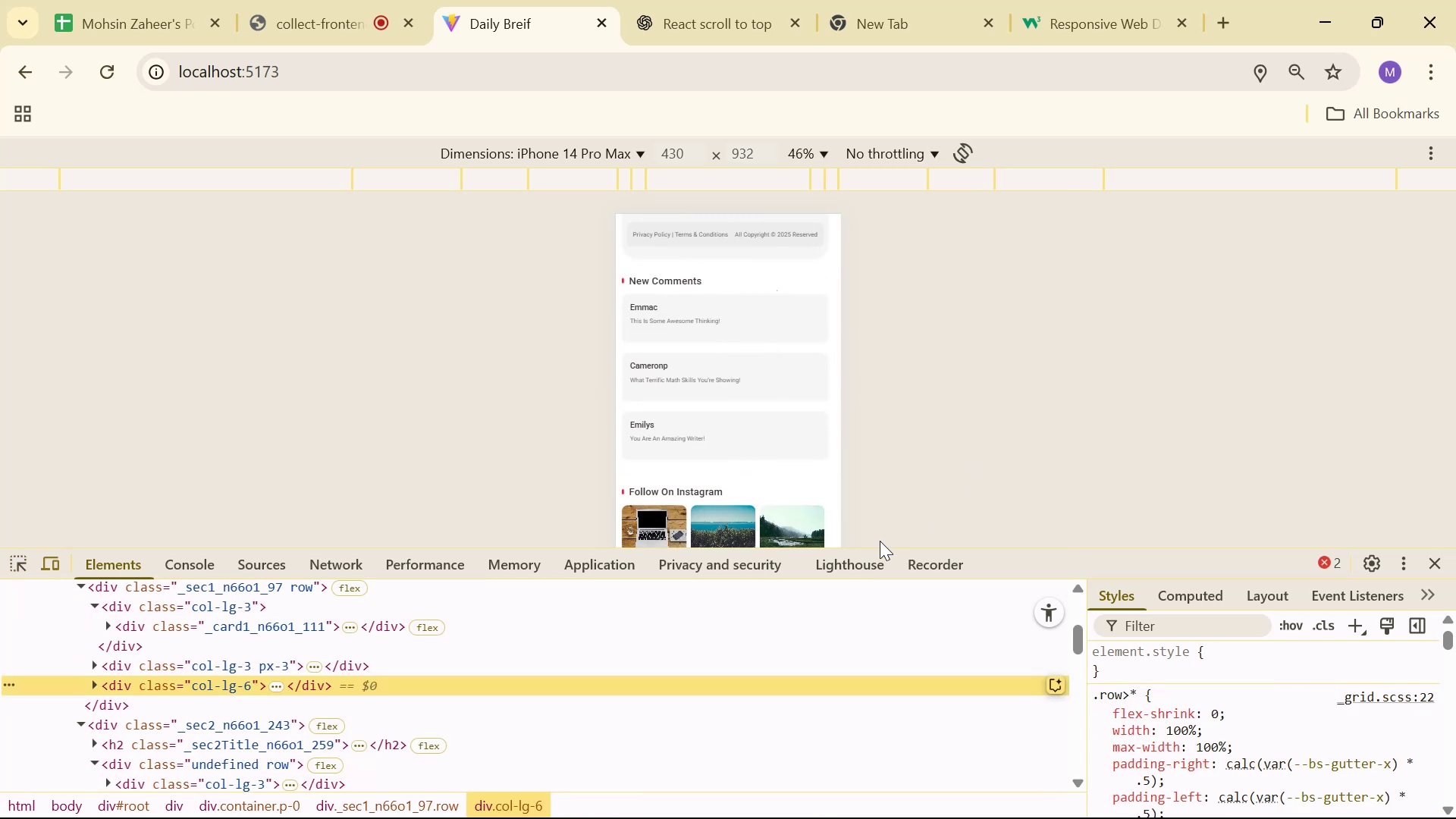 
left_click_drag(start_coordinate=[884, 548], to_coordinate=[836, 666])
 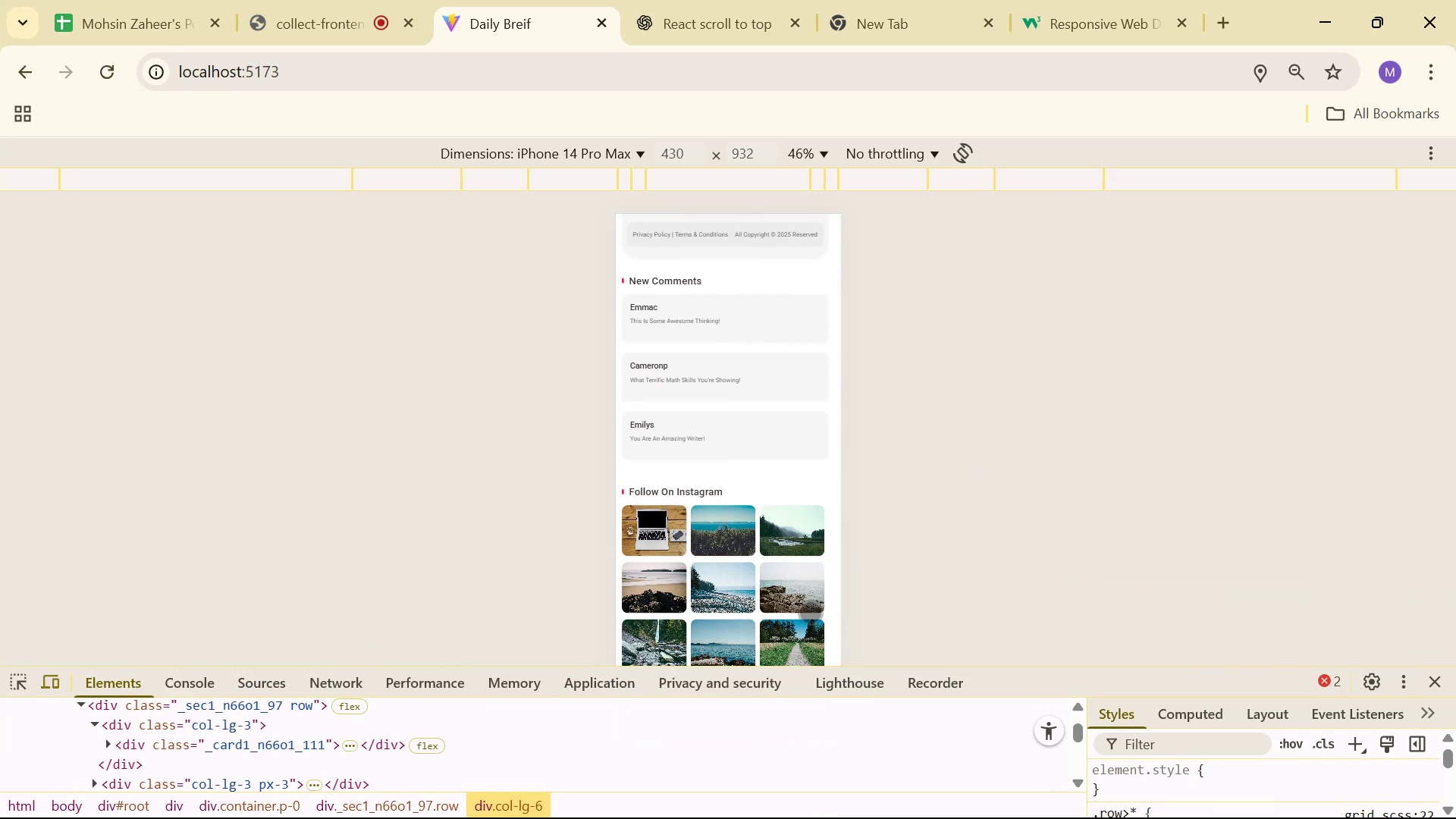 
scroll: coordinate [714, 481], scroll_direction: down, amount: 6.0
 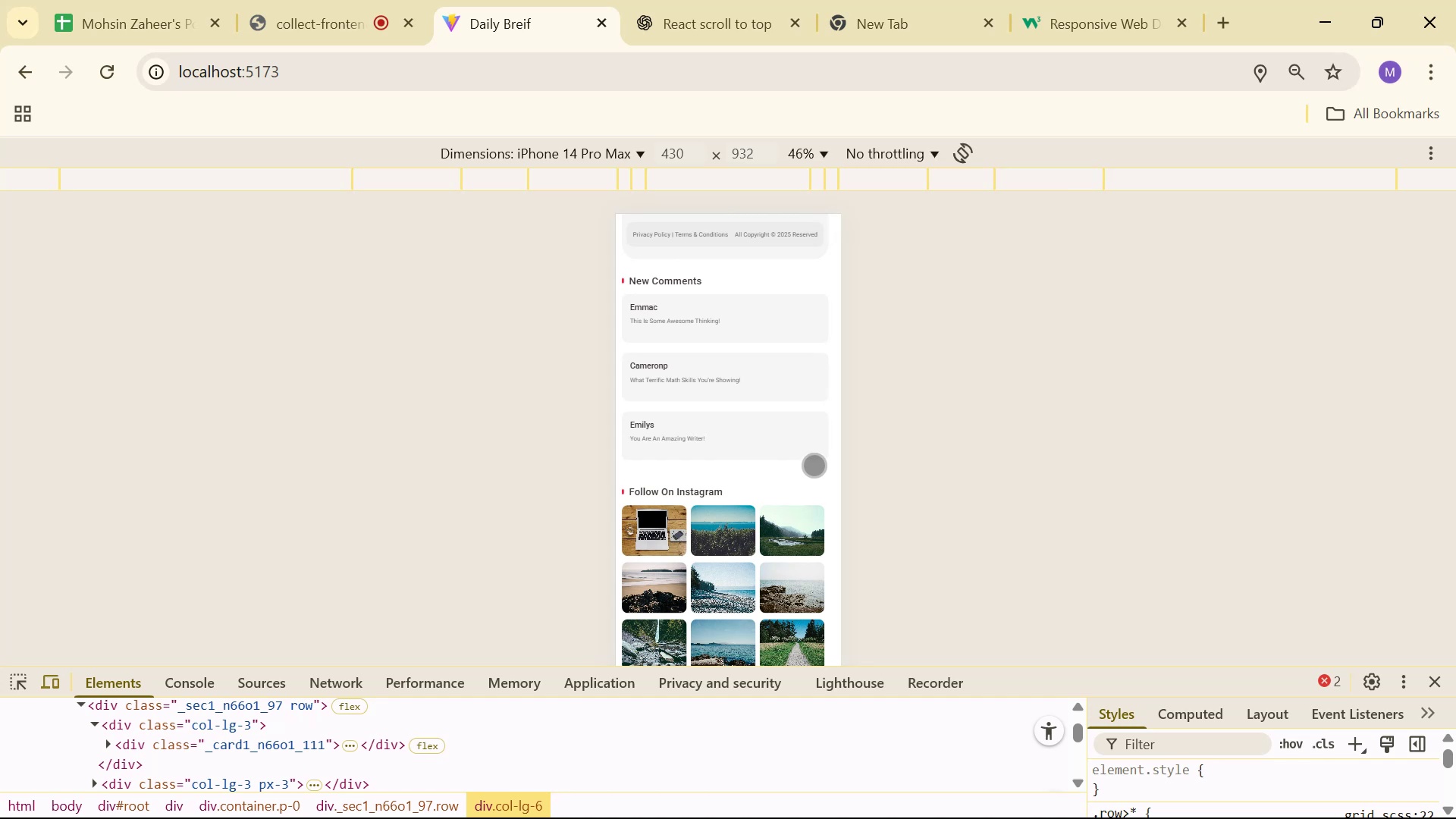 
scroll: coordinate [818, 466], scroll_direction: up, amount: 5.0
 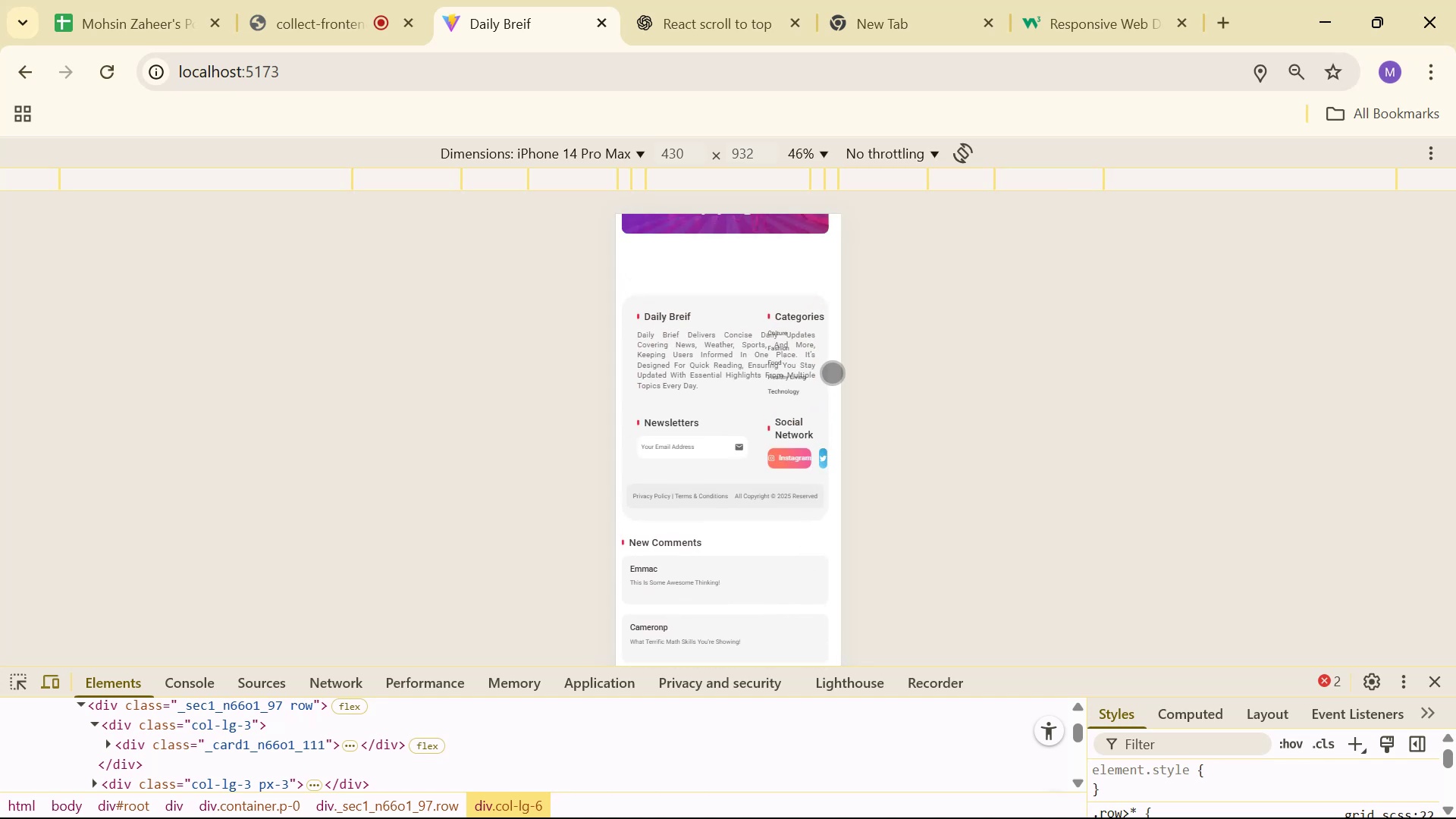 
scroll: coordinate [812, 378], scroll_direction: down, amount: 13.0
 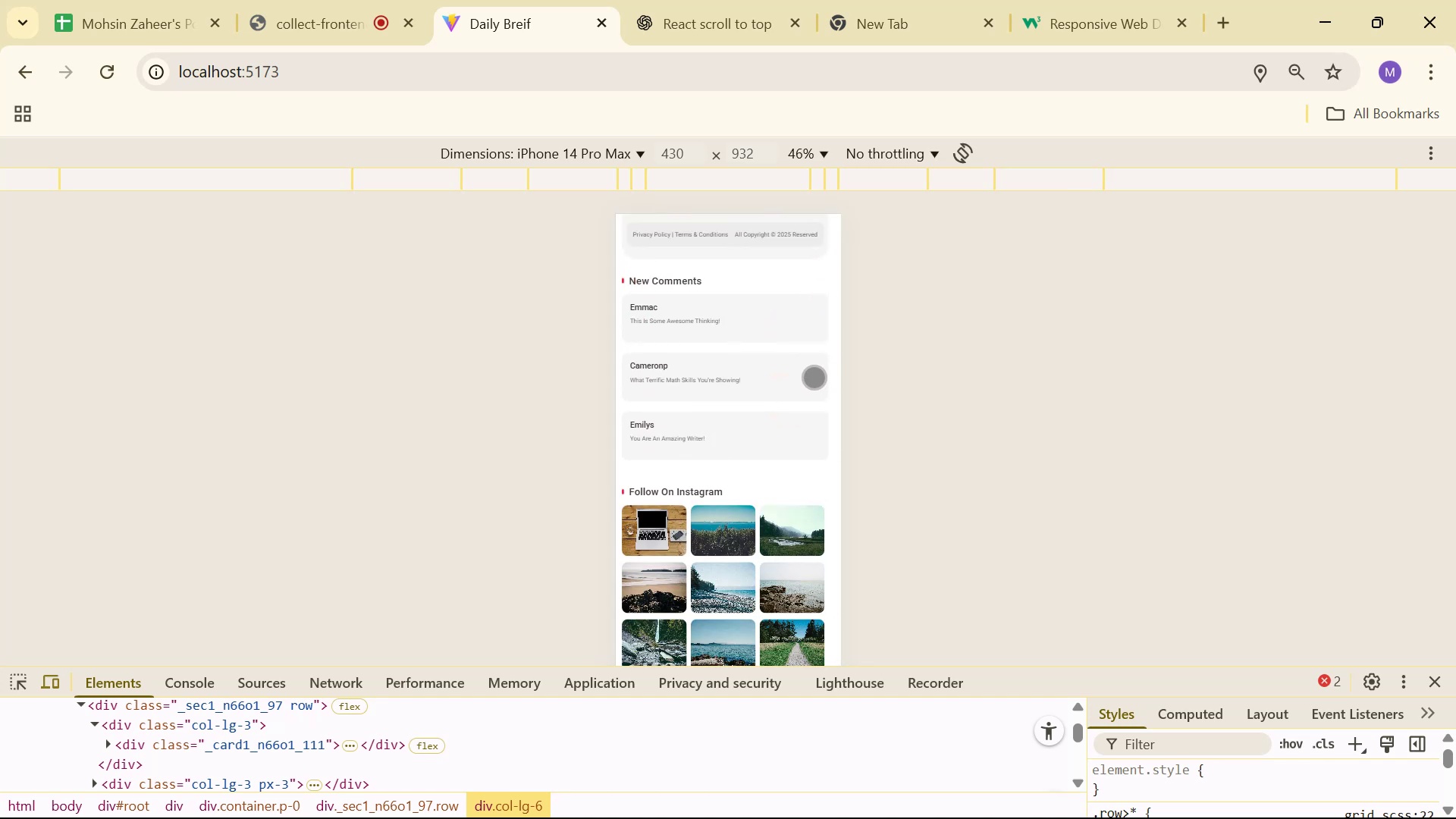 
scroll: coordinate [786, 384], scroll_direction: up, amount: 4.0
 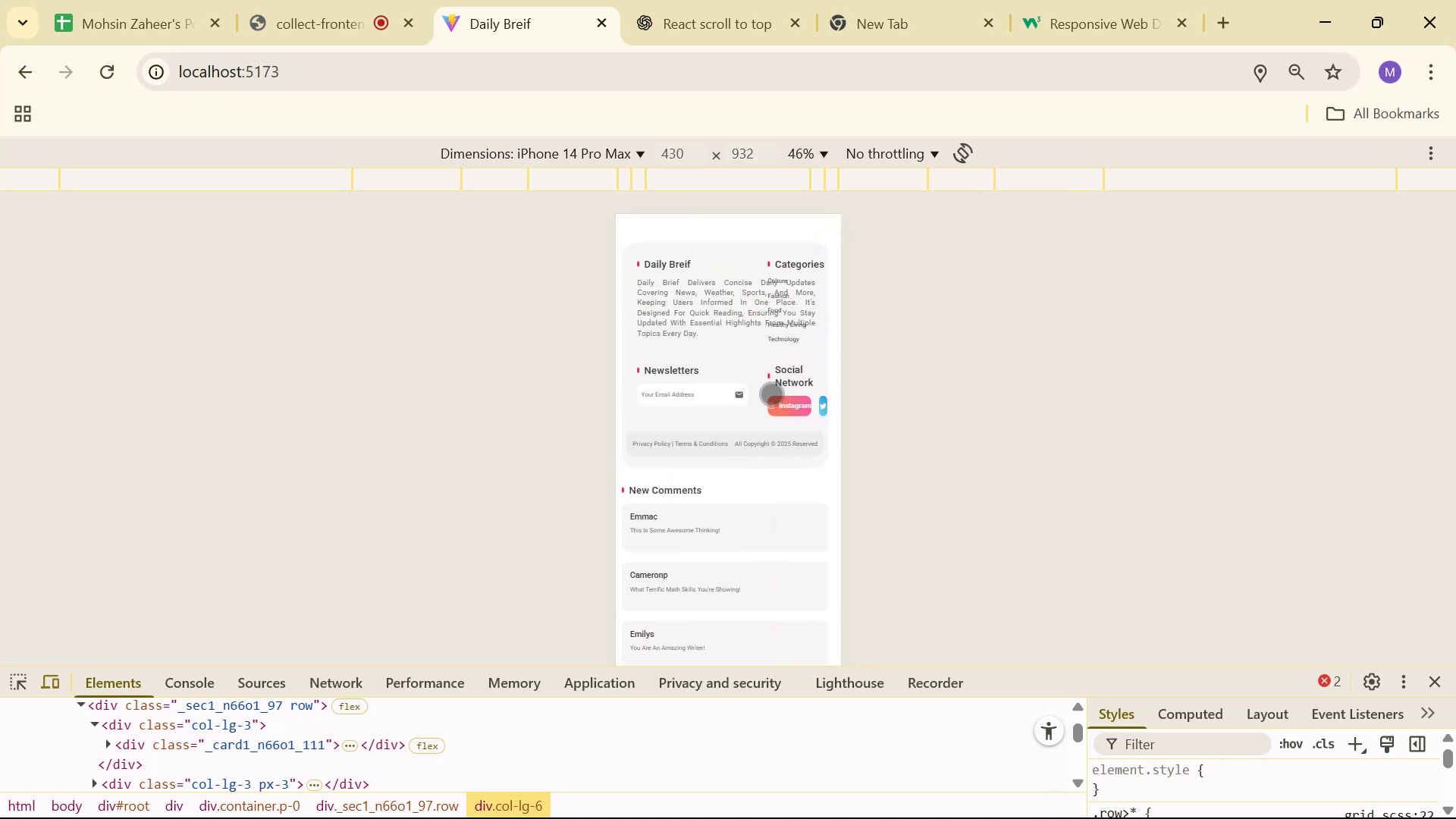 
key(Alt+AltLeft)
 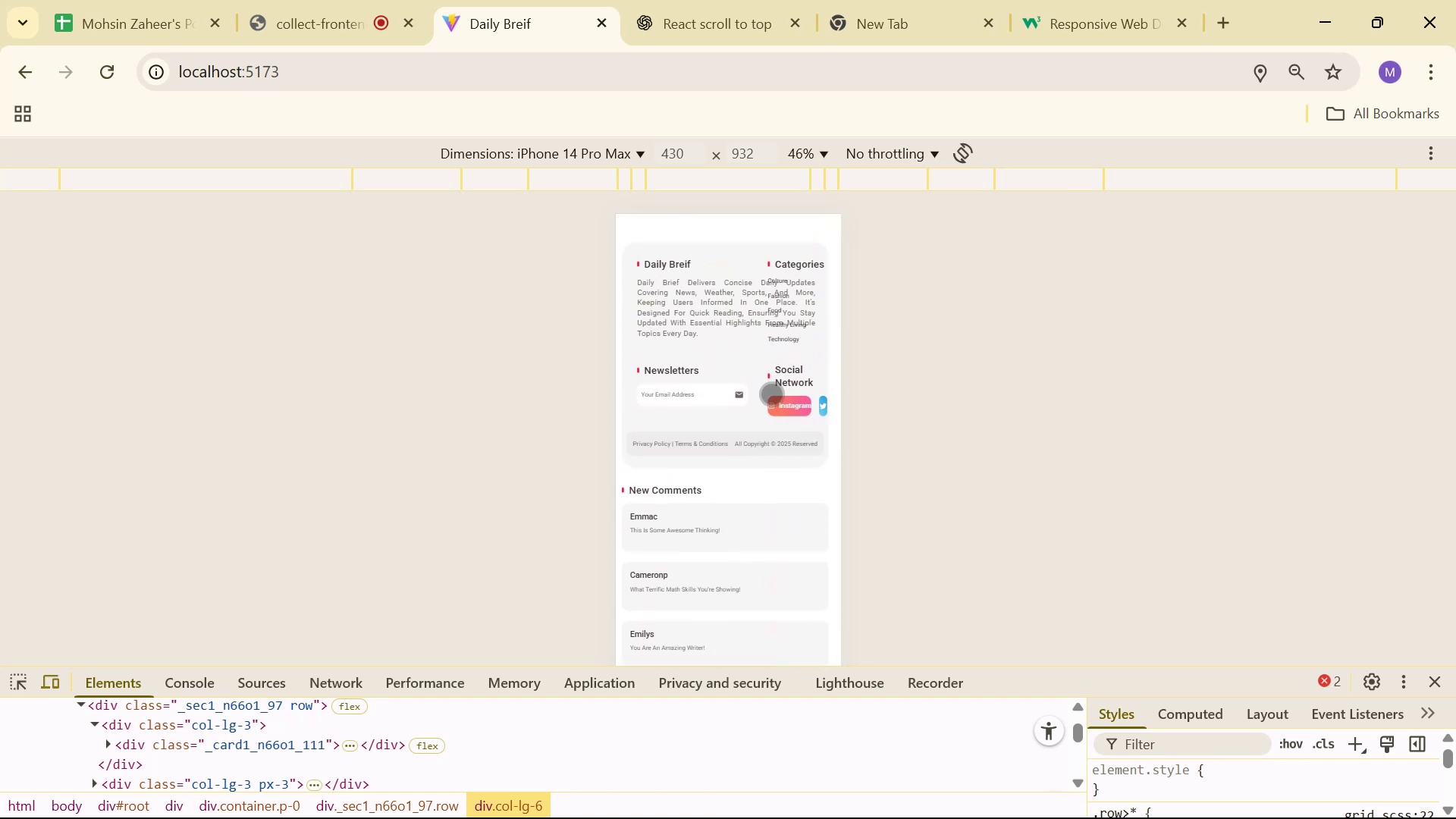 
key(Alt+Tab)
 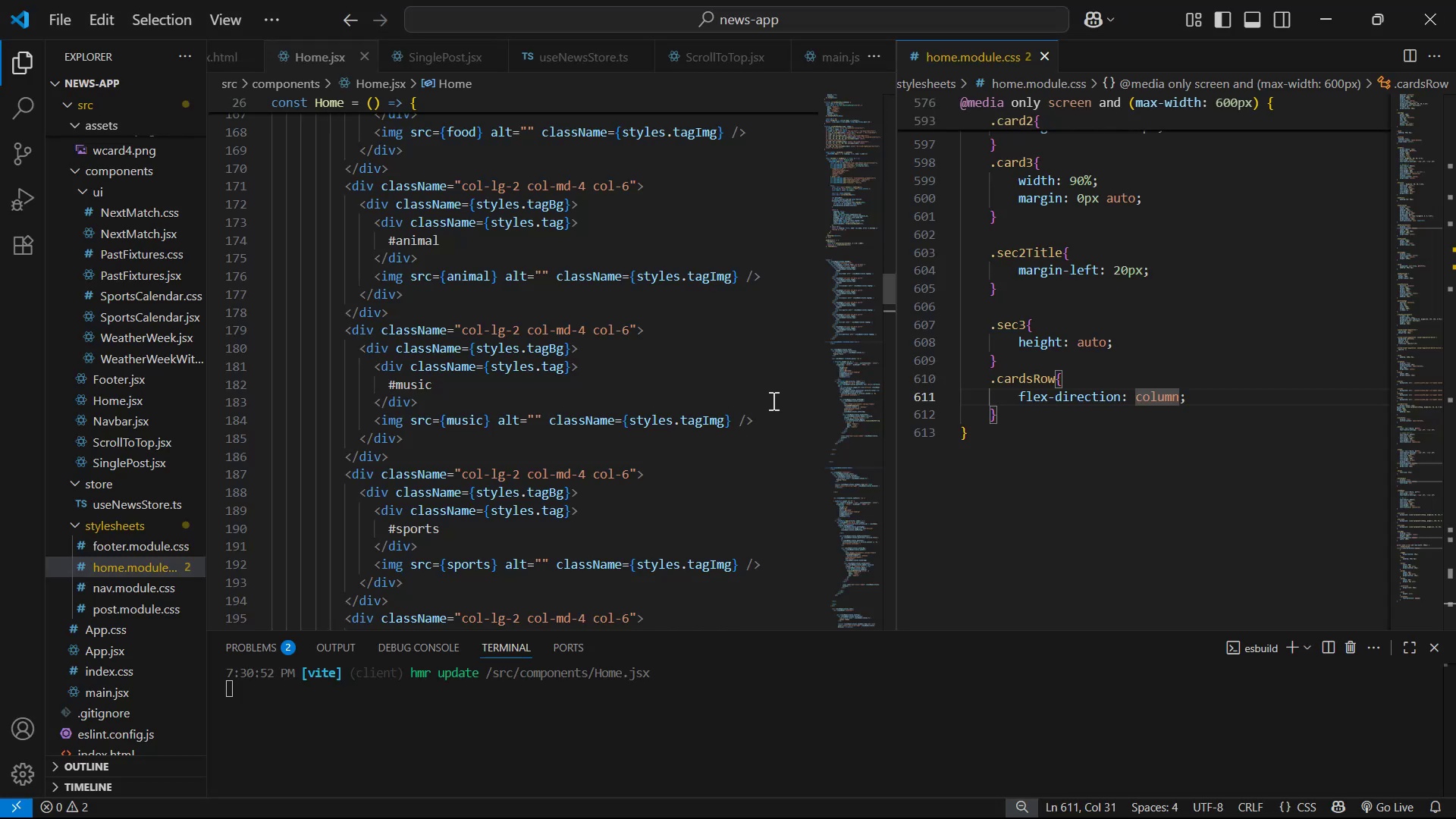 
key(Alt+AltLeft)
 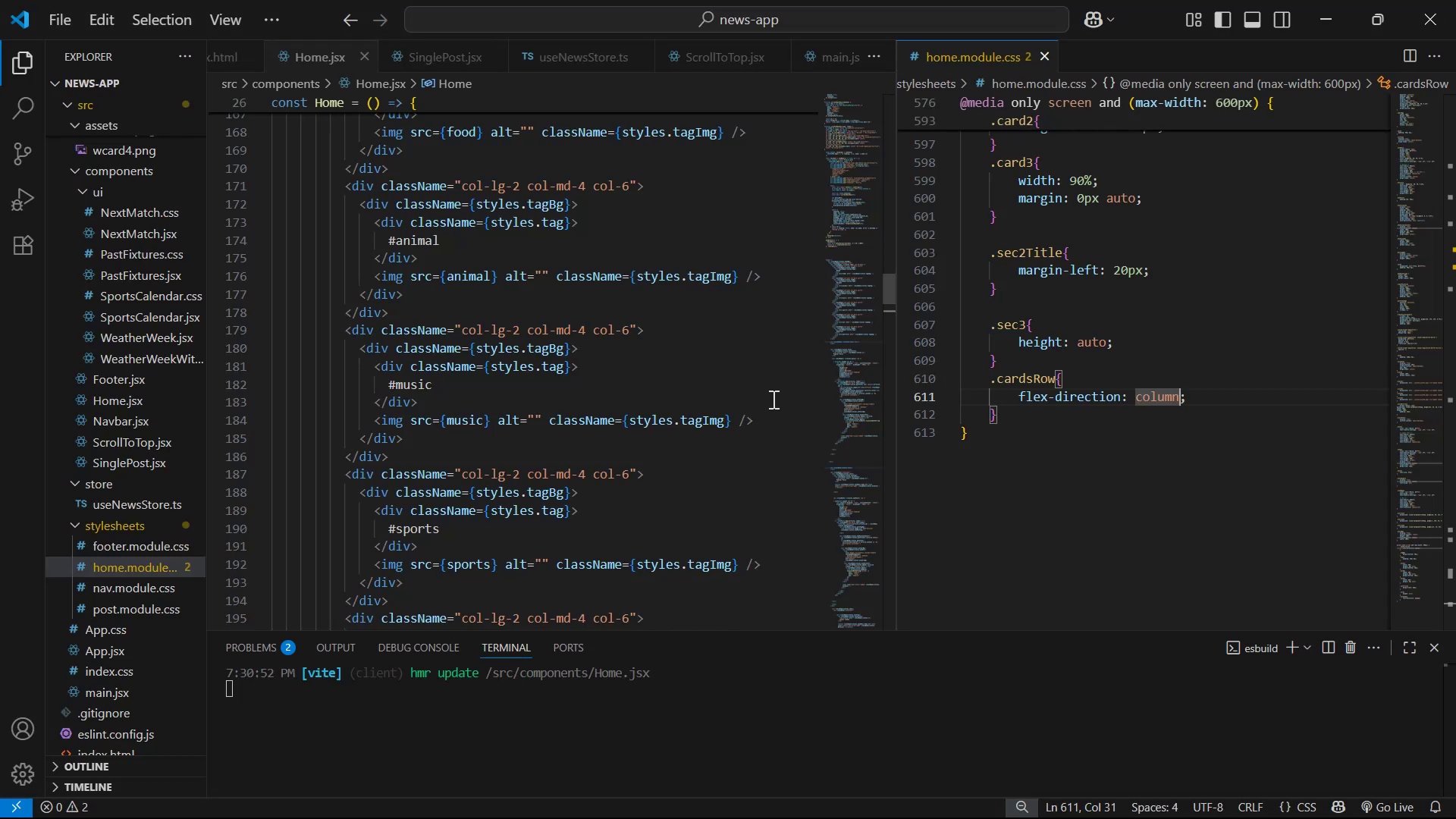 
key(Alt+Tab)
 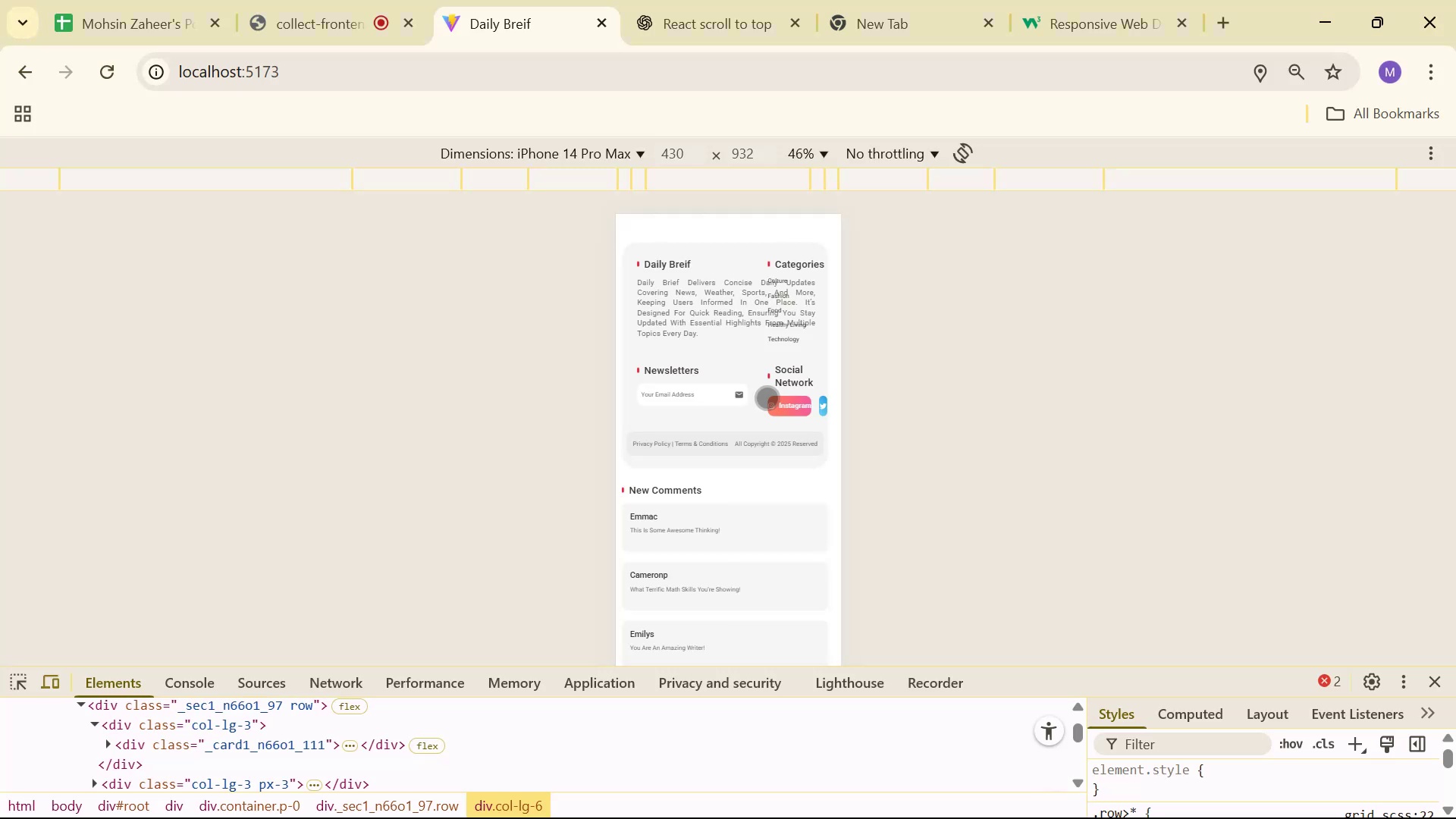 
key(Alt+AltLeft)
 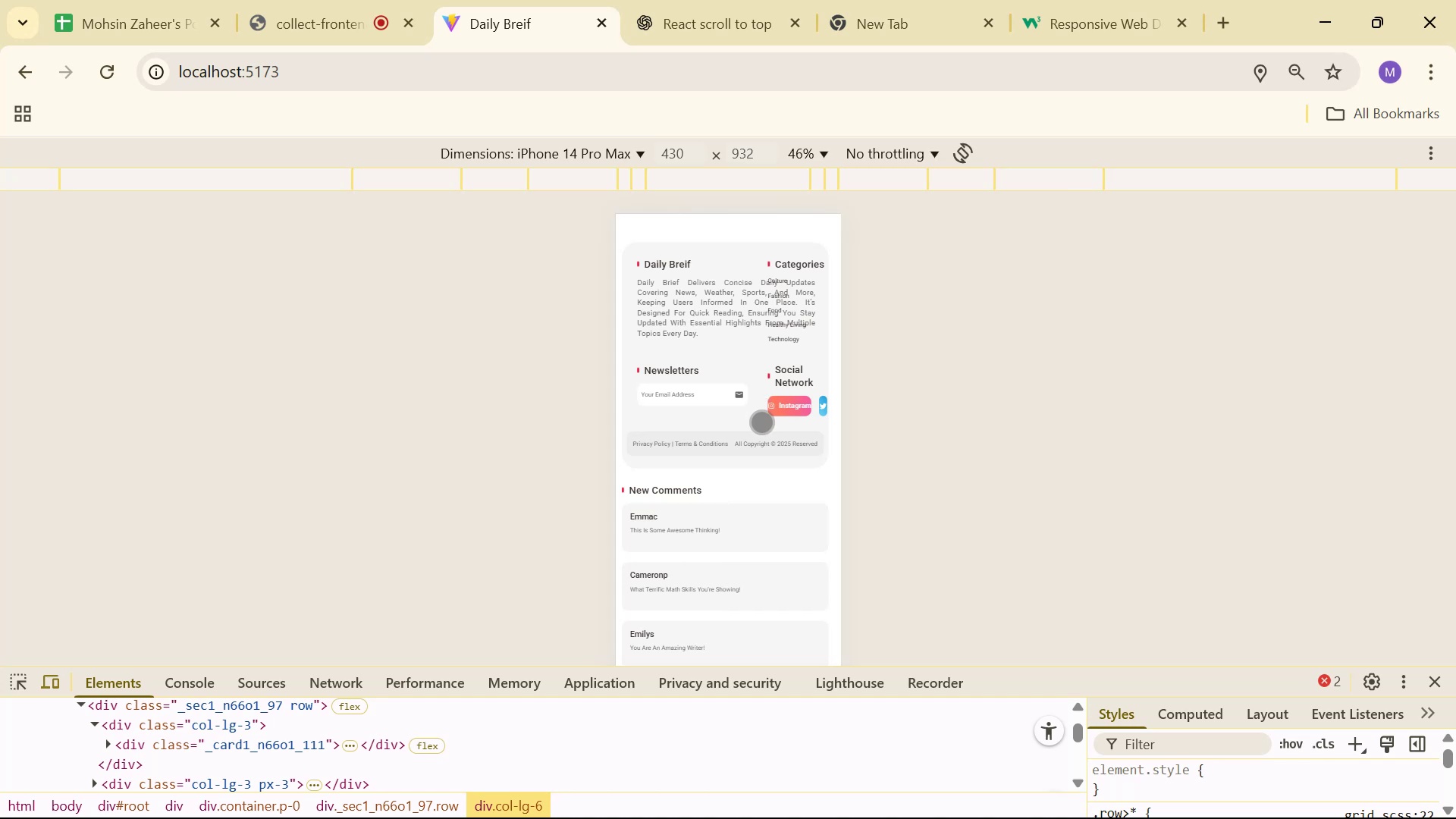 
key(Alt+Tab)
 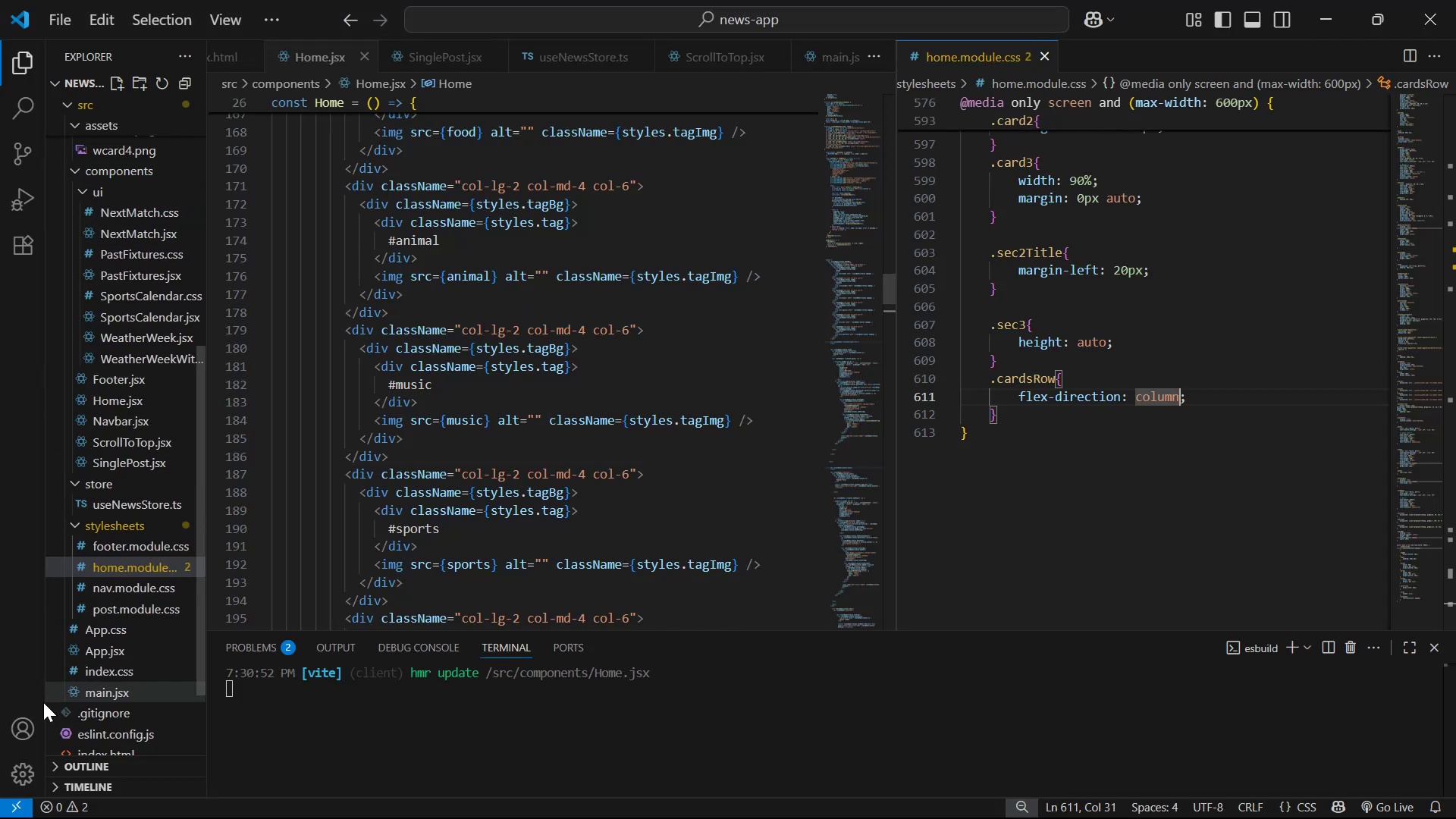 
wait(6.08)
 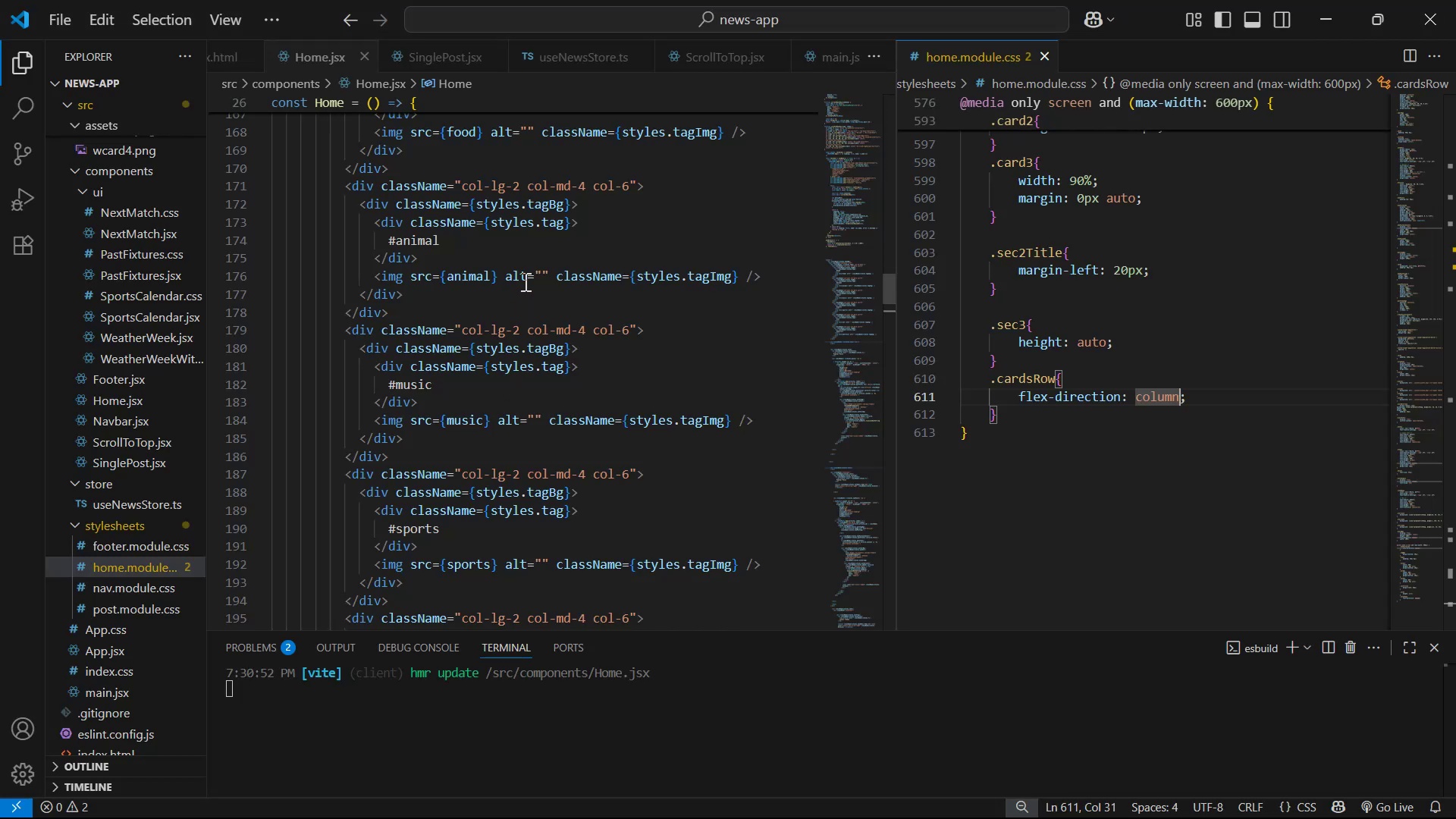 
left_click([166, 548])
 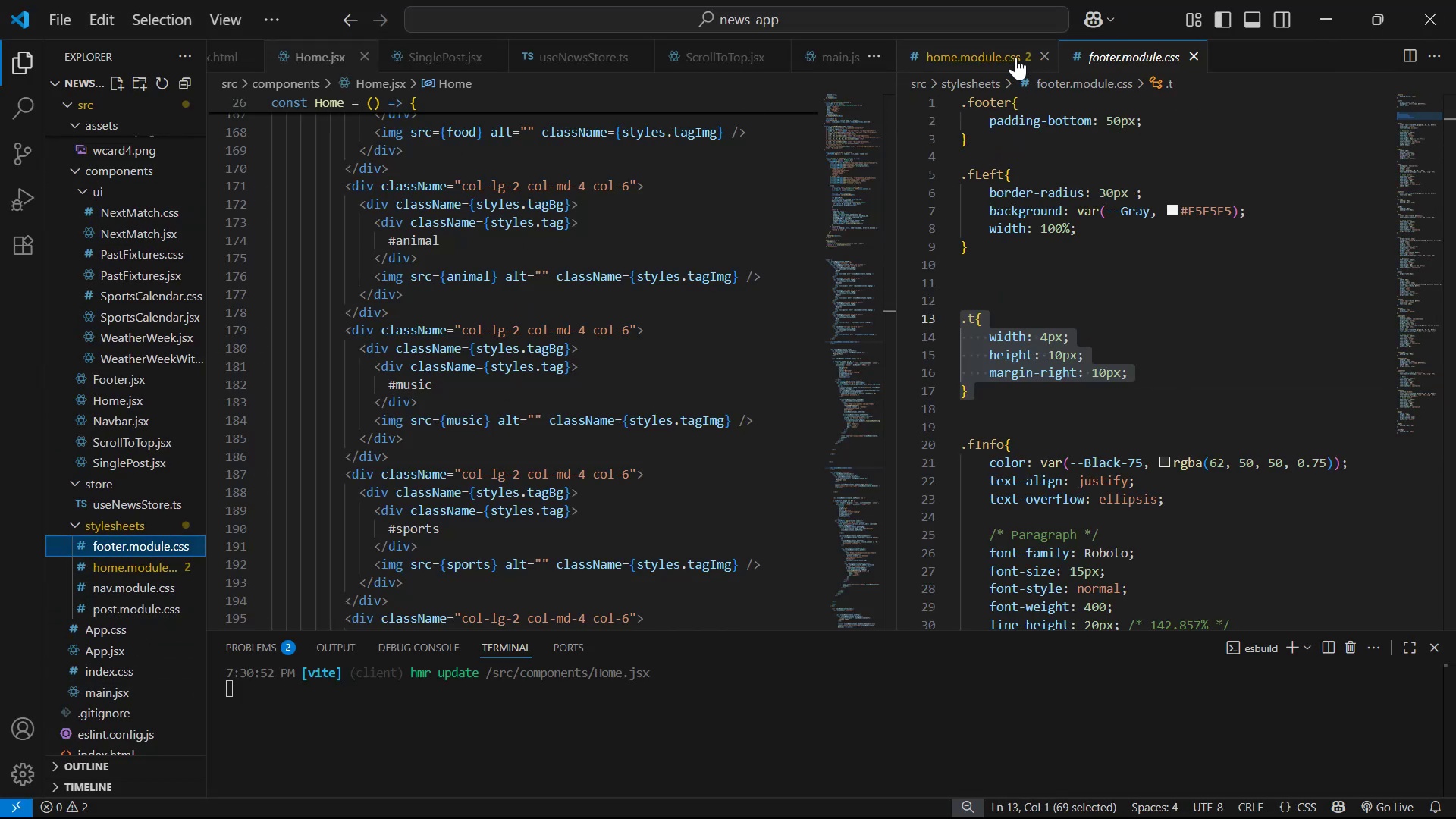 
left_click([1015, 54])
 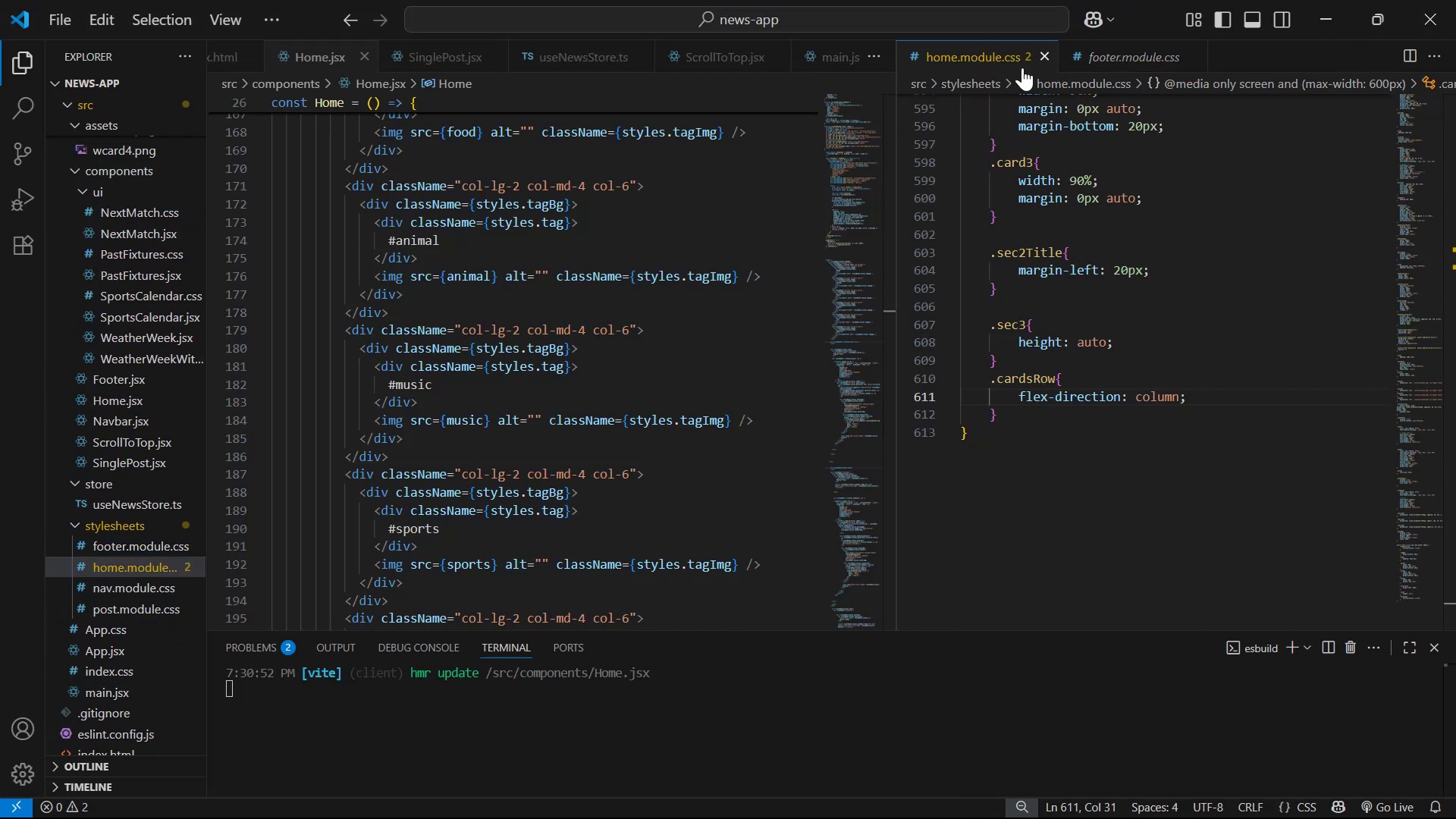 
scroll: coordinate [1202, 274], scroll_direction: up, amount: 10.0
 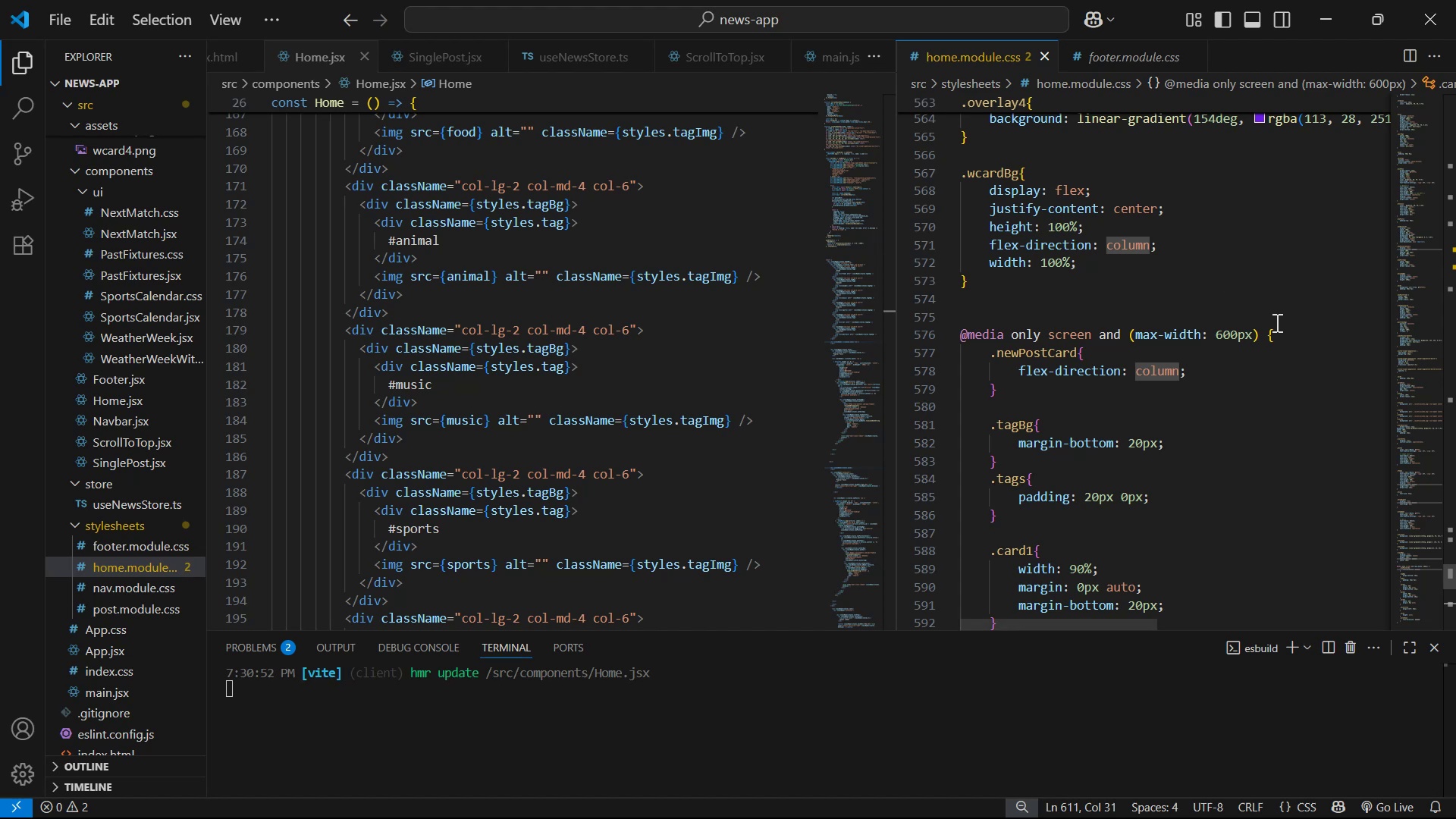 
left_click([1298, 331])
 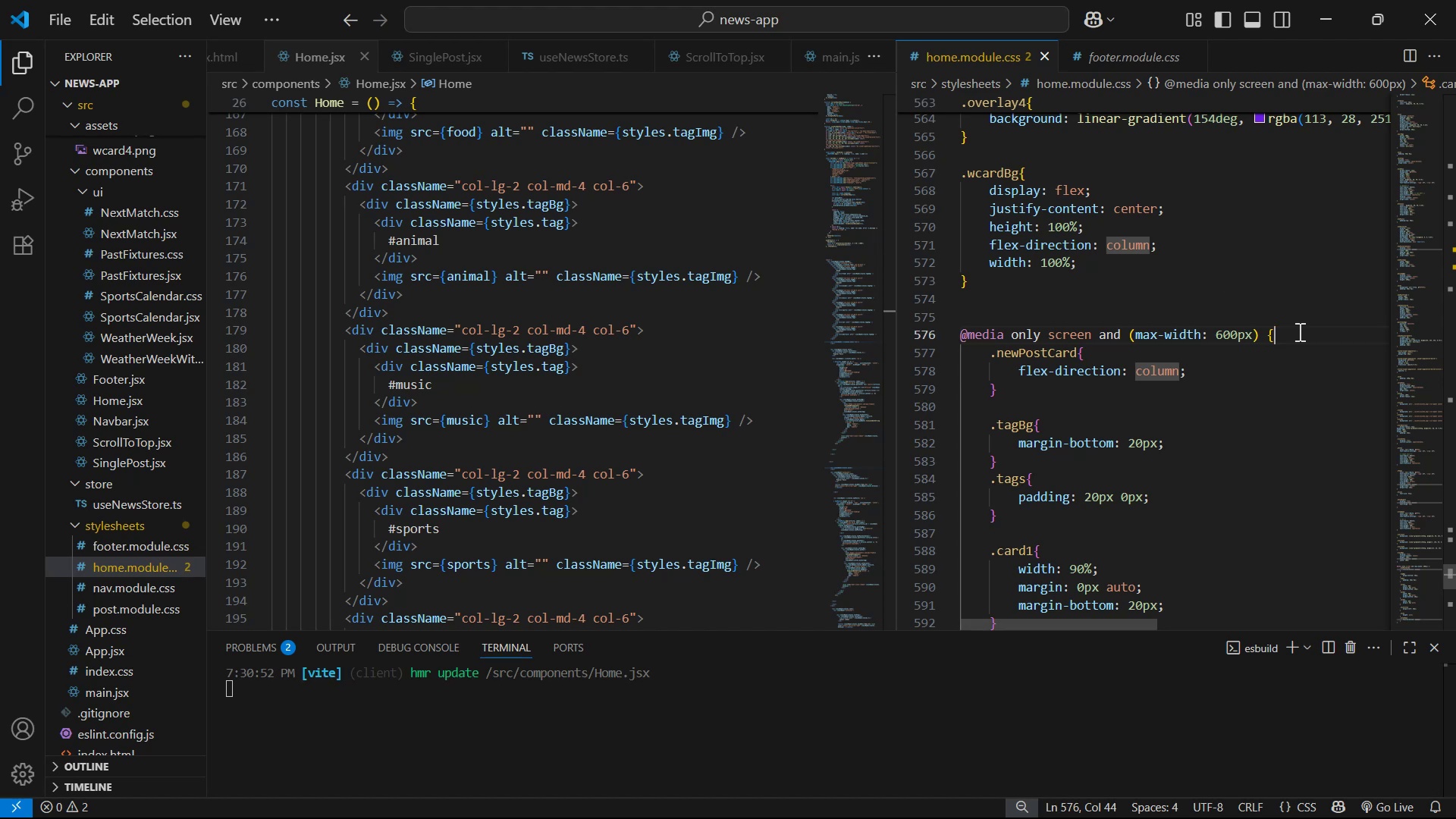 
key(Control+C)
 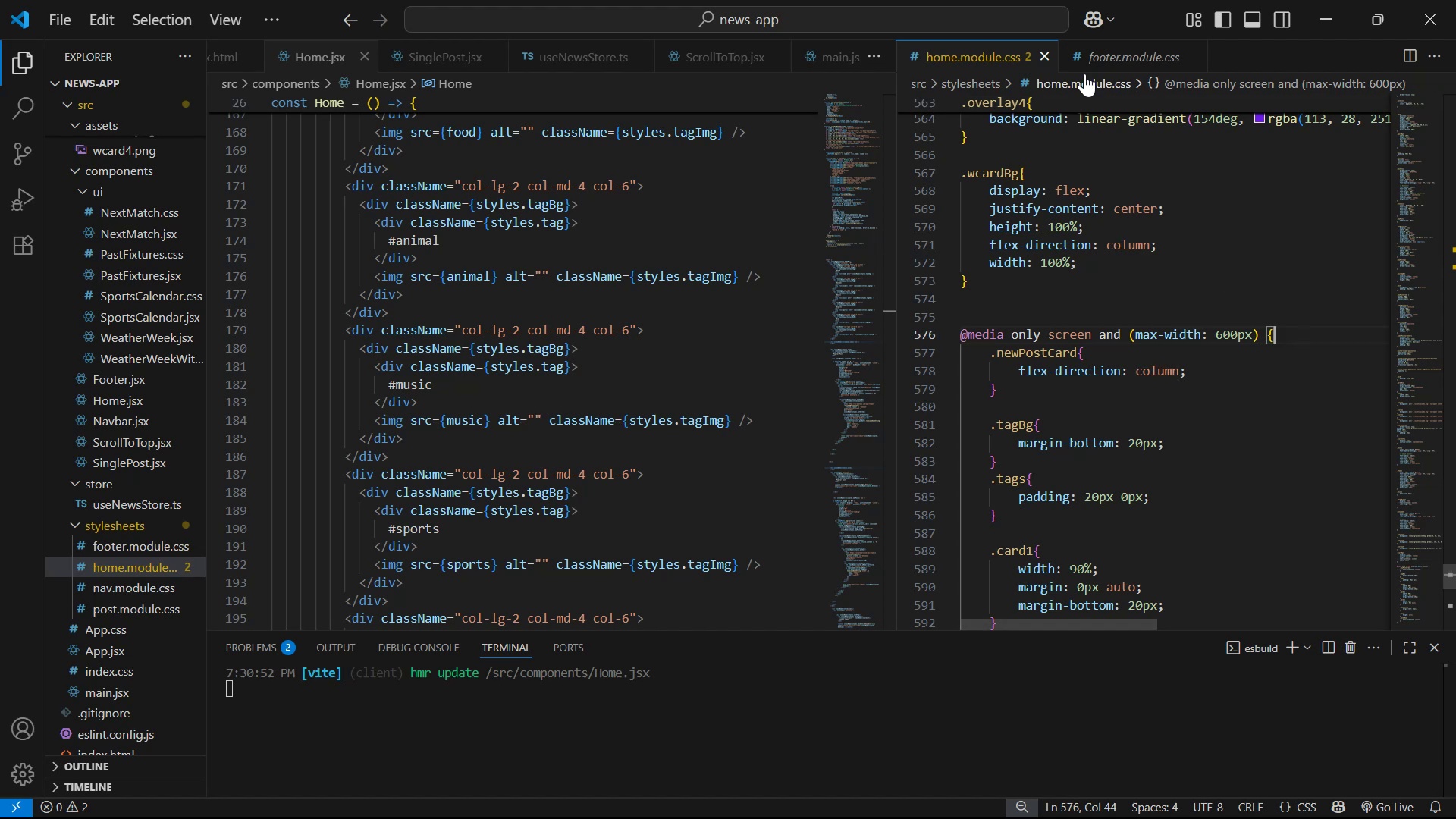 
left_click([1107, 55])
 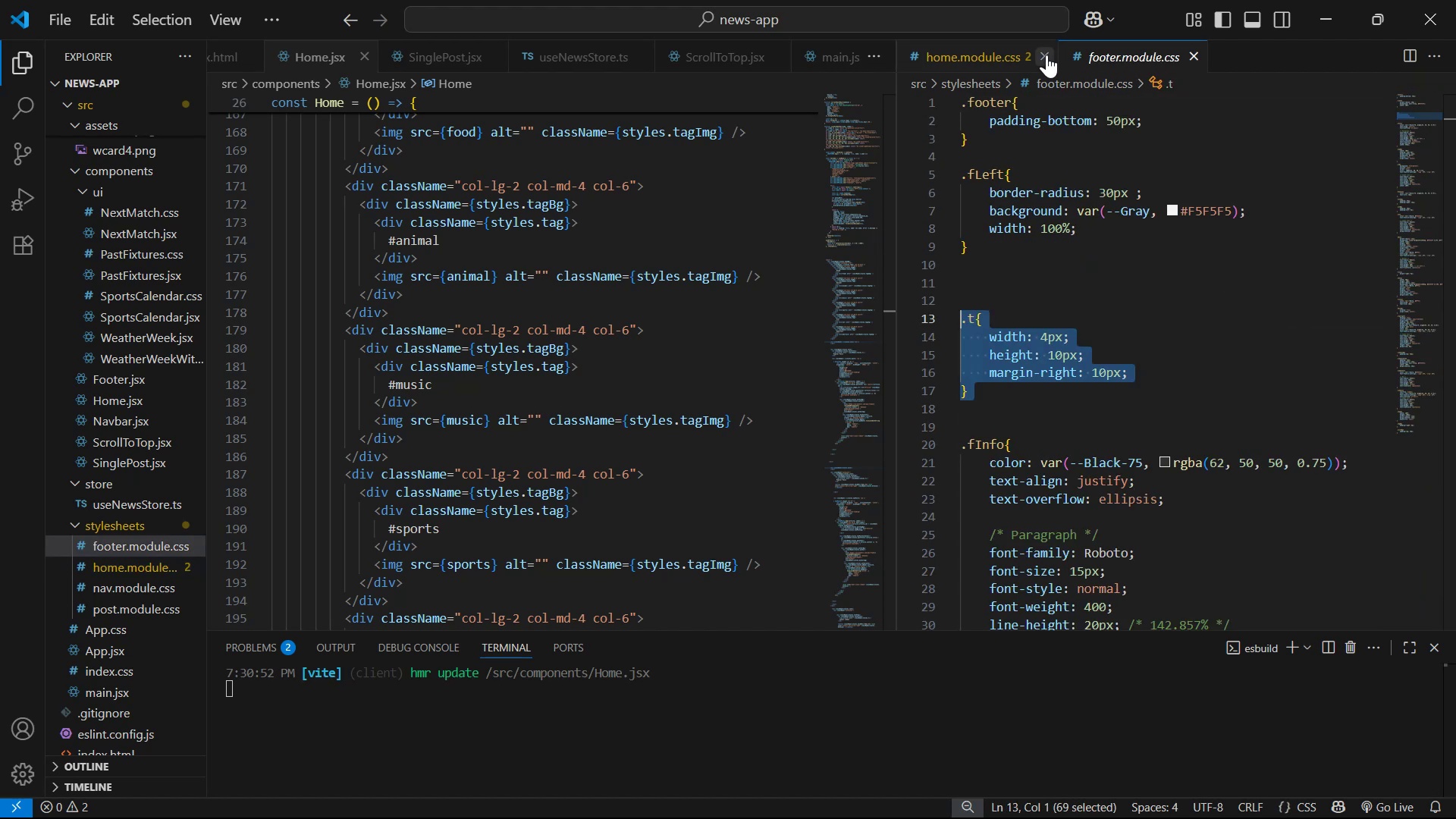 
left_click([1040, 56])
 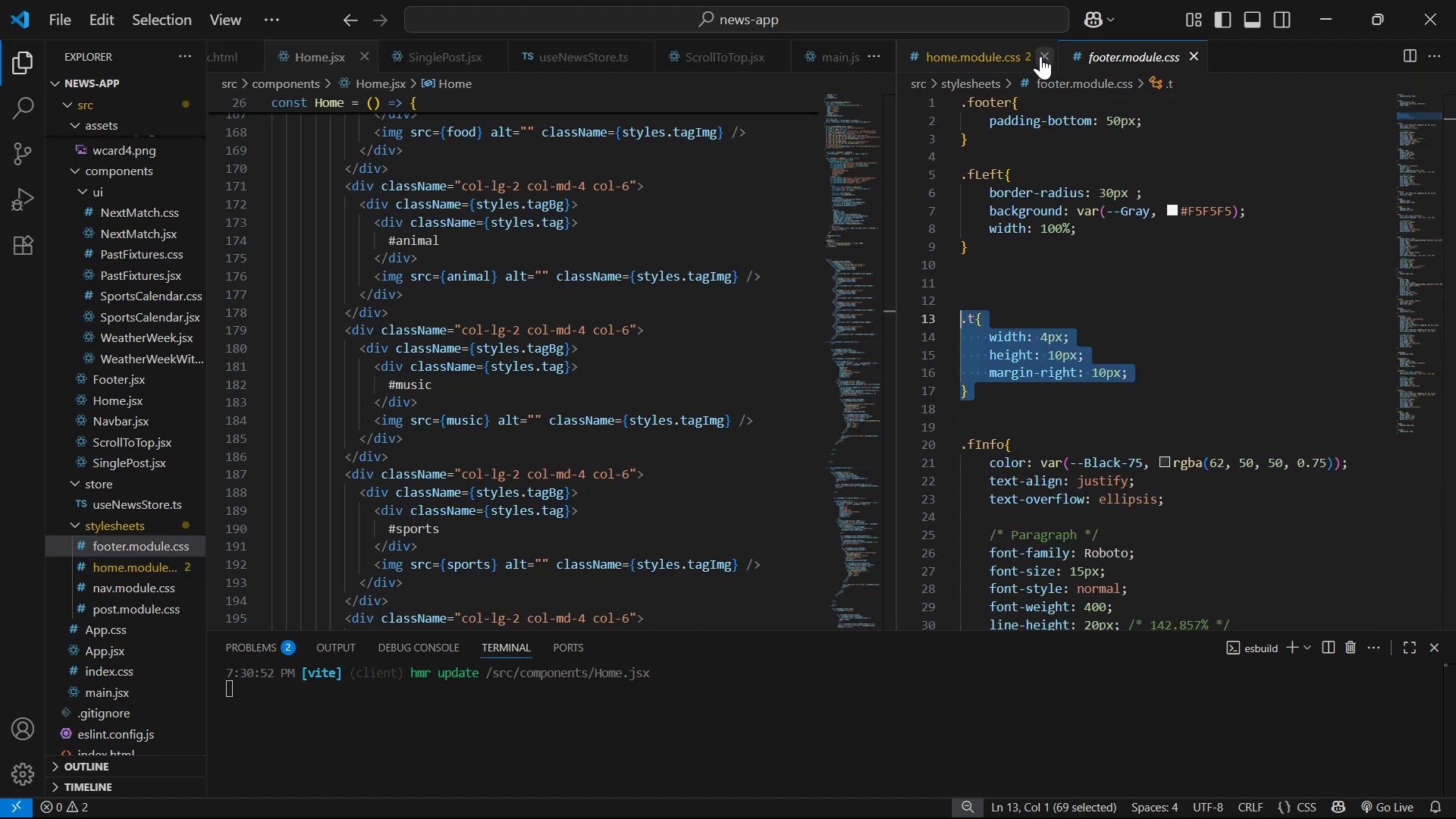 
scroll: coordinate [1433, 313], scroll_direction: down, amount: 15.0
 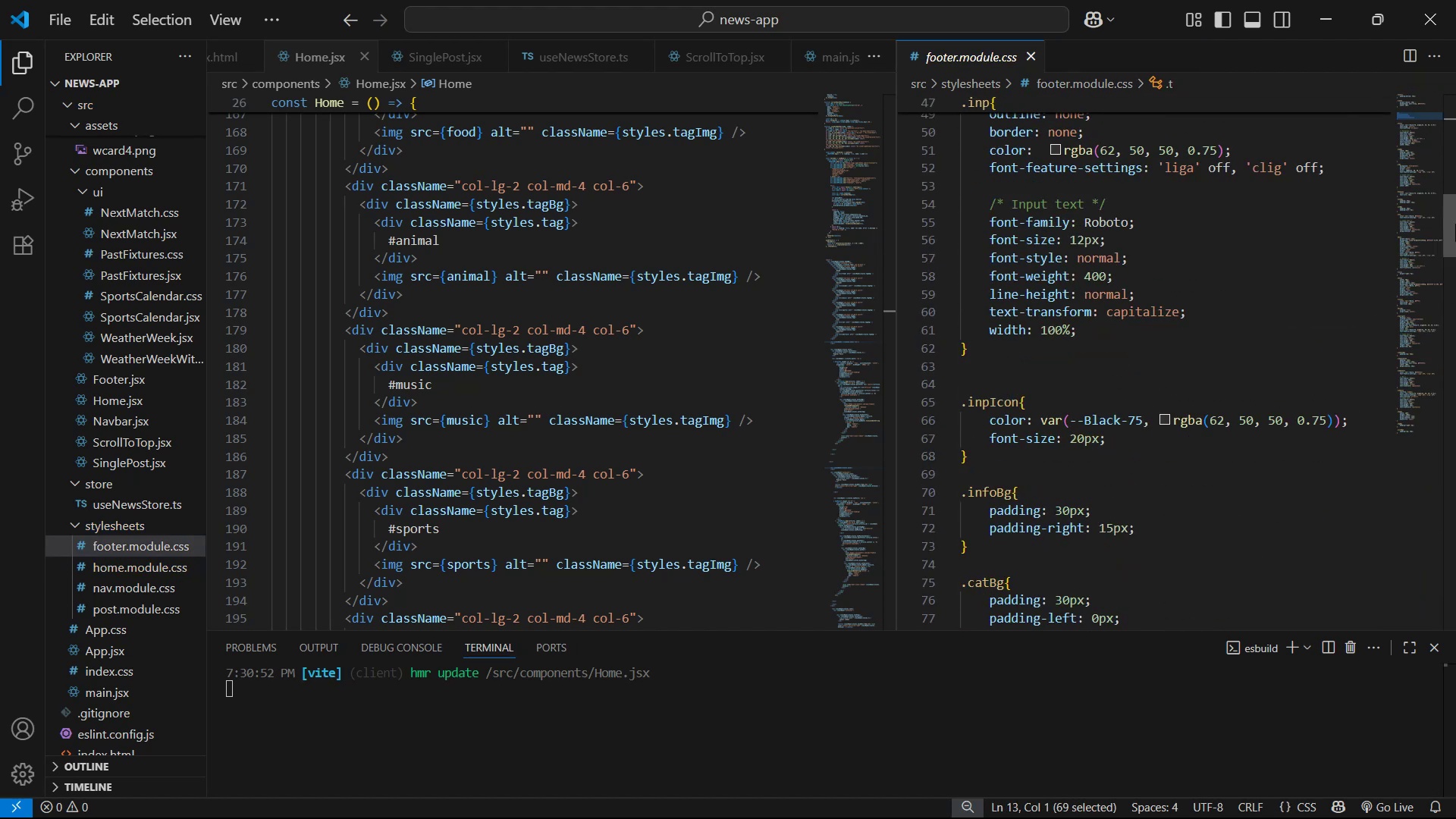 
left_click_drag(start_coordinate=[1455, 174], to_coordinate=[1439, 600])
 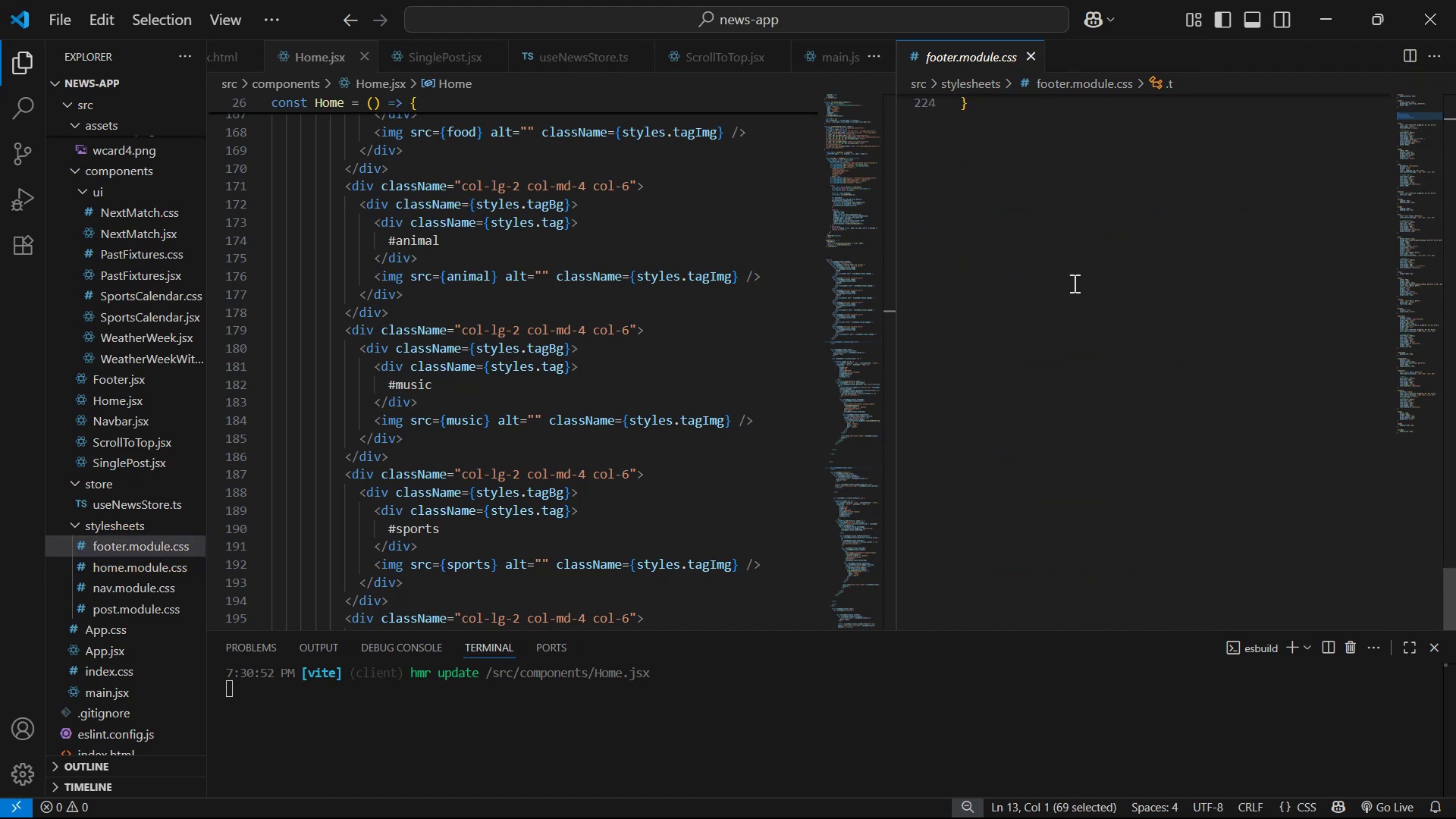 
left_click([1081, 165])
 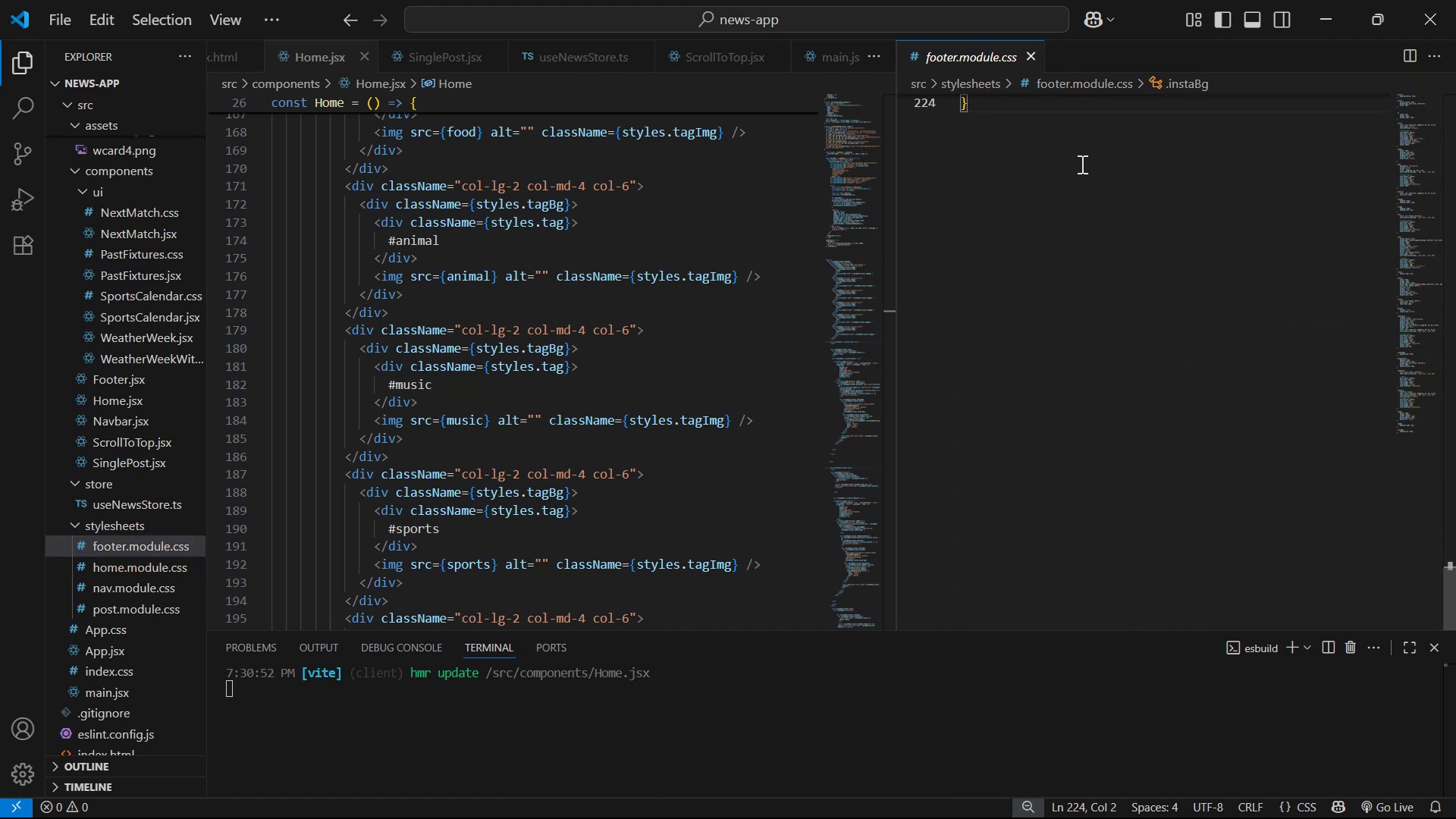 
key(Enter)
 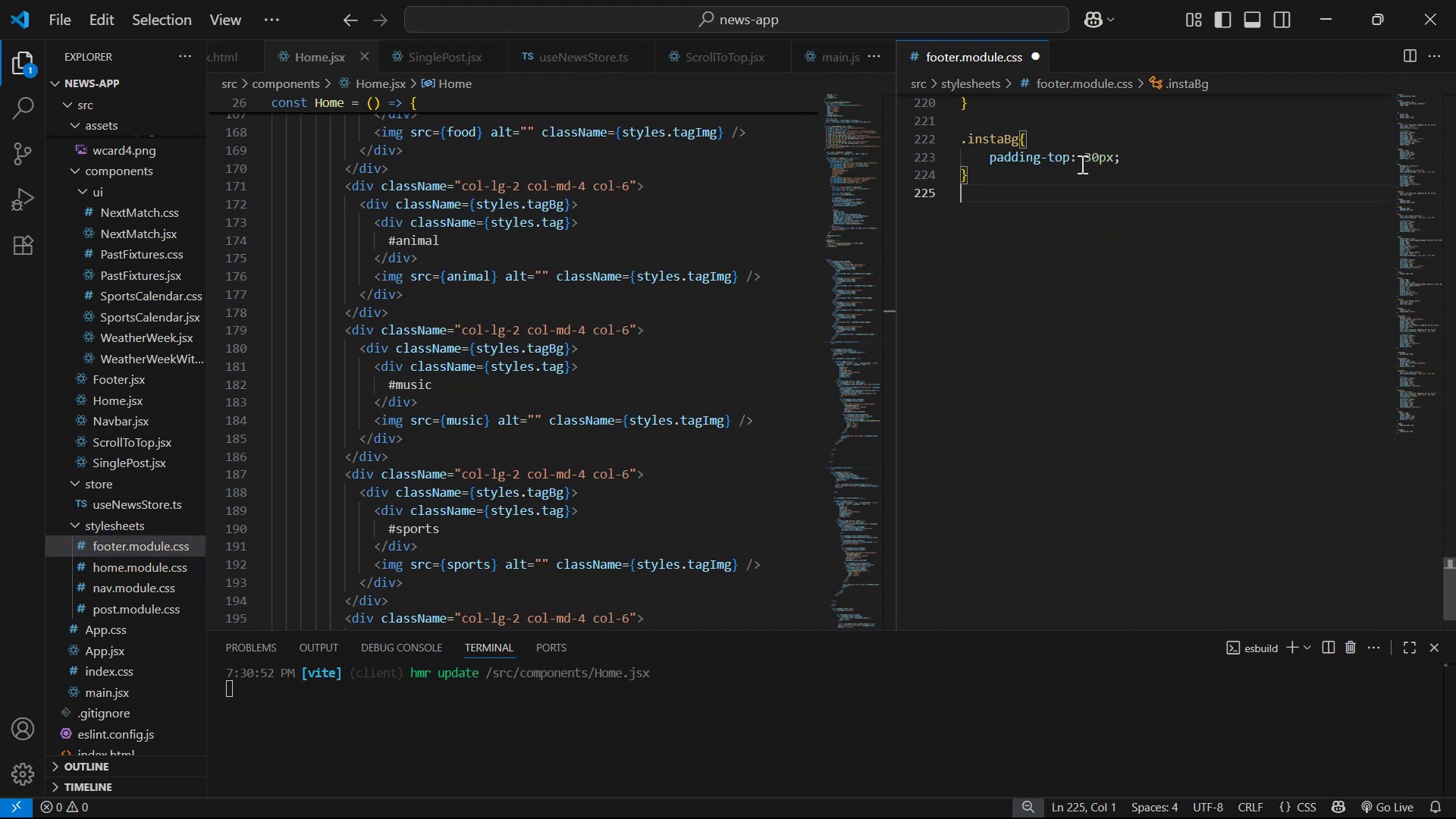 
key(Enter)
 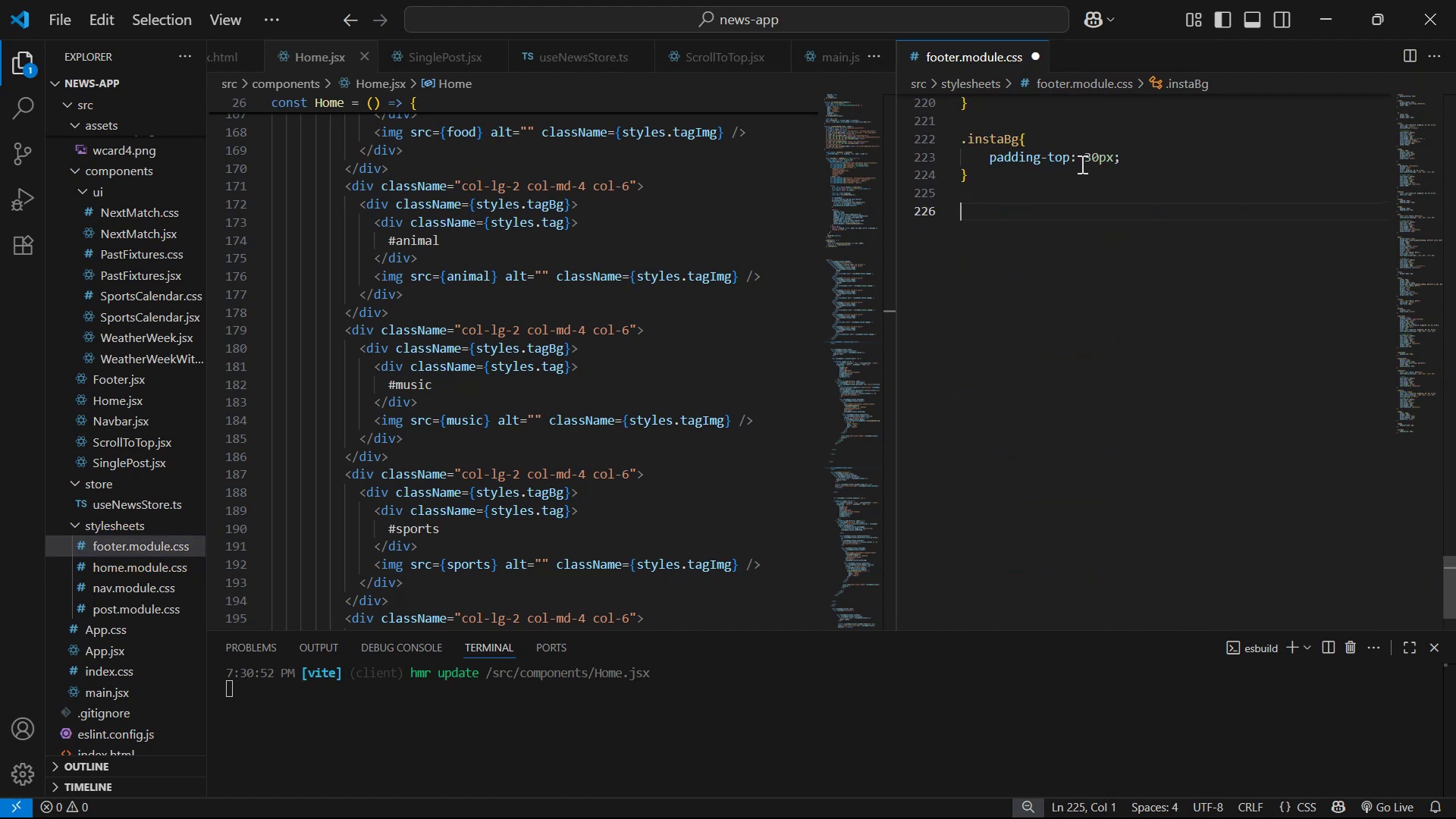 
key(Enter)
 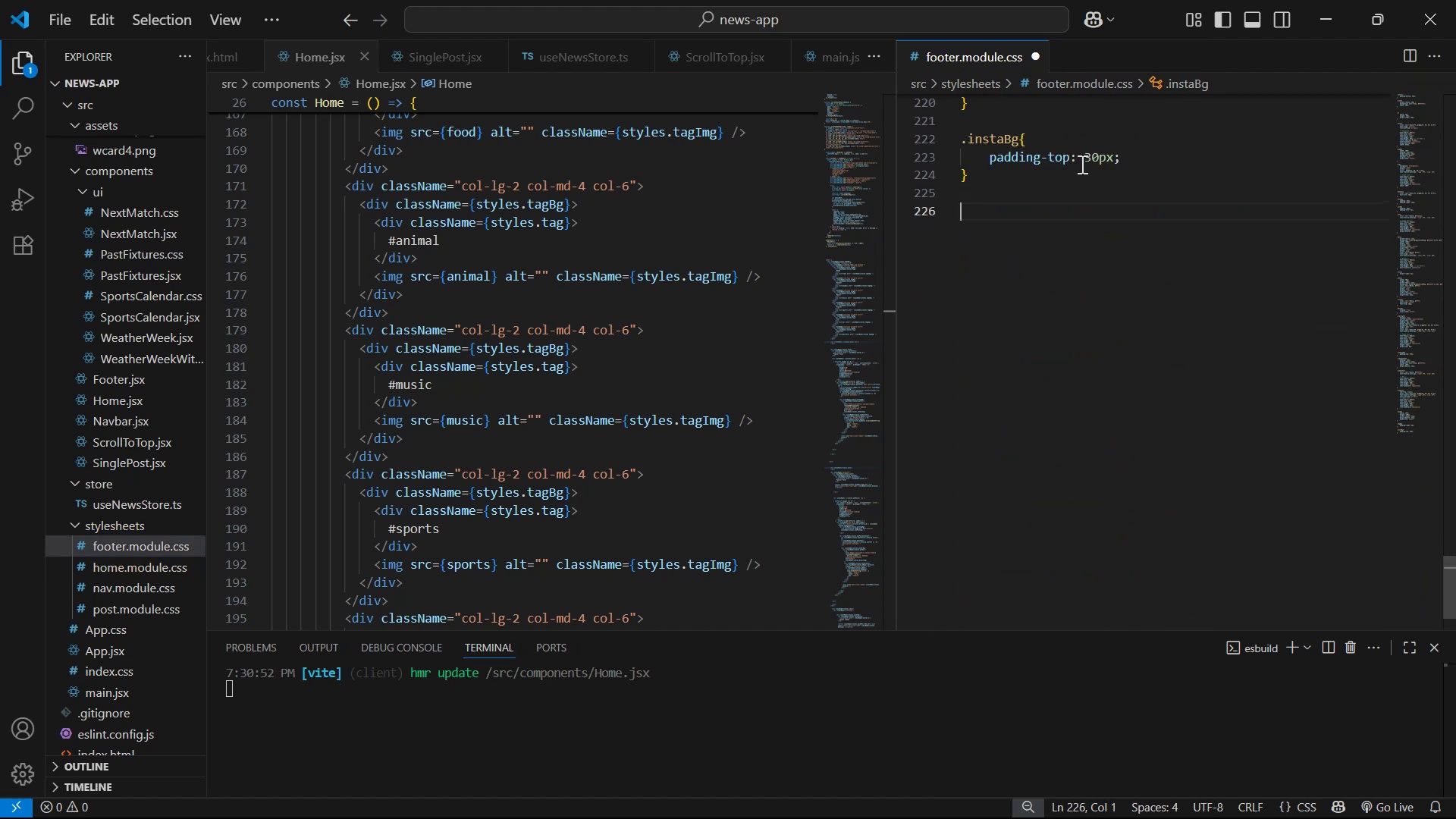 
key(Control+V)
 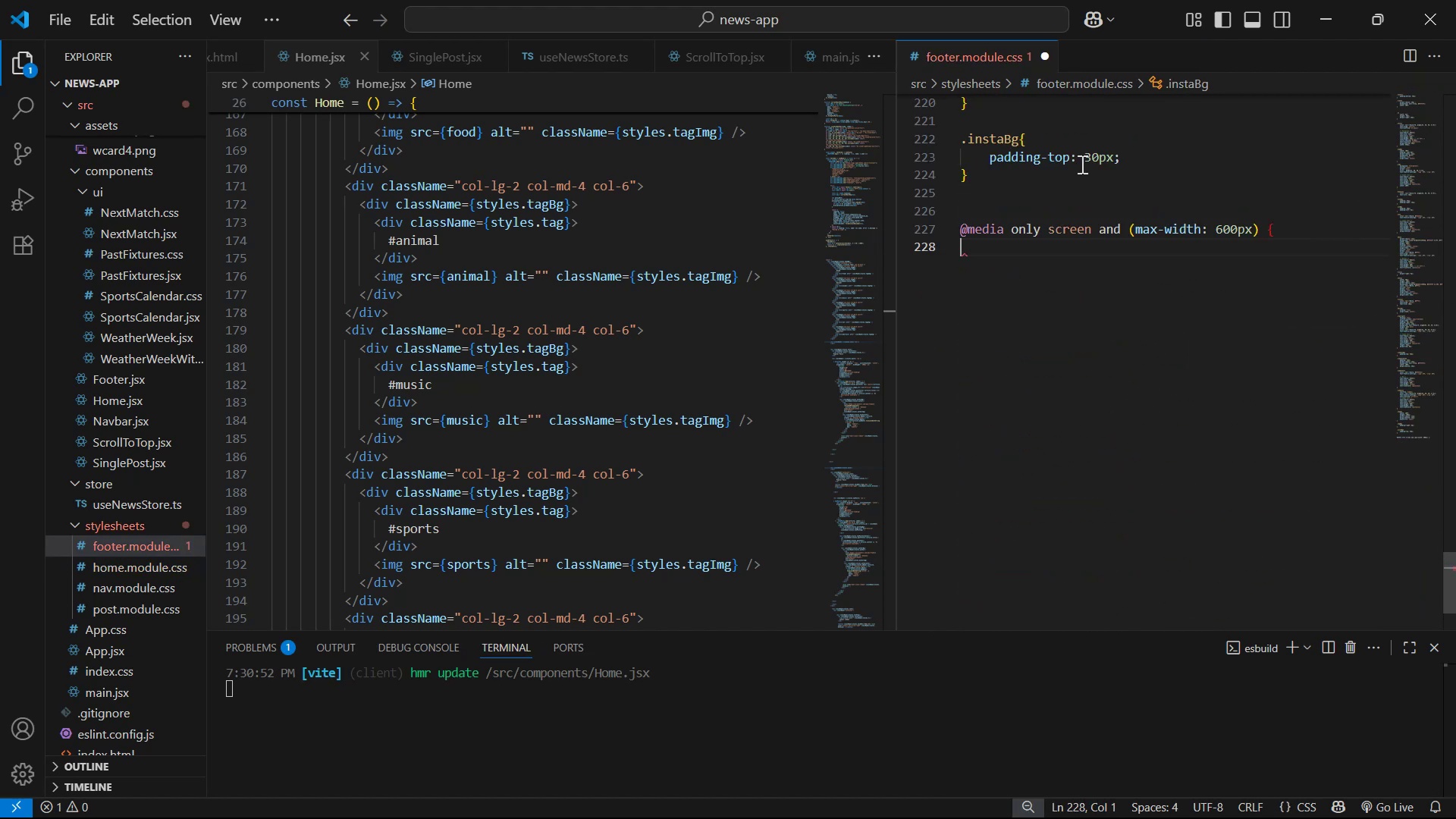 
key(Shift+BracketRight)
 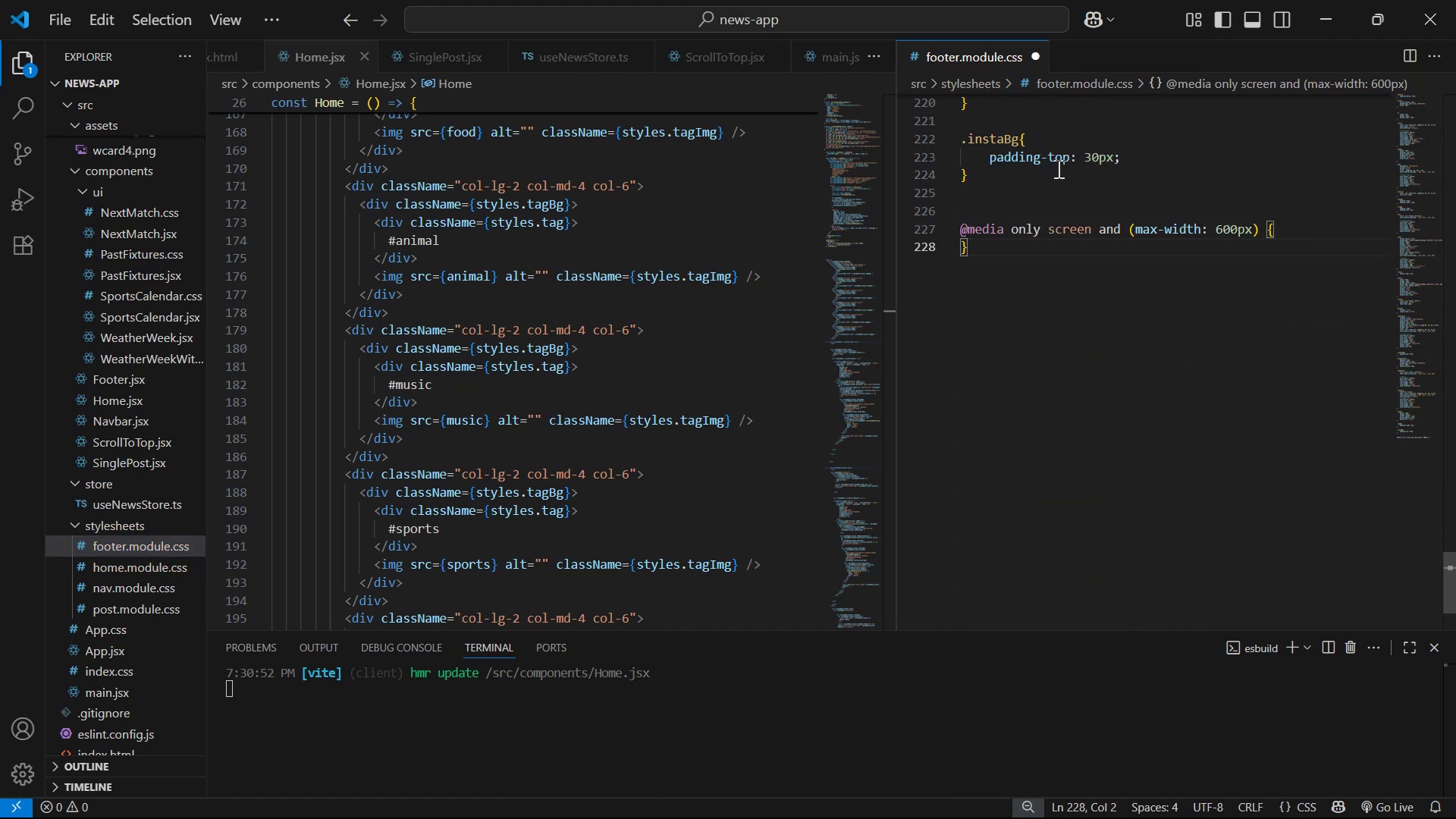 
key(Control+S)
 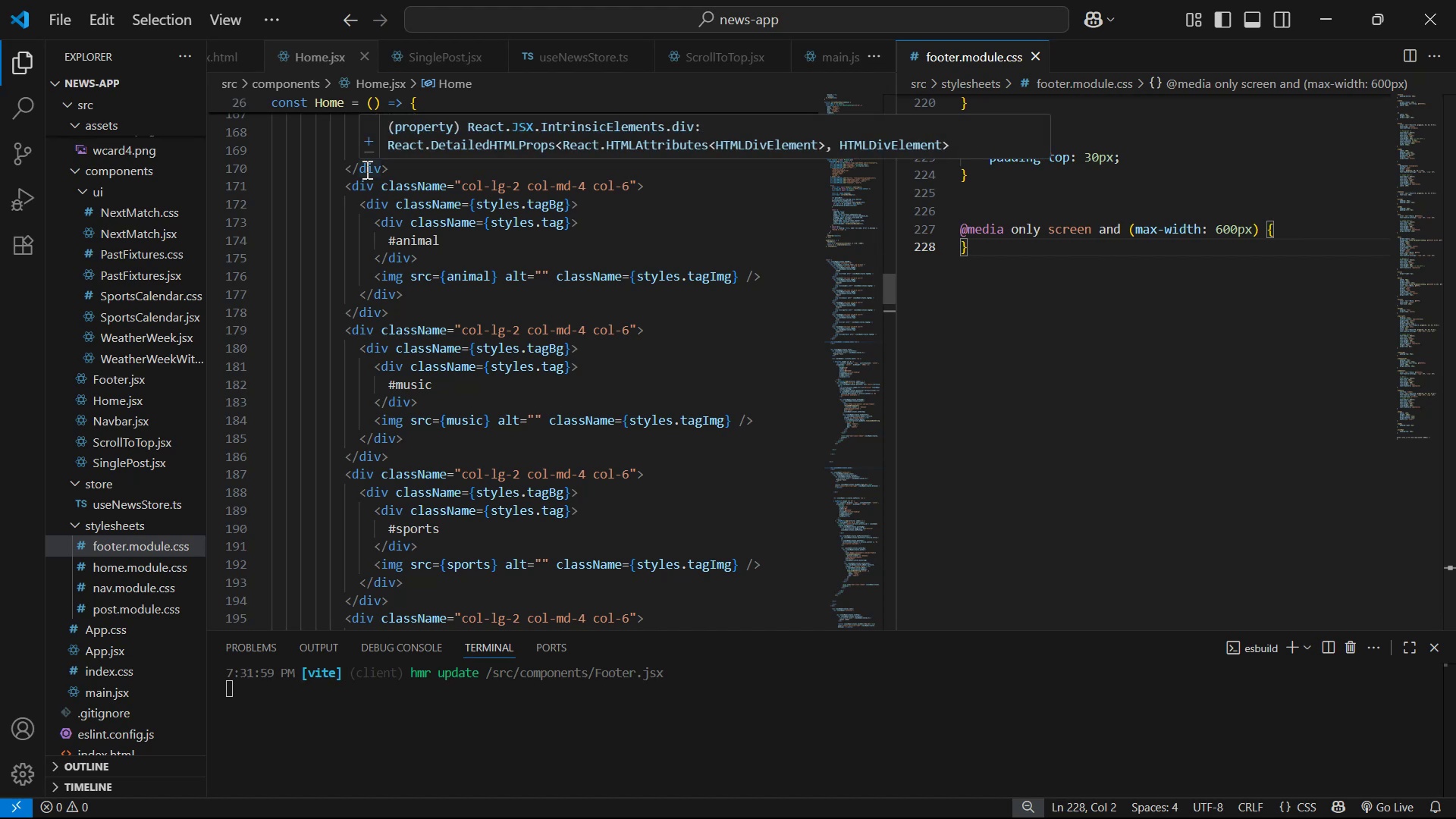 
wait(10.72)
 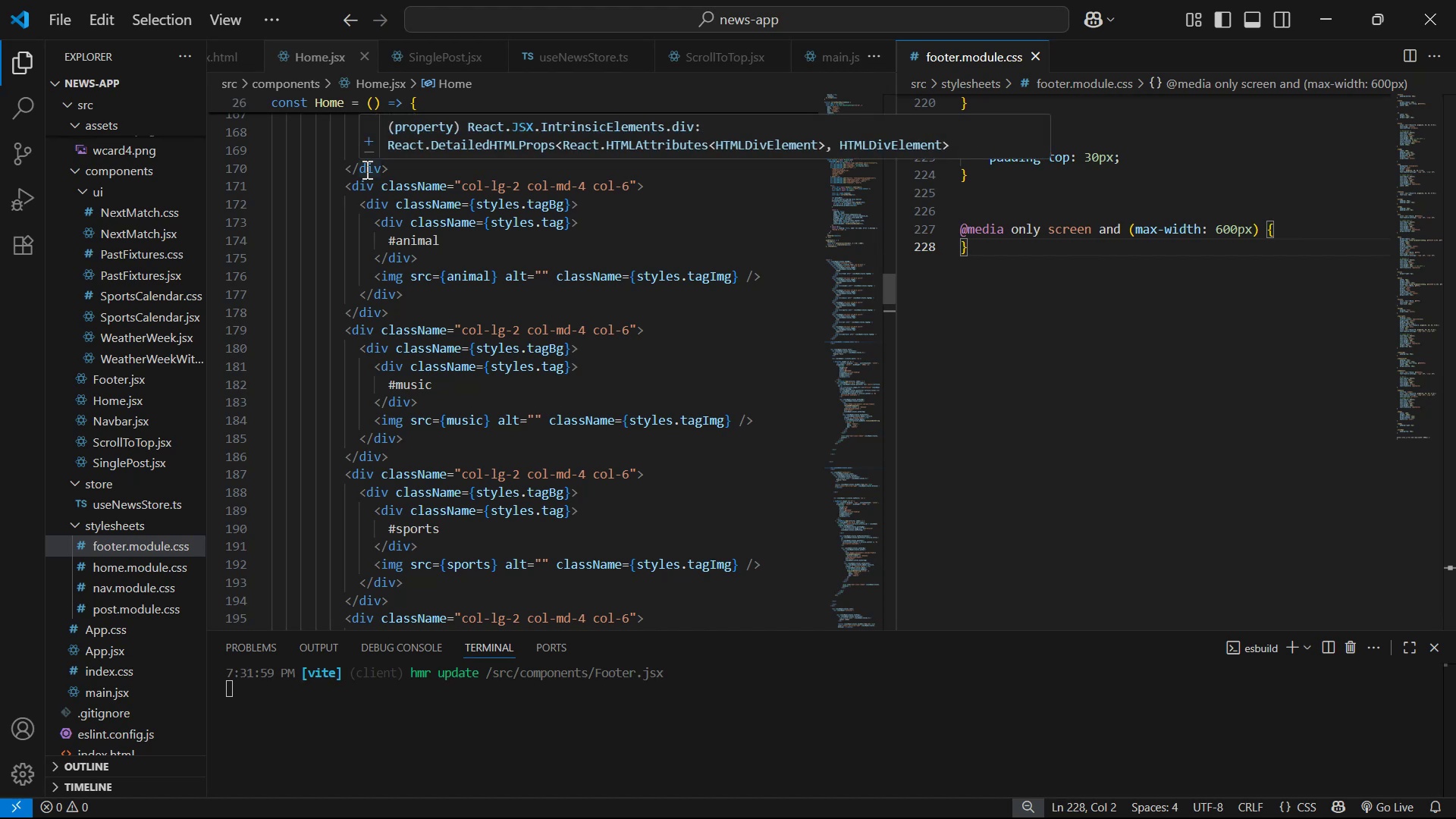 
scroll: coordinate [677, 339], scroll_direction: down, amount: 8.0
 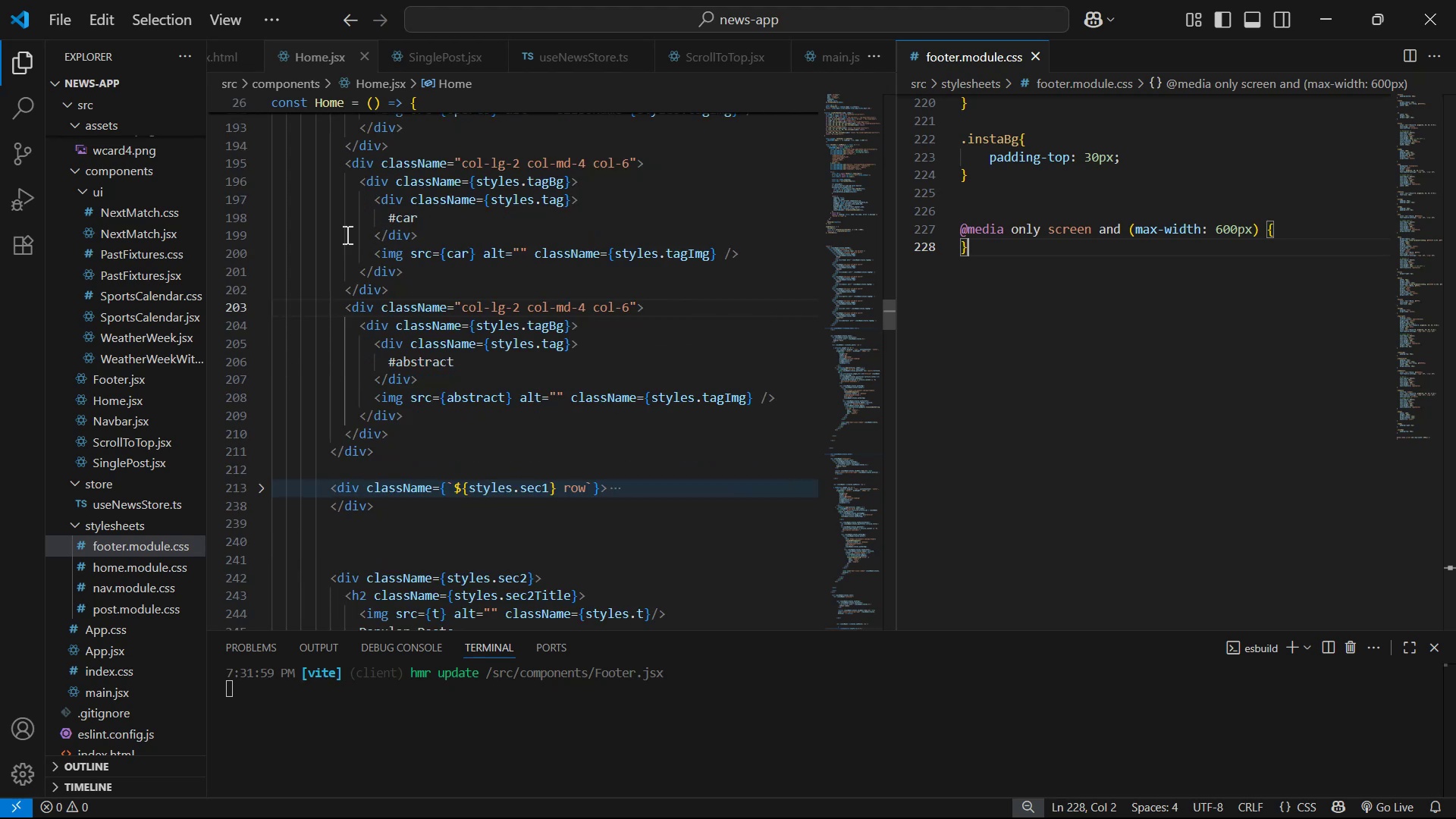 
left_click([362, 51])
 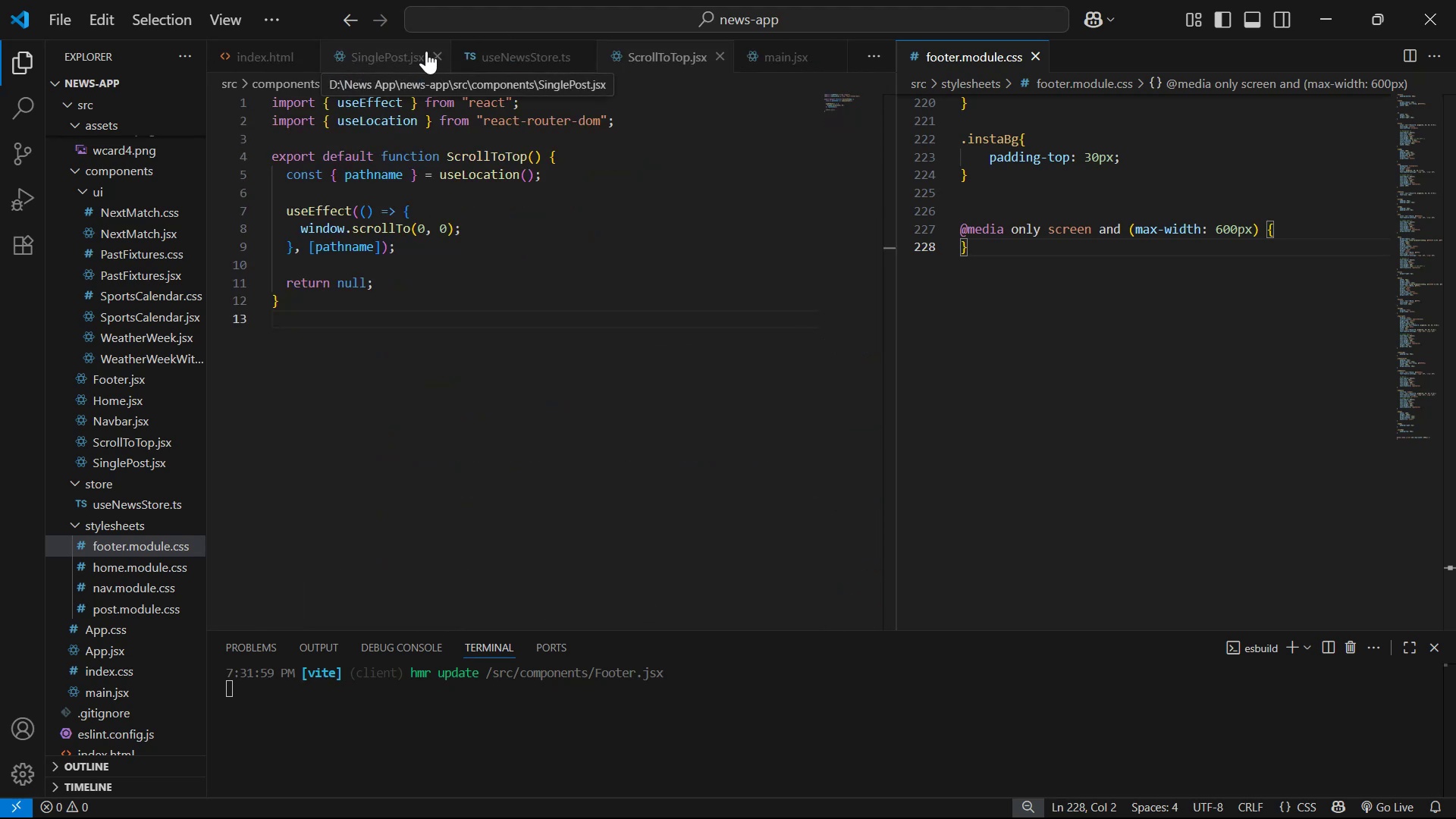 
left_click([437, 55])
 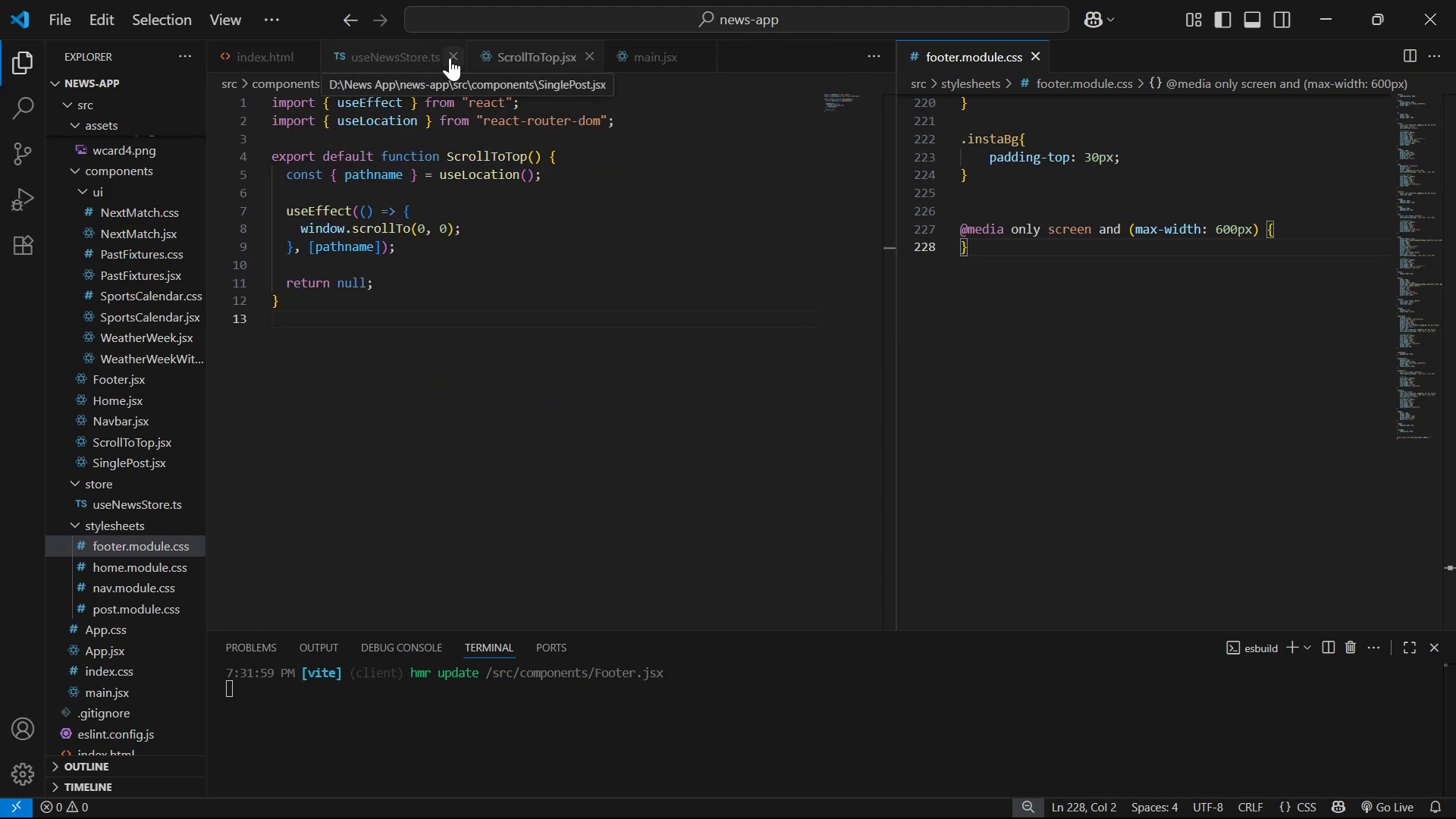 
left_click([454, 58])
 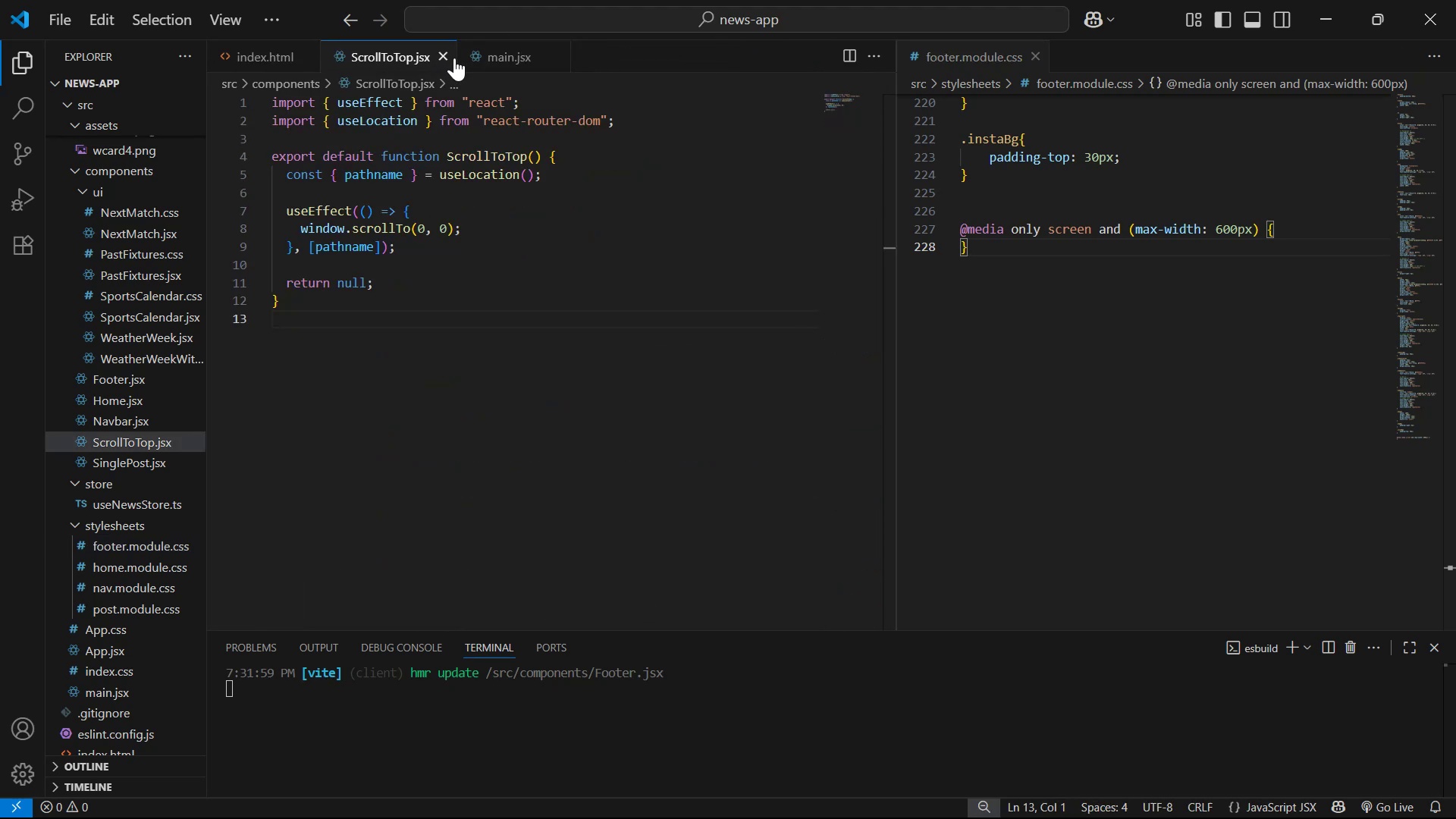 
double_click([446, 55])
 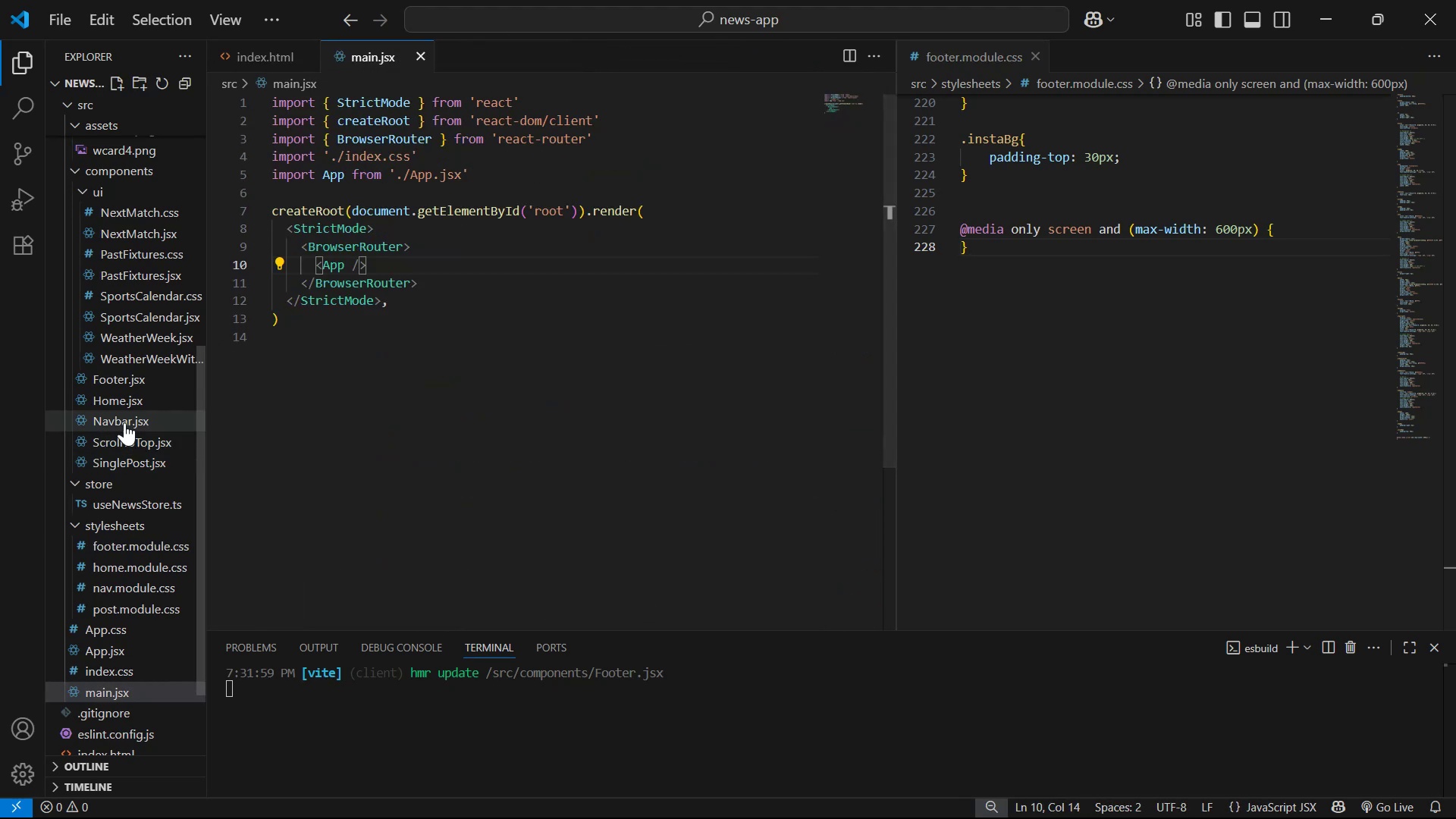 
left_click([164, 372])
 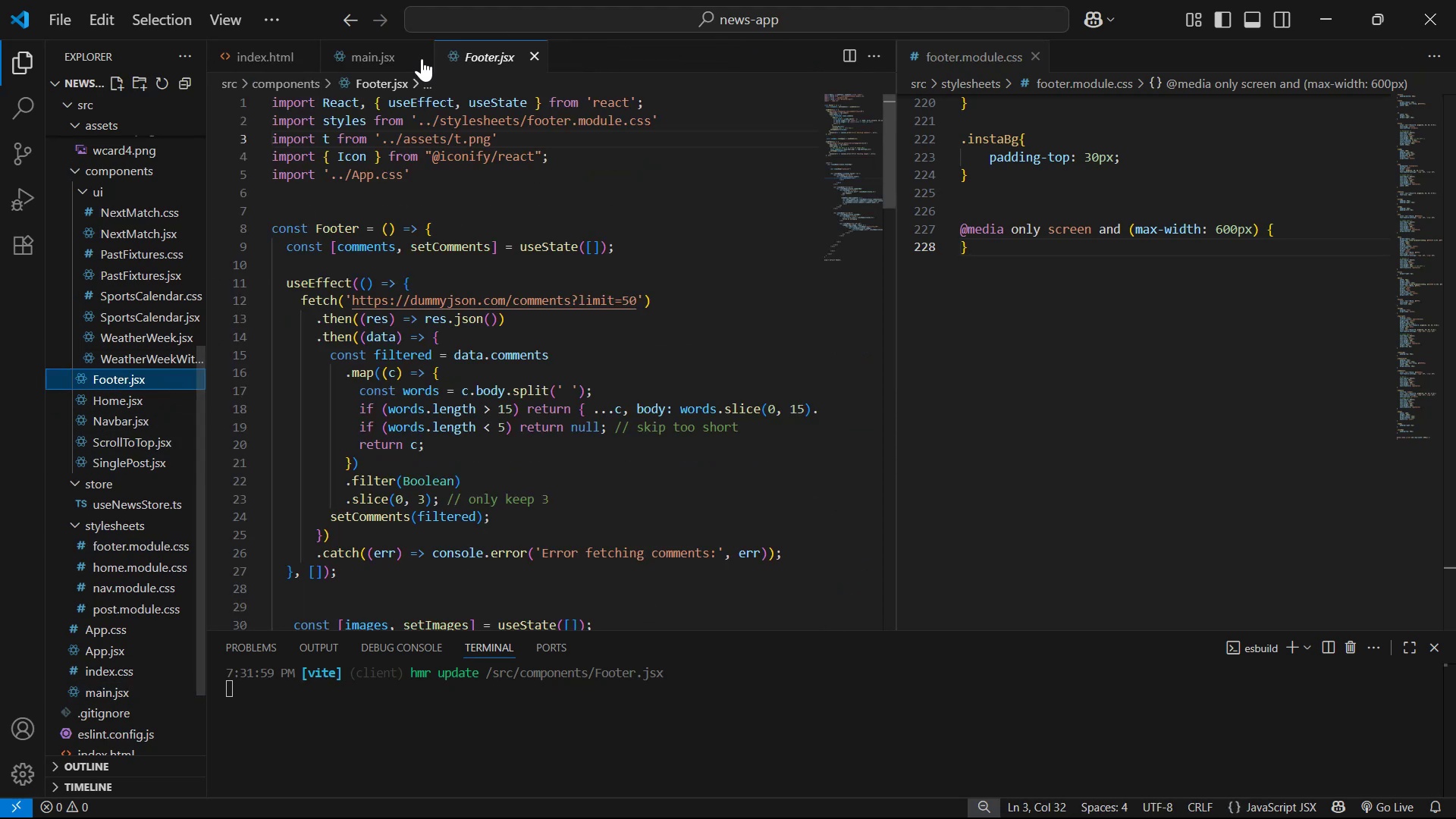 
left_click([423, 56])
 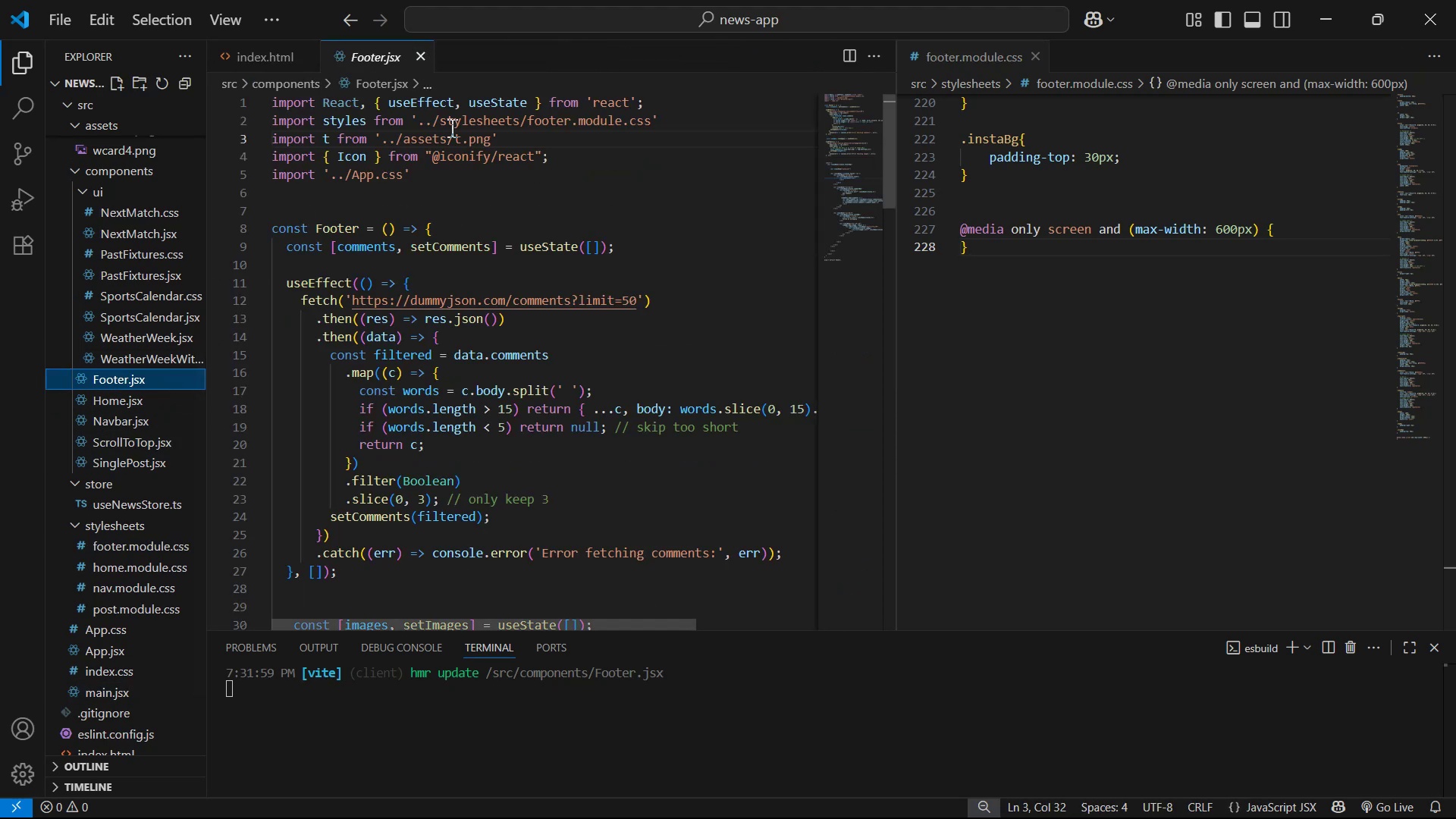 
scroll: coordinate [673, 249], scroll_direction: down, amount: 7.0
 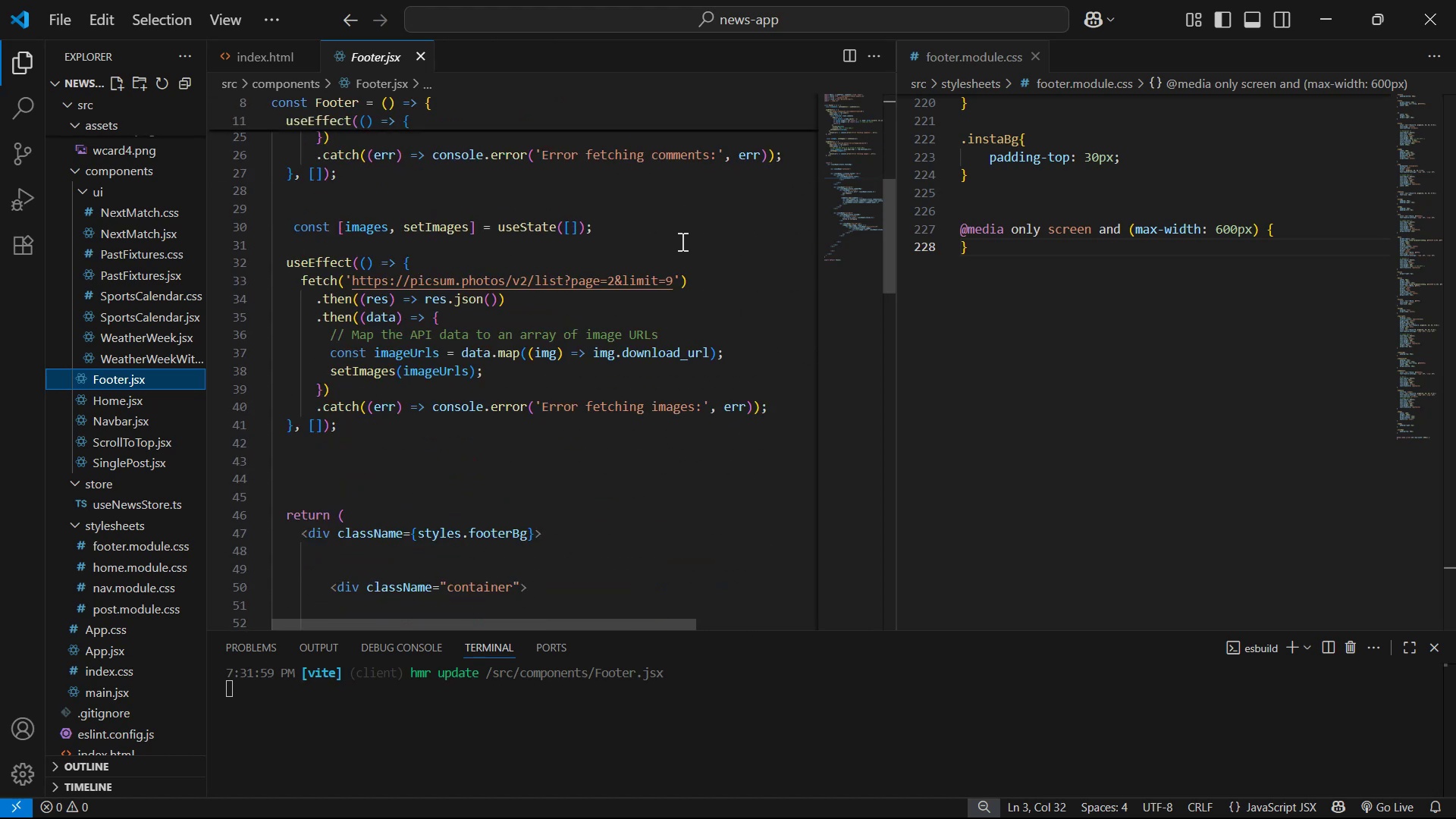 
left_click([726, 312])
 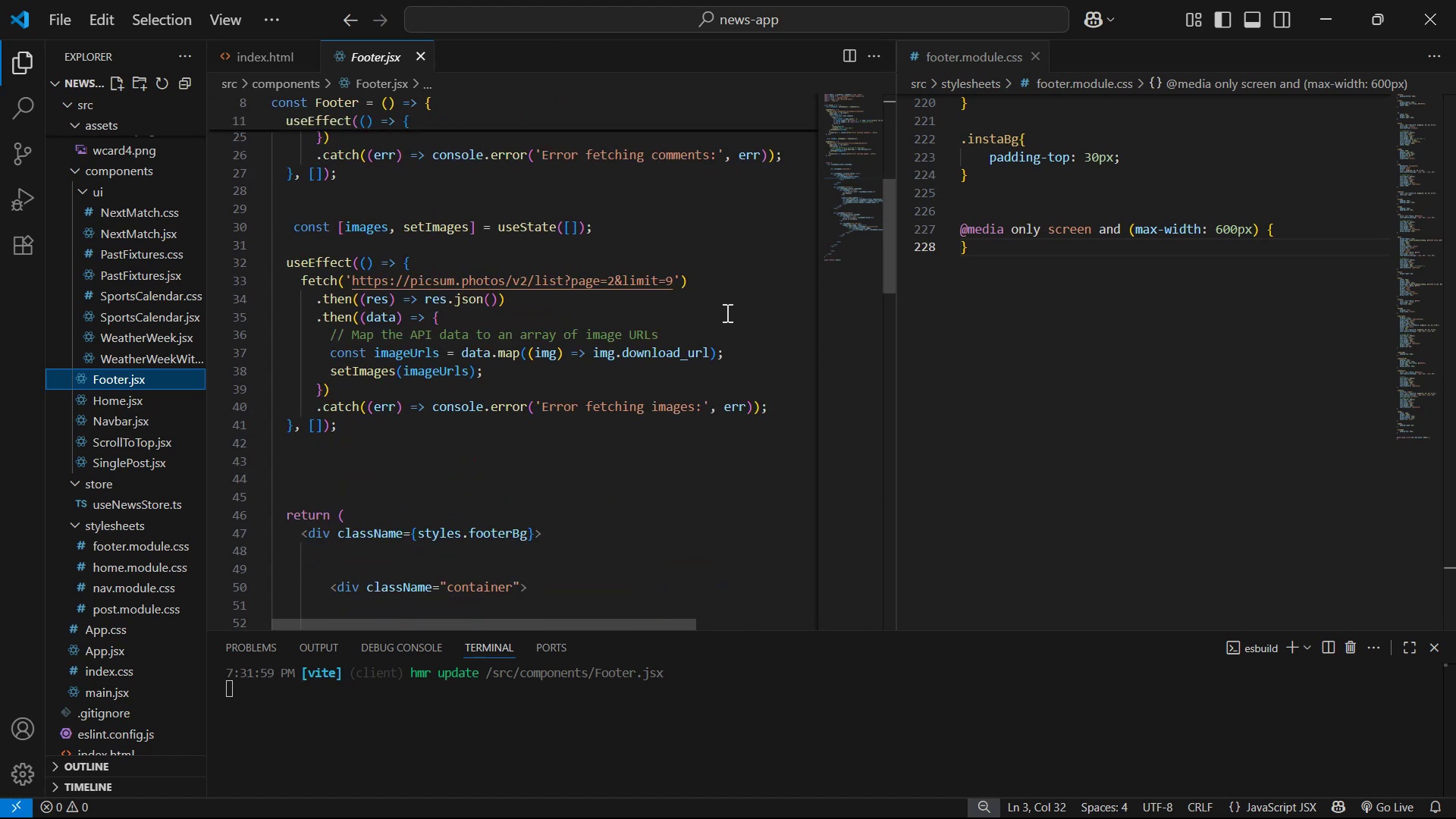 
hold_key(key=AltLeft, duration=0.34)
 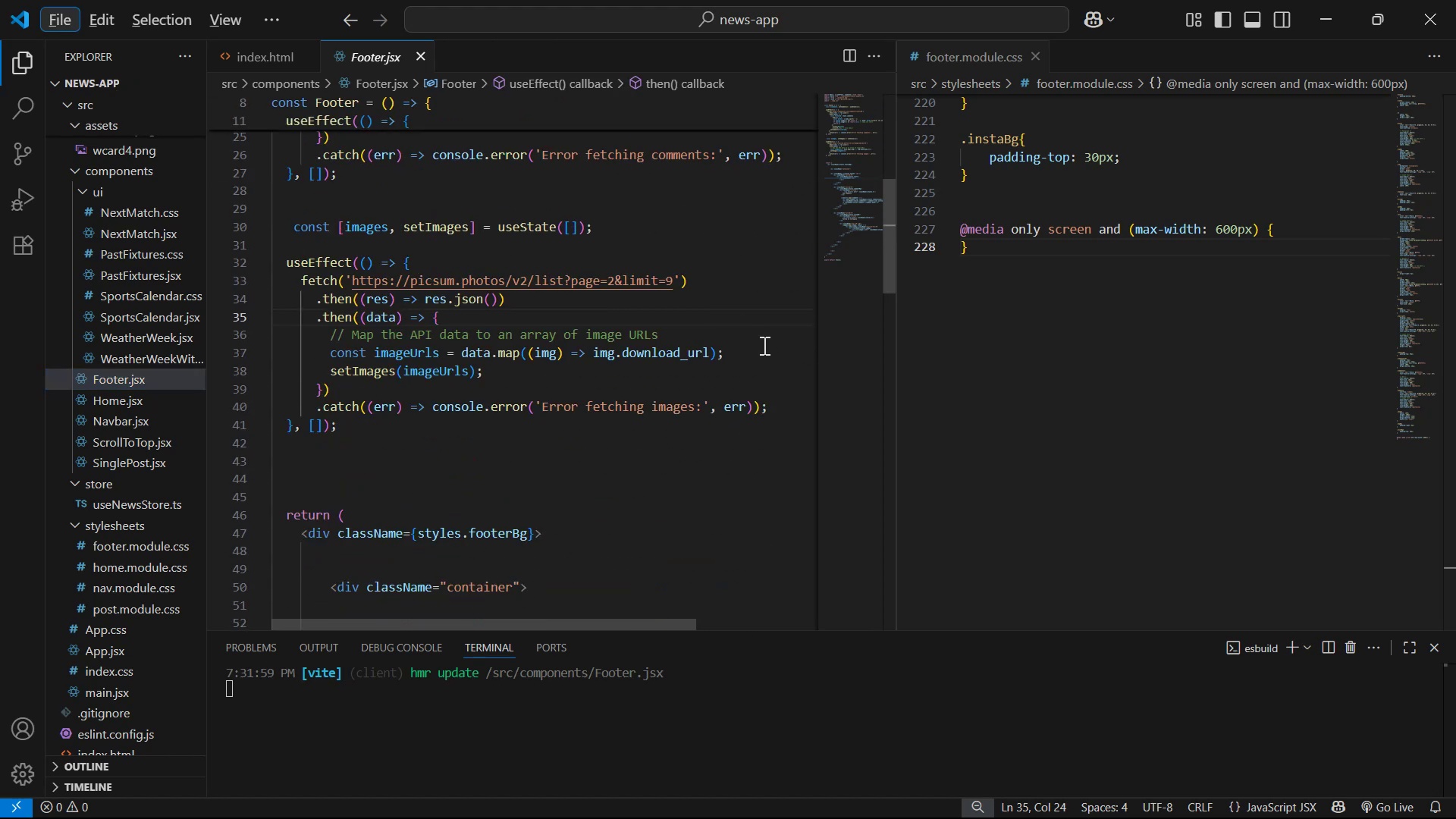 
scroll: coordinate [720, 345], scroll_direction: up, amount: 8.0
 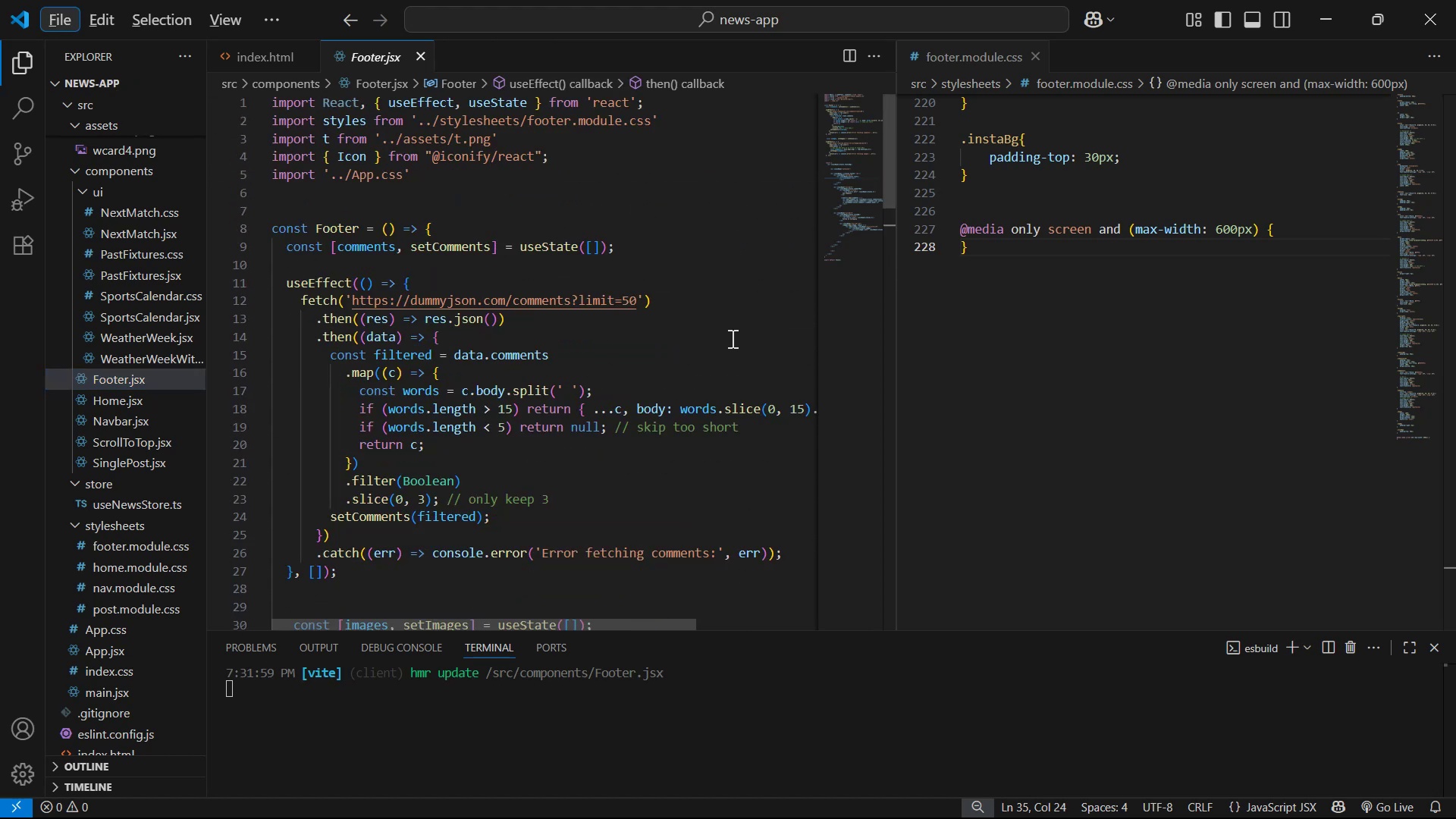 
left_click([731, 341])
 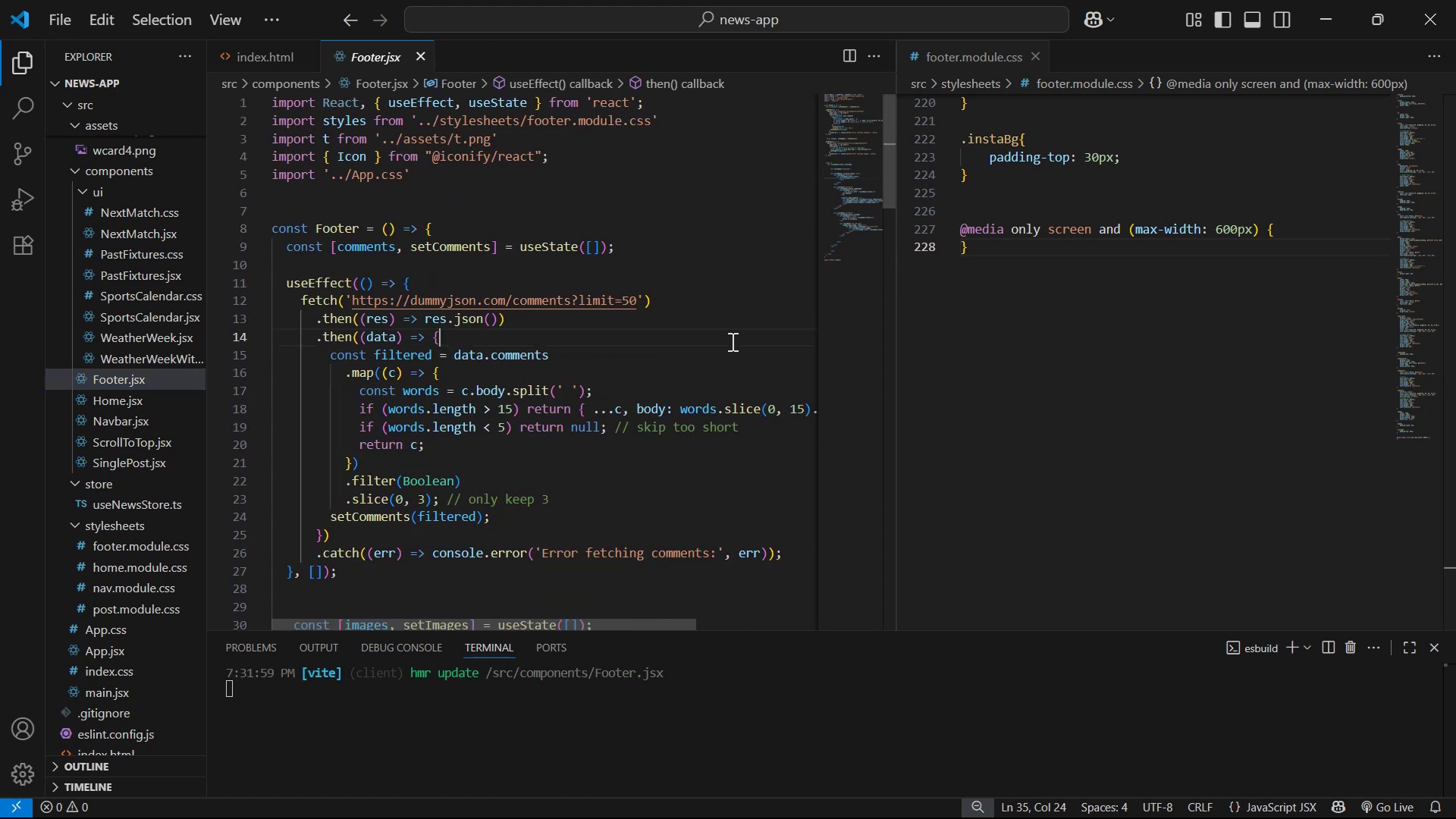 
hold_key(key=AltLeft, duration=0.77)
 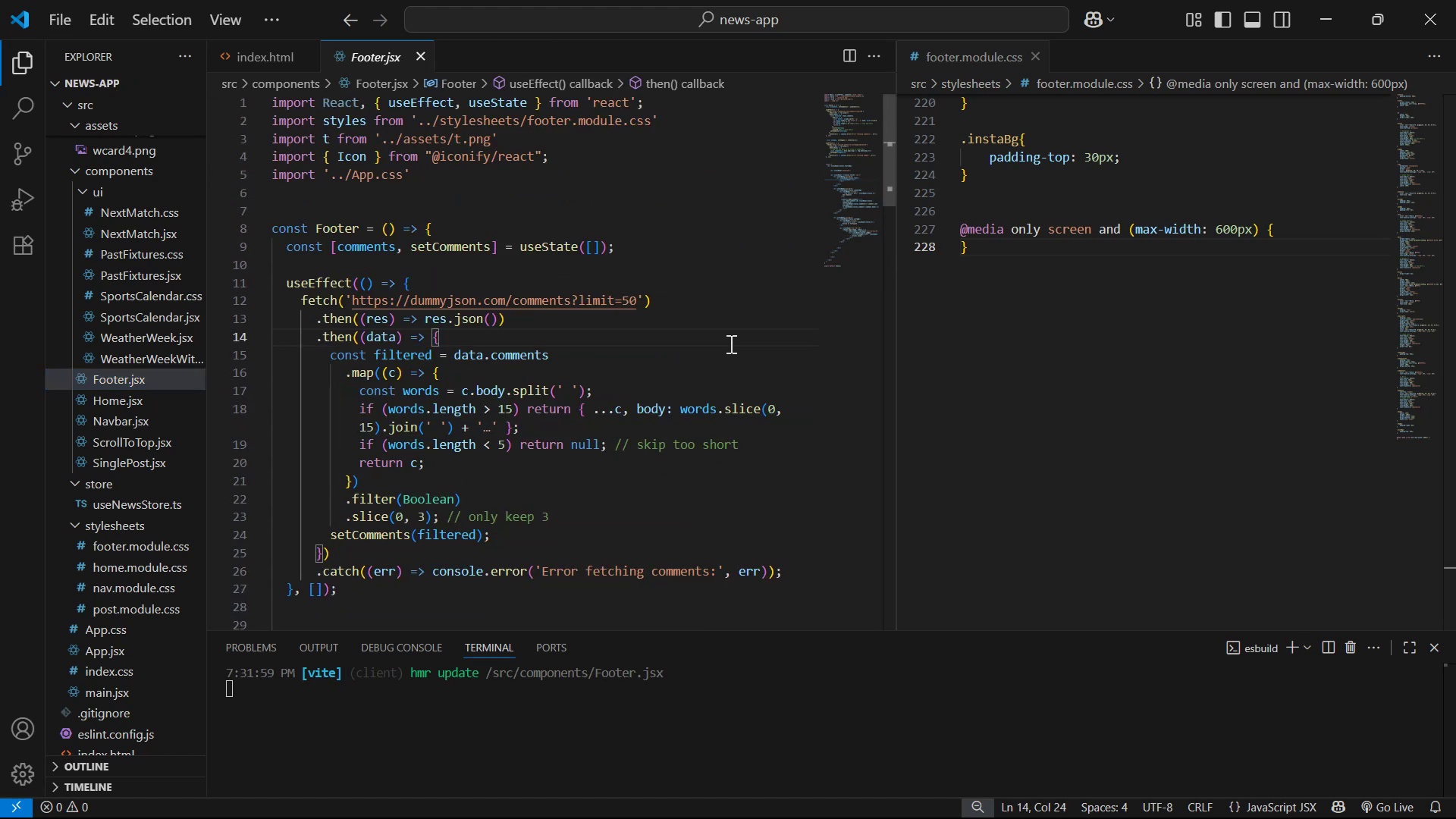 
hold_key(key=Z, duration=0.39)
 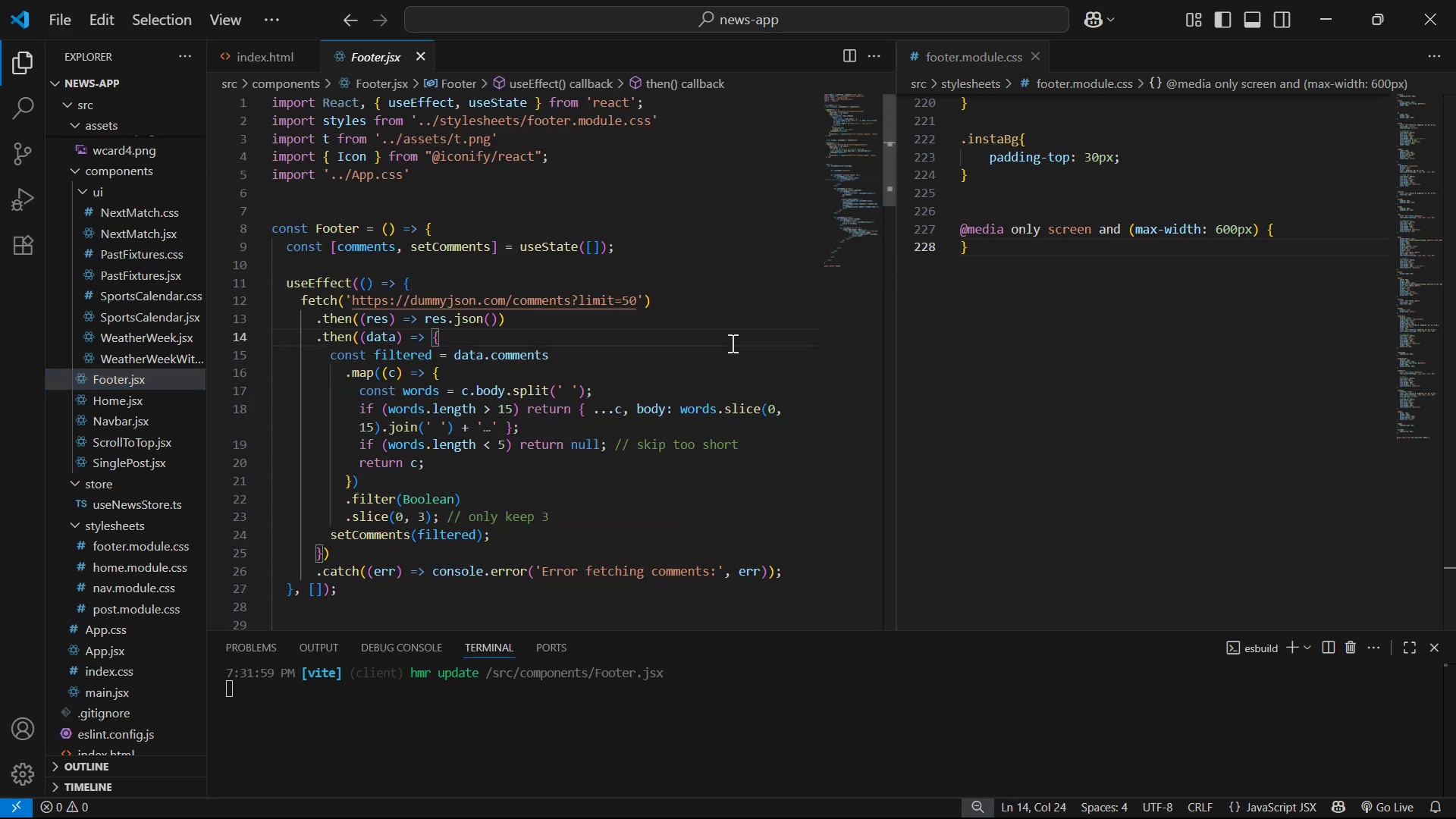 
scroll: coordinate [712, 327], scroll_direction: down, amount: 15.0
 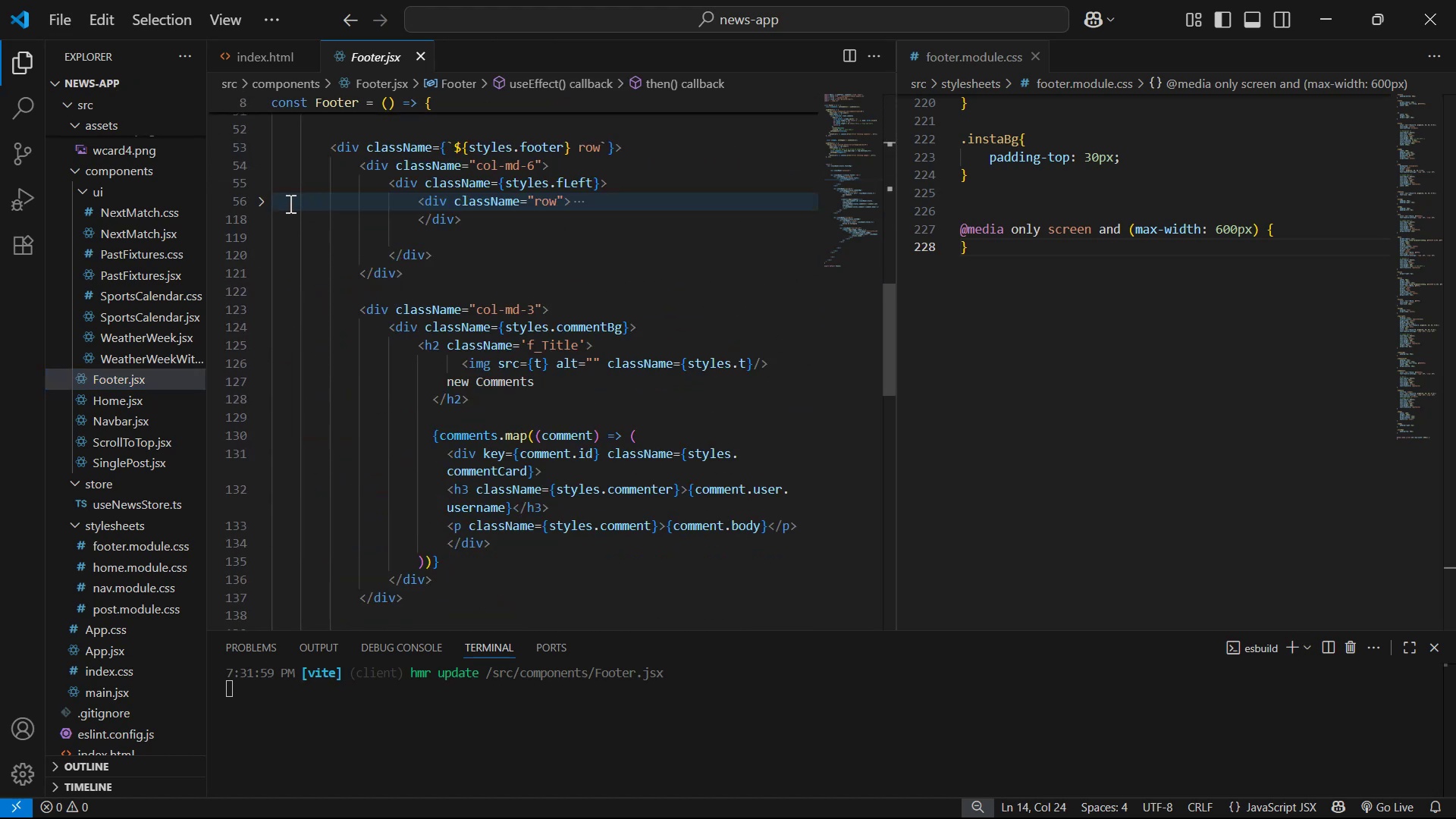 
left_click([262, 205])
 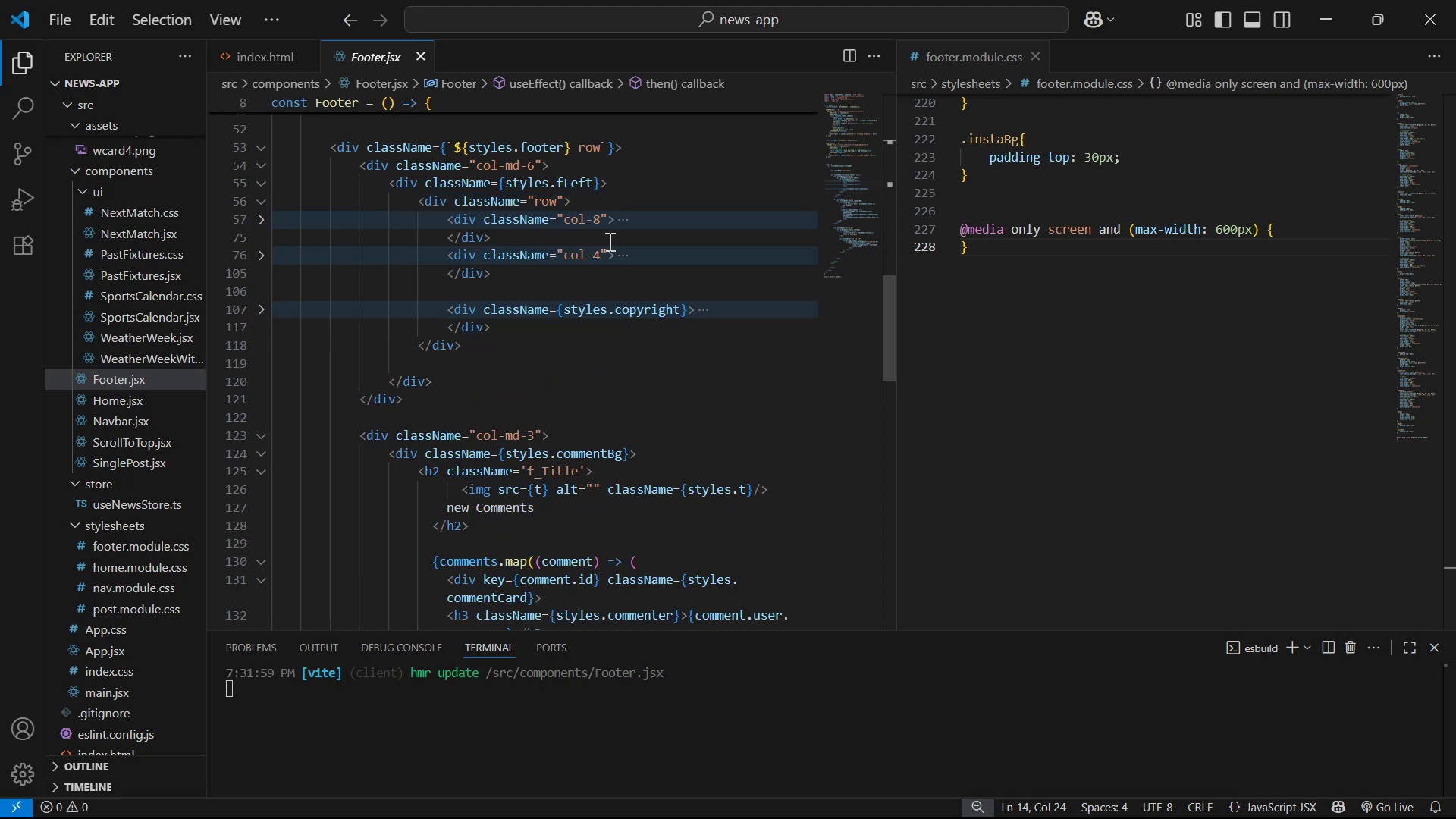 
left_click([590, 215])
 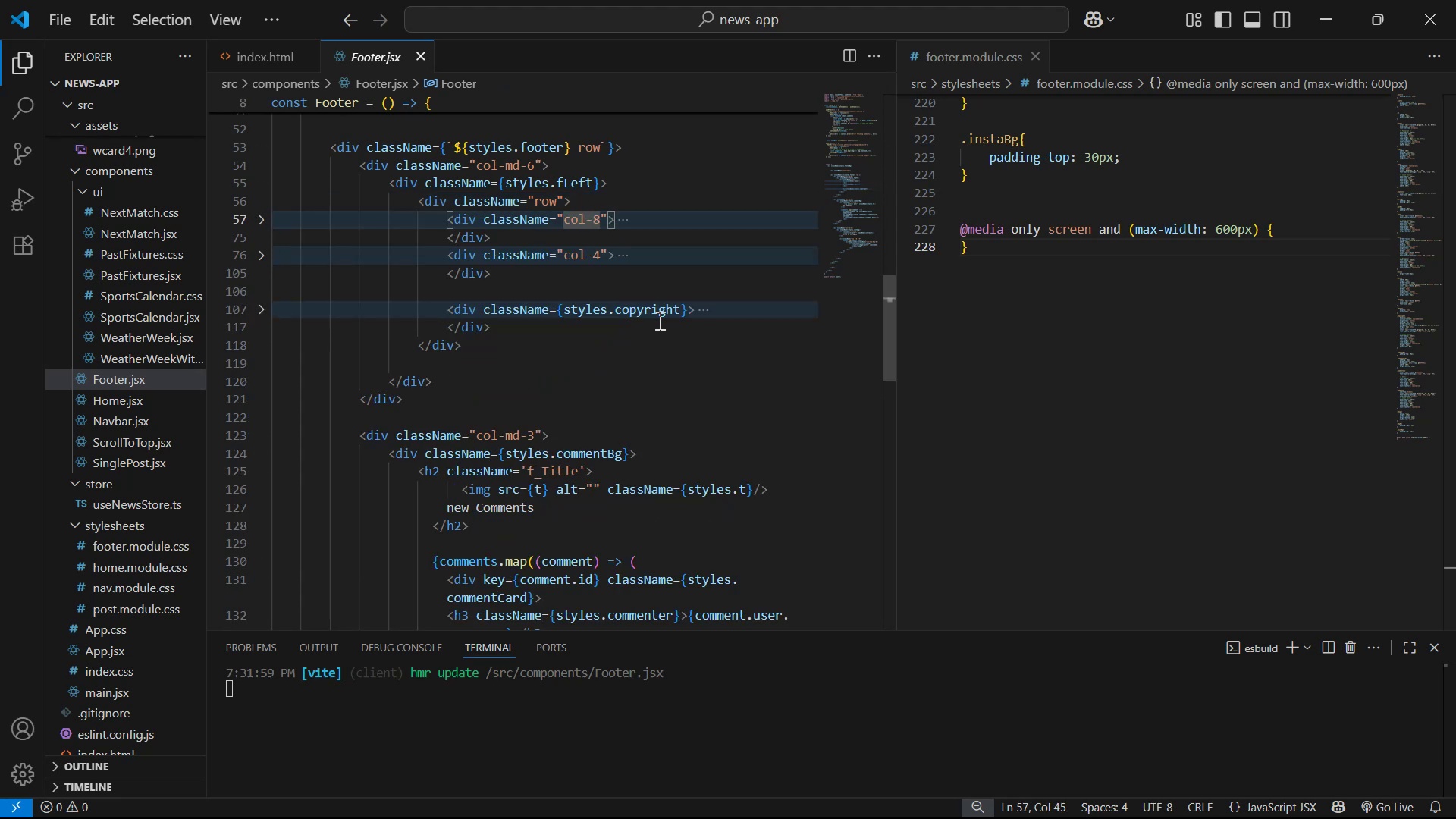 
type(md- )
key(Backspace)
 